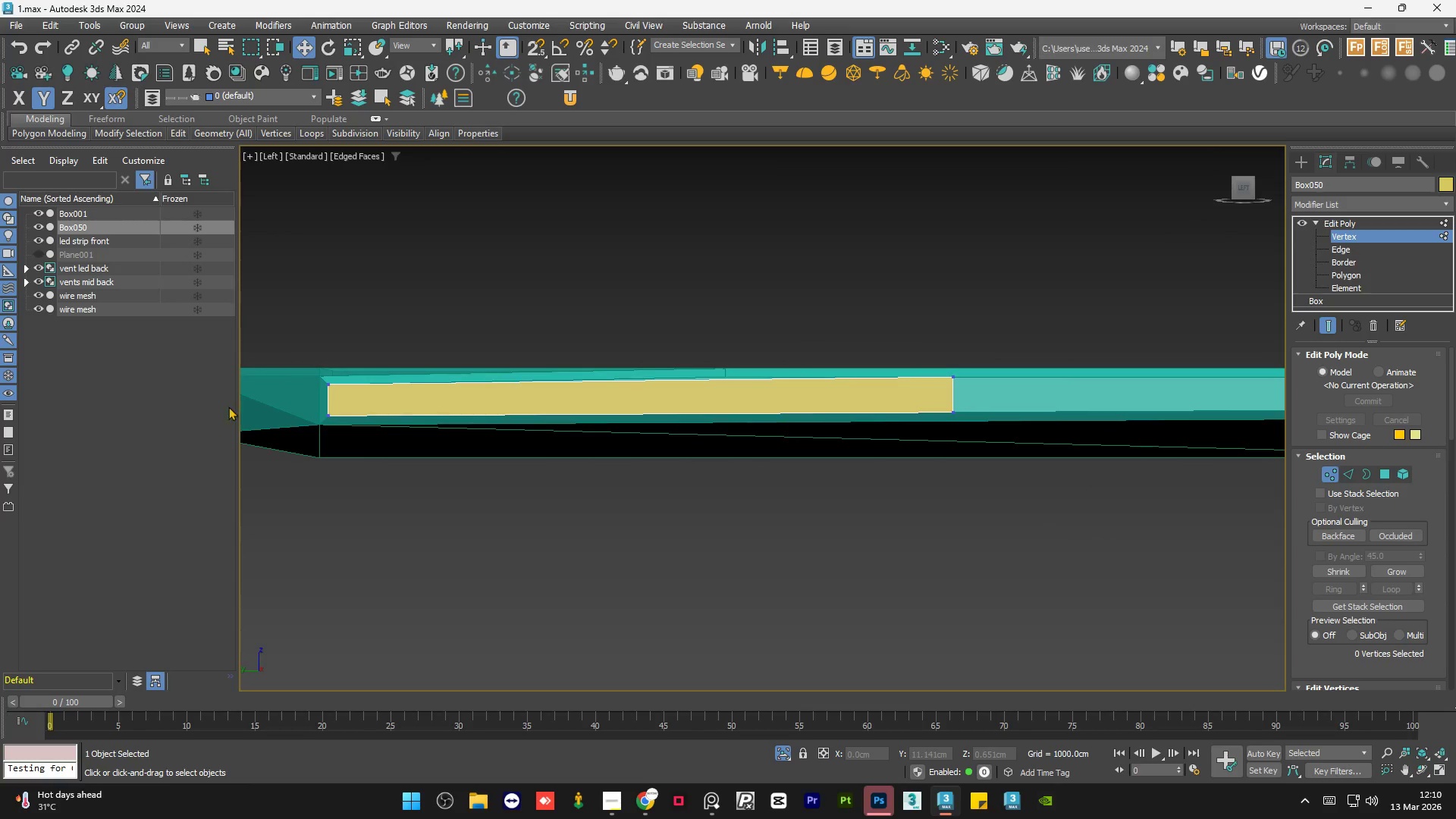 
scroll: coordinate [359, 441], scroll_direction: up, amount: 7.0
 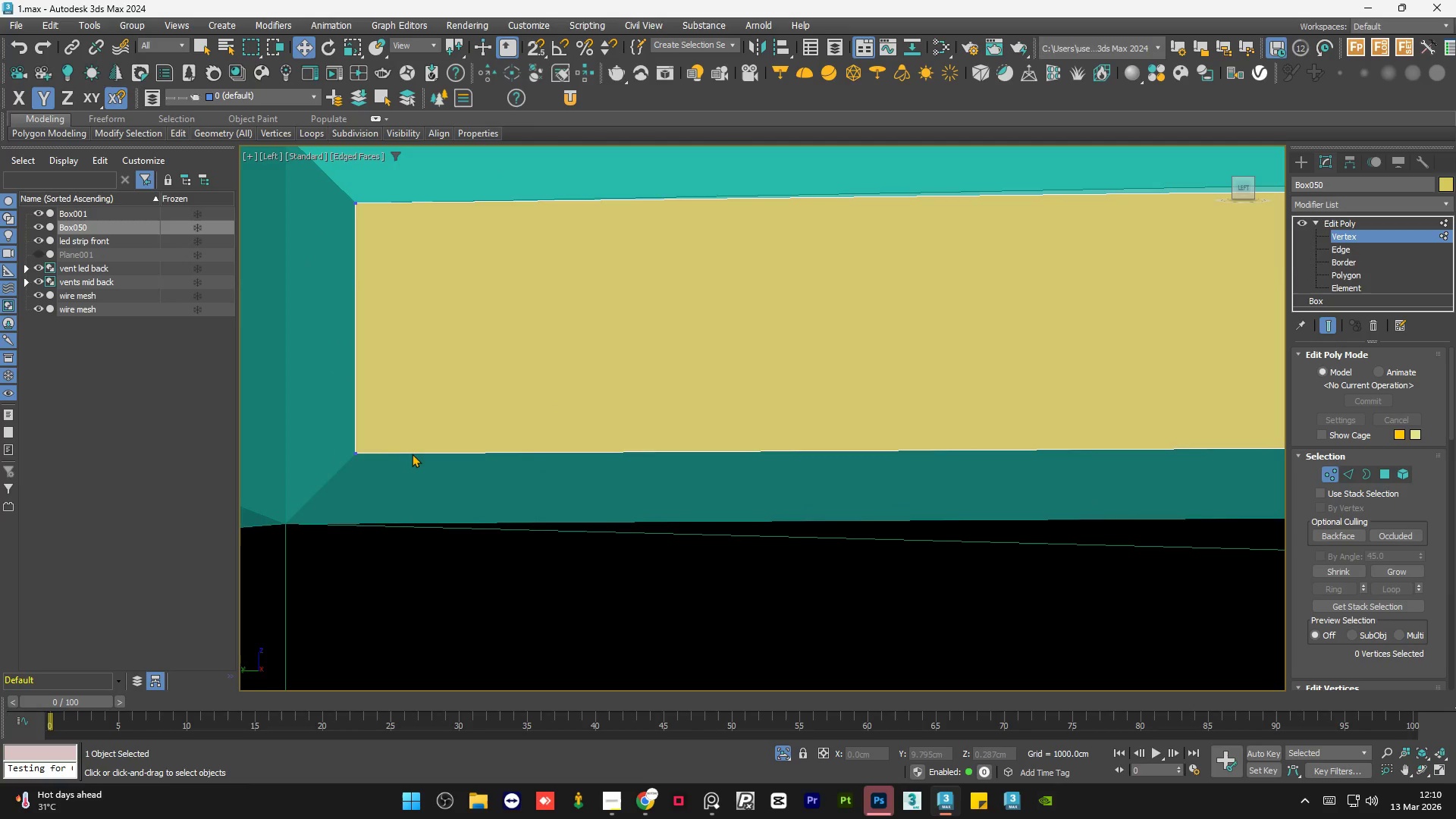 
key(F3)
 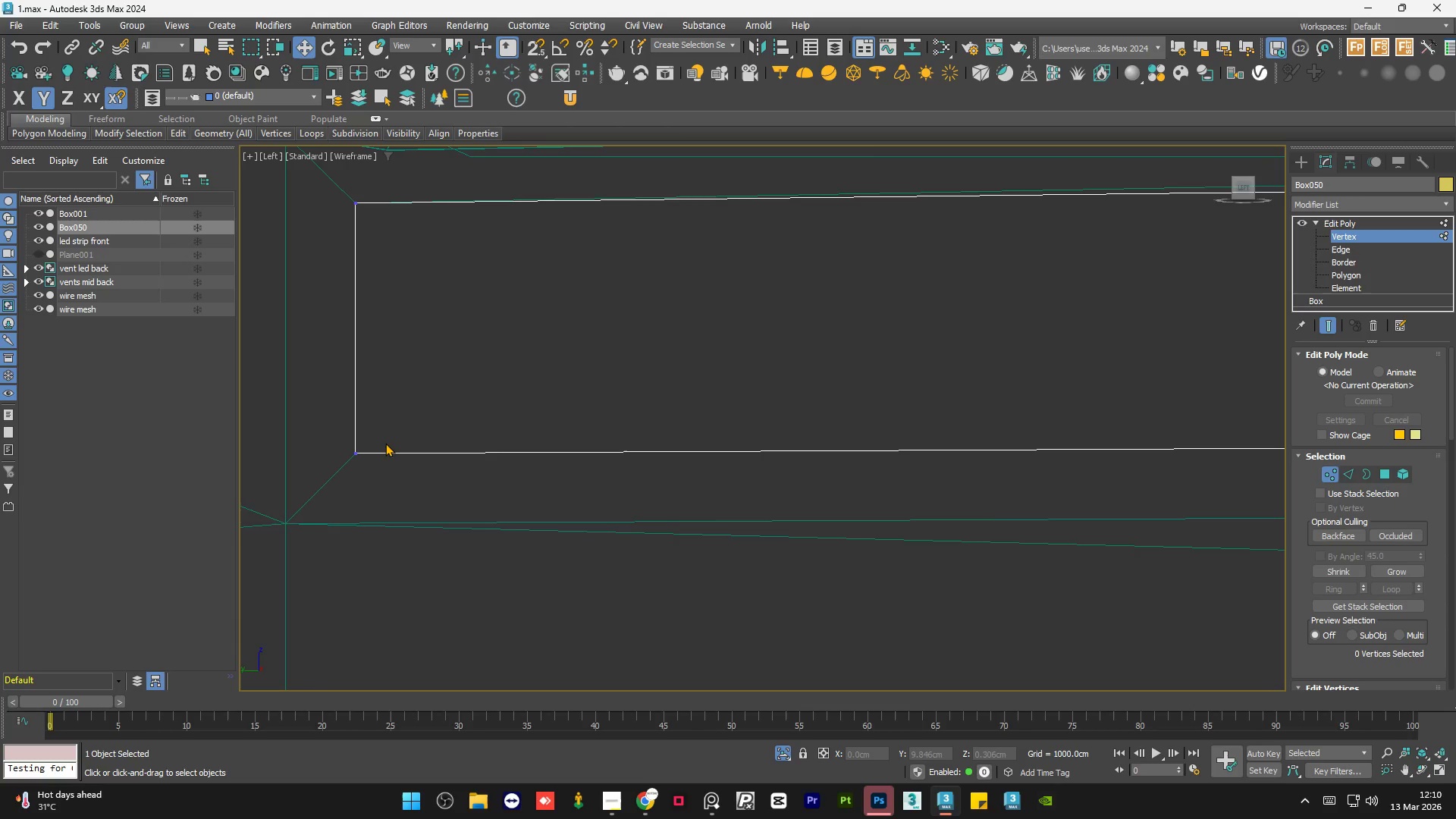 
scroll: coordinate [784, 421], scroll_direction: down, amount: 7.0
 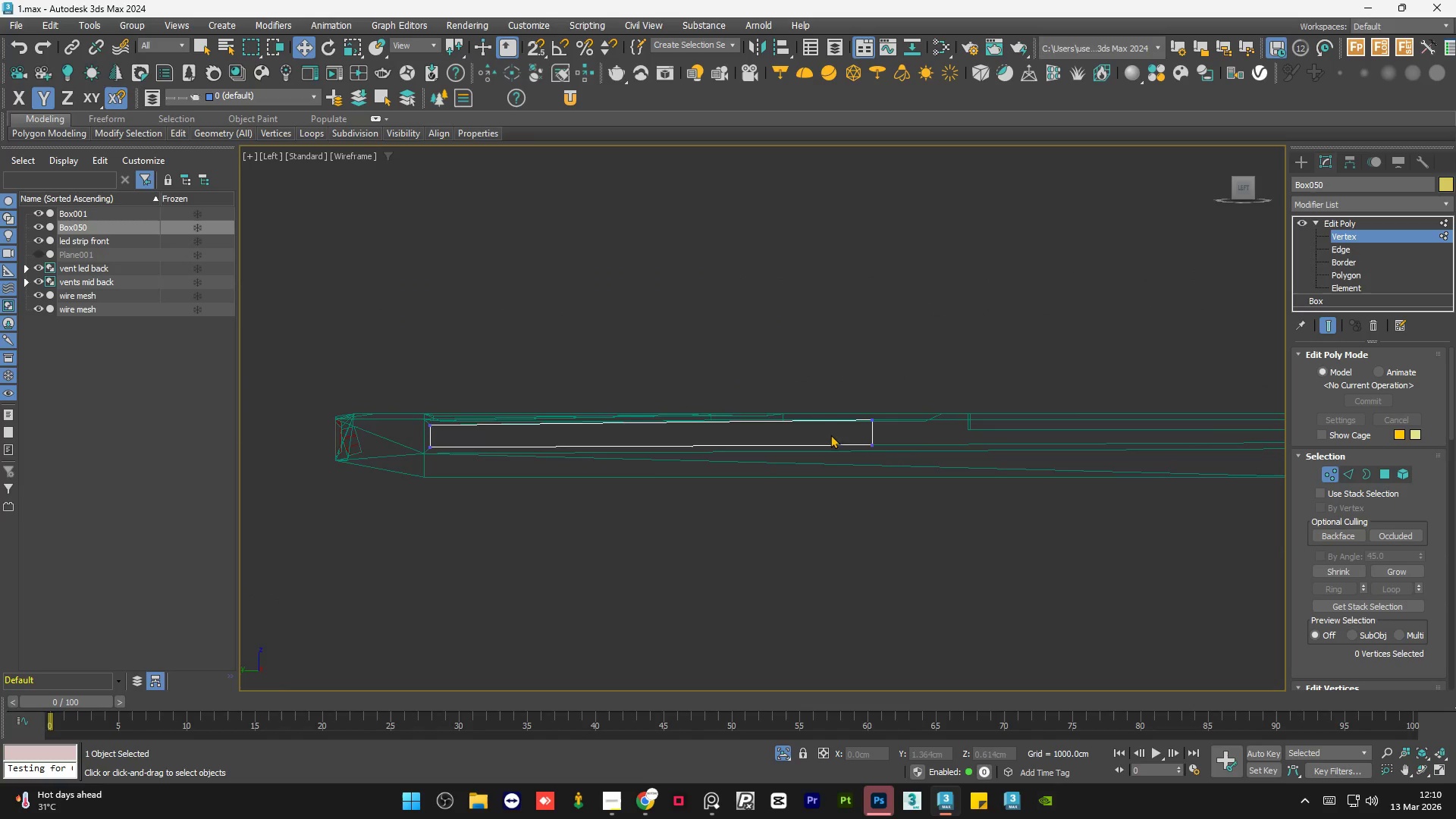 
key(F3)
 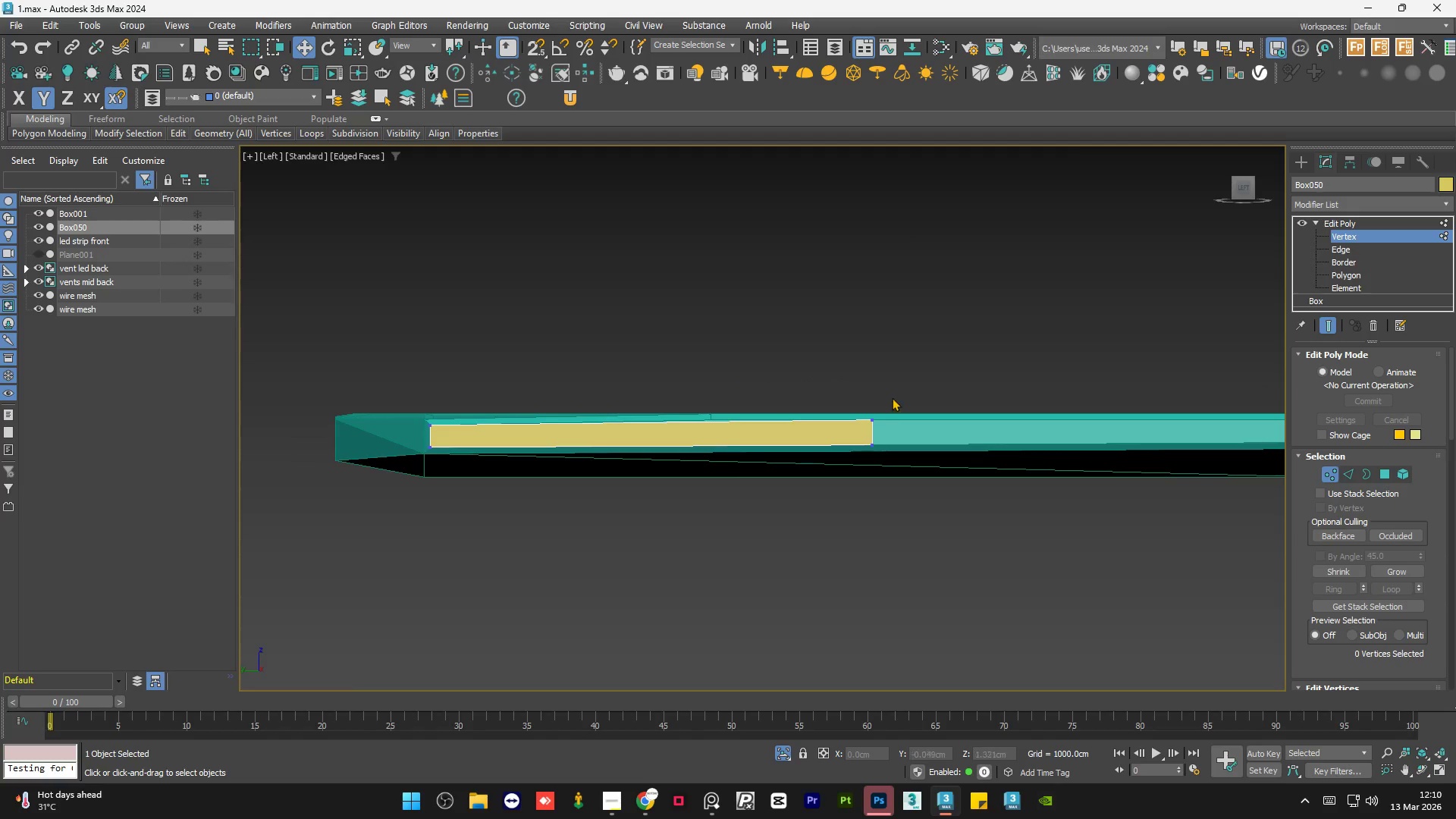 
left_click_drag(start_coordinate=[901, 394], to_coordinate=[825, 485])
 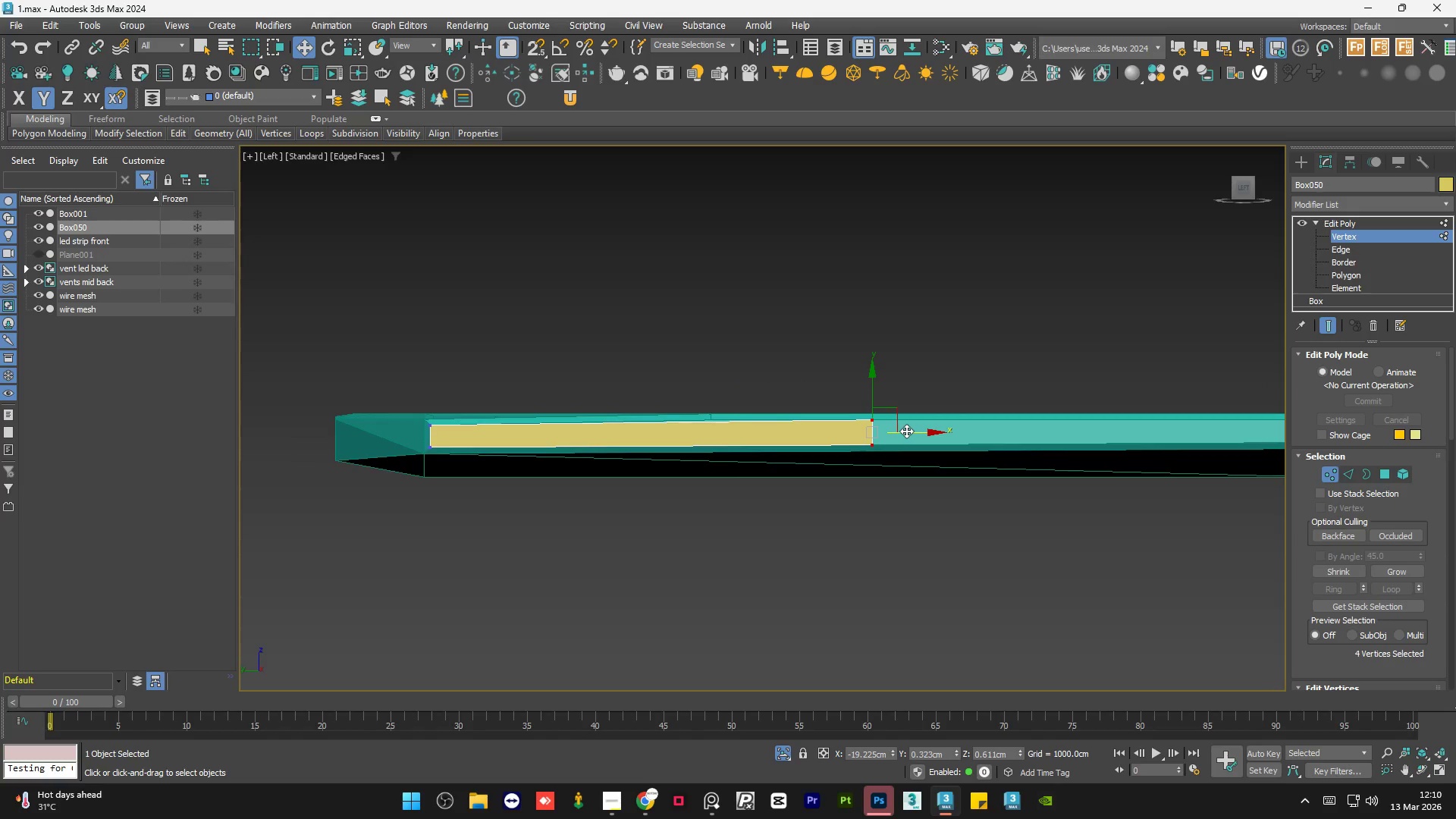 
left_click_drag(start_coordinate=[906, 431], to_coordinate=[777, 437])
 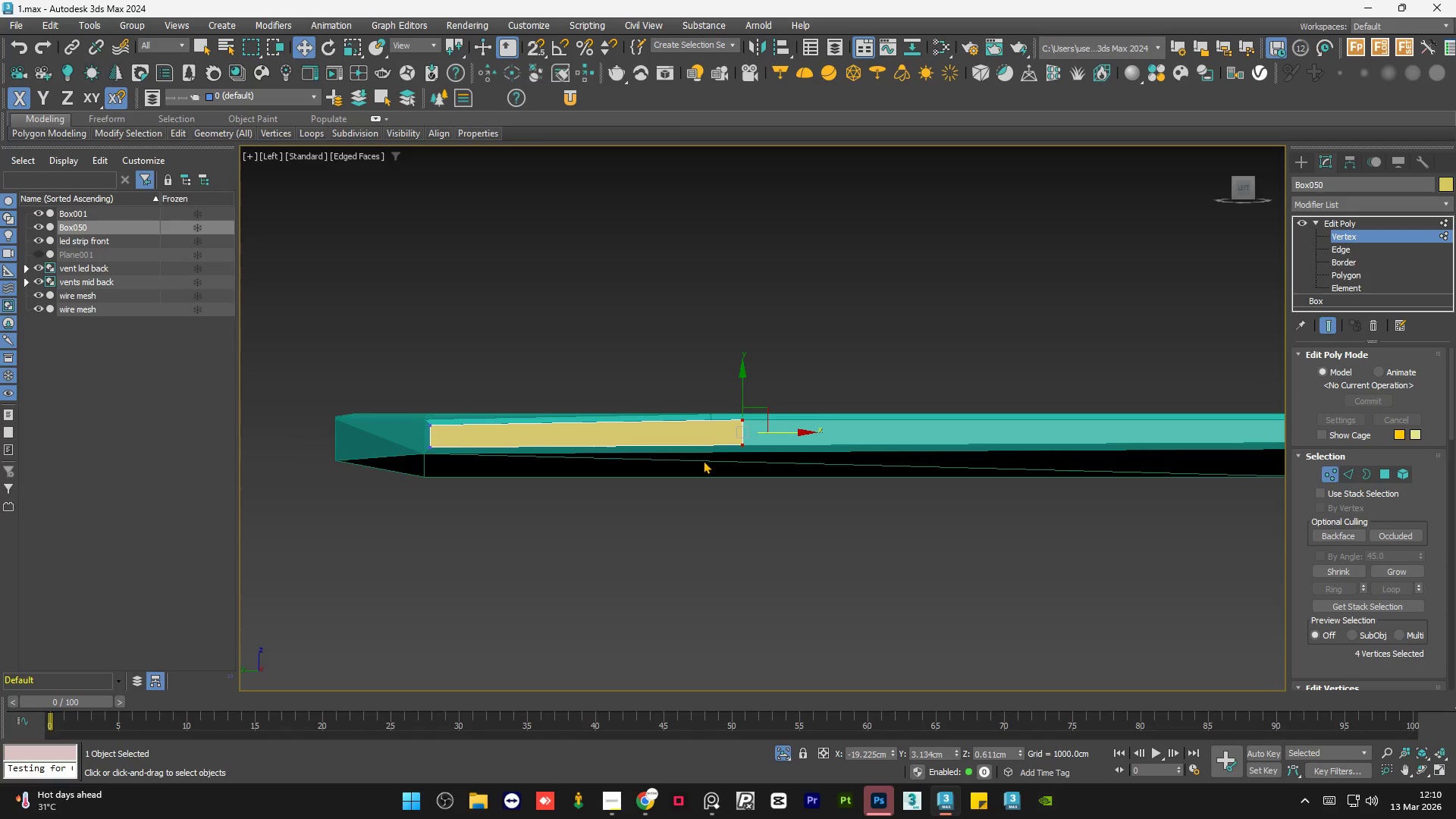 
scroll: coordinate [693, 447], scroll_direction: none, amount: 0.0
 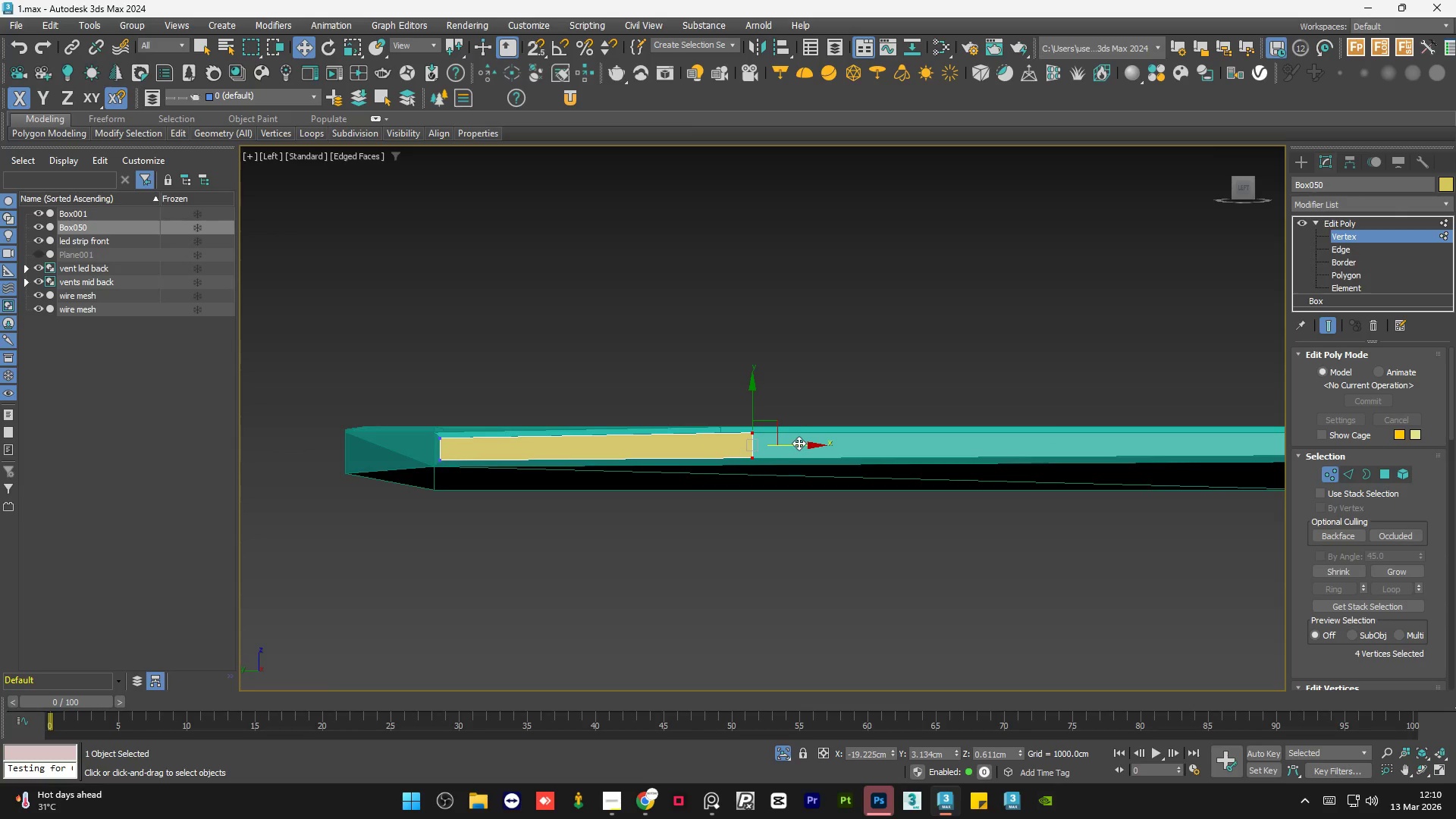 
left_click_drag(start_coordinate=[799, 443], to_coordinate=[762, 450])
 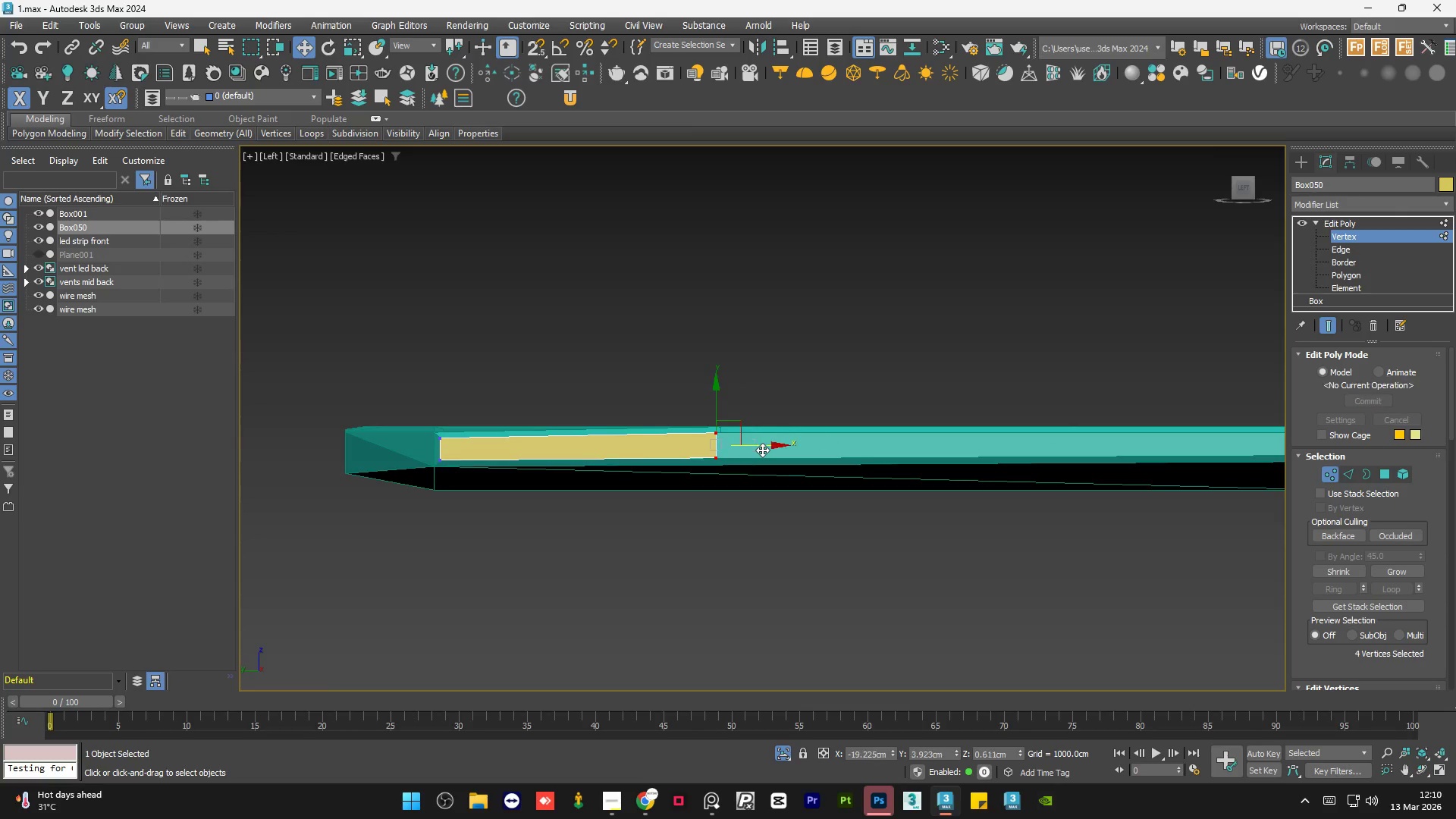 
left_click_drag(start_coordinate=[762, 450], to_coordinate=[767, 446])
 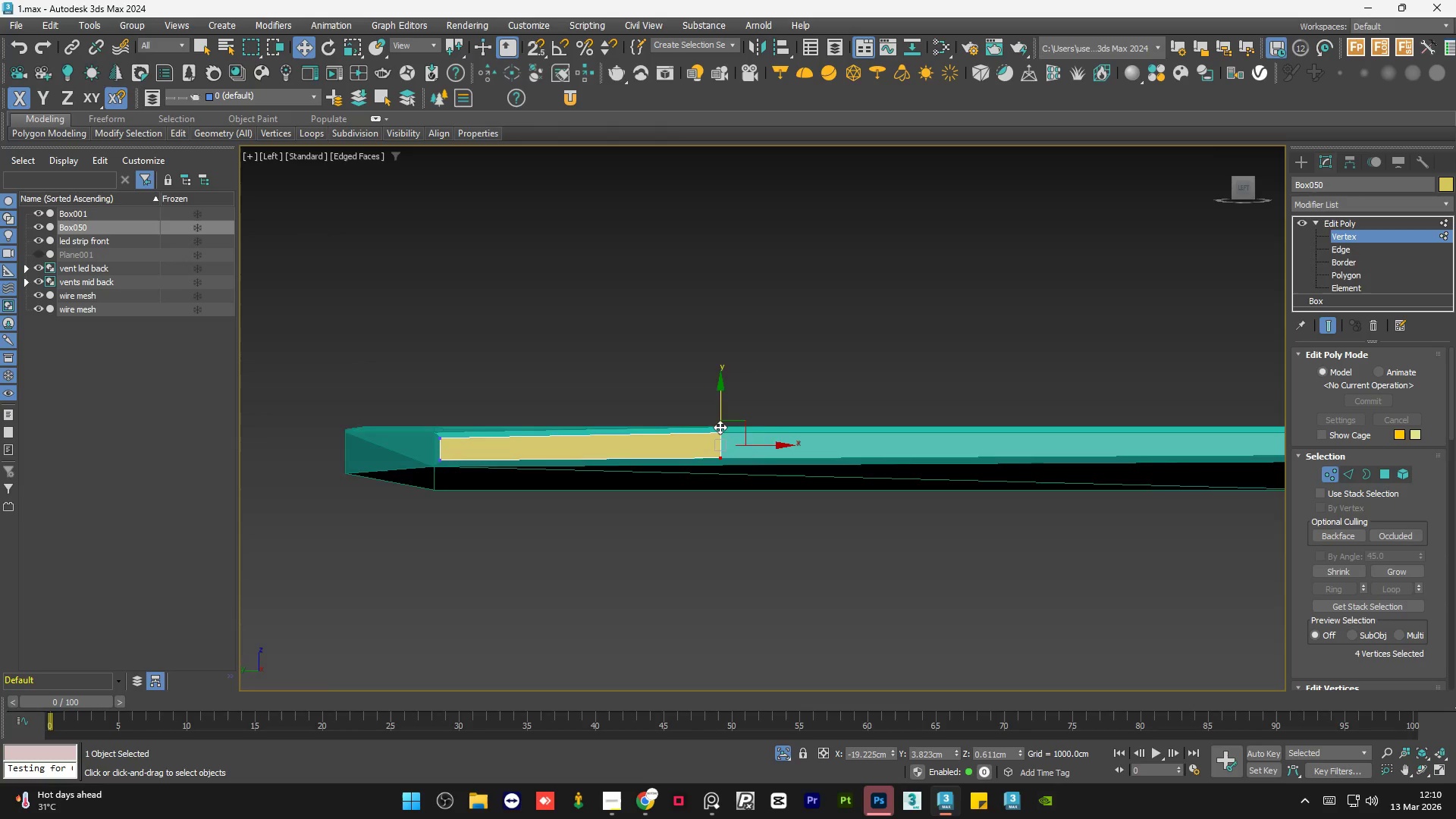 
scroll: coordinate [761, 466], scroll_direction: up, amount: 8.0
 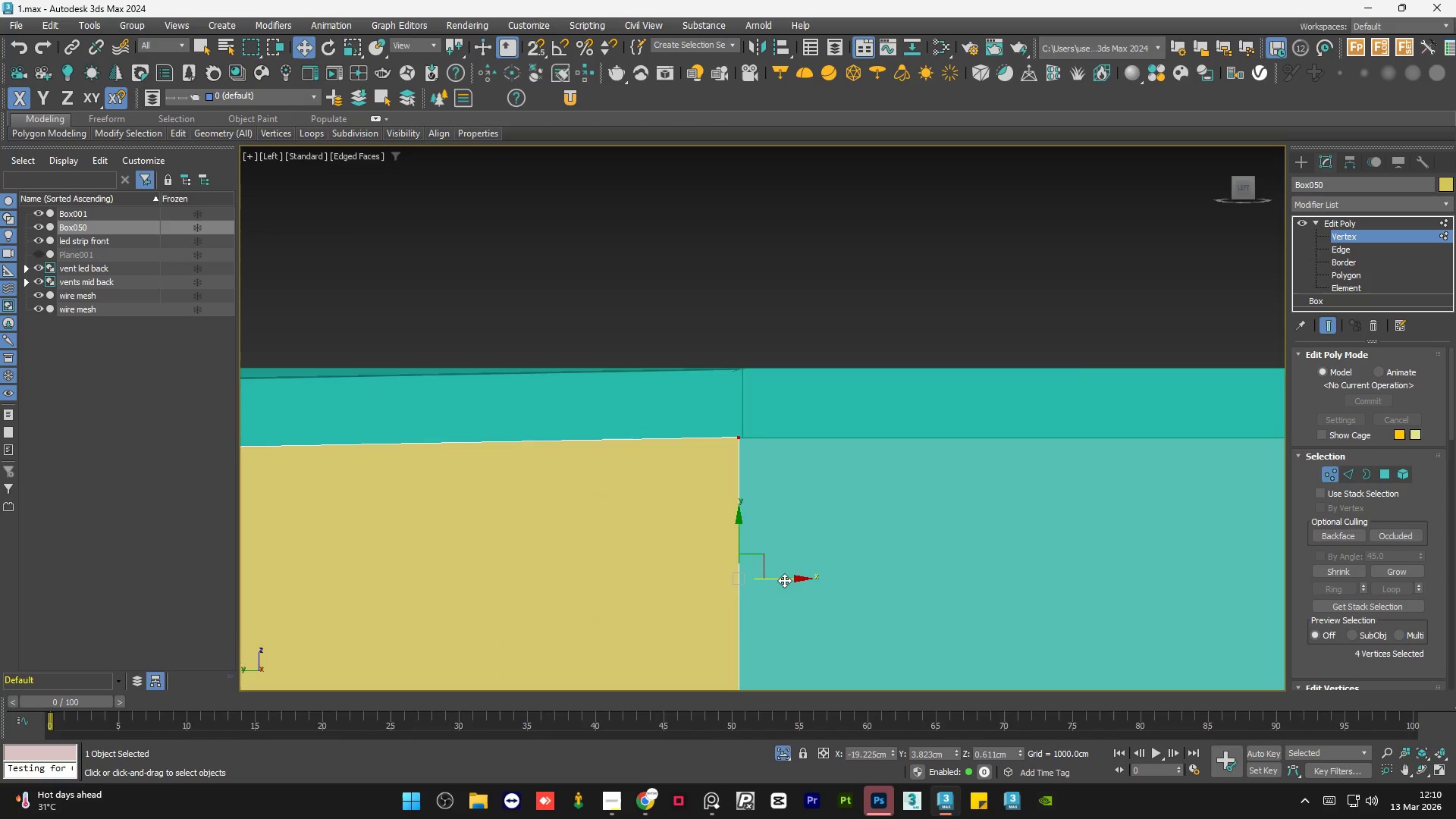 
key(S)
 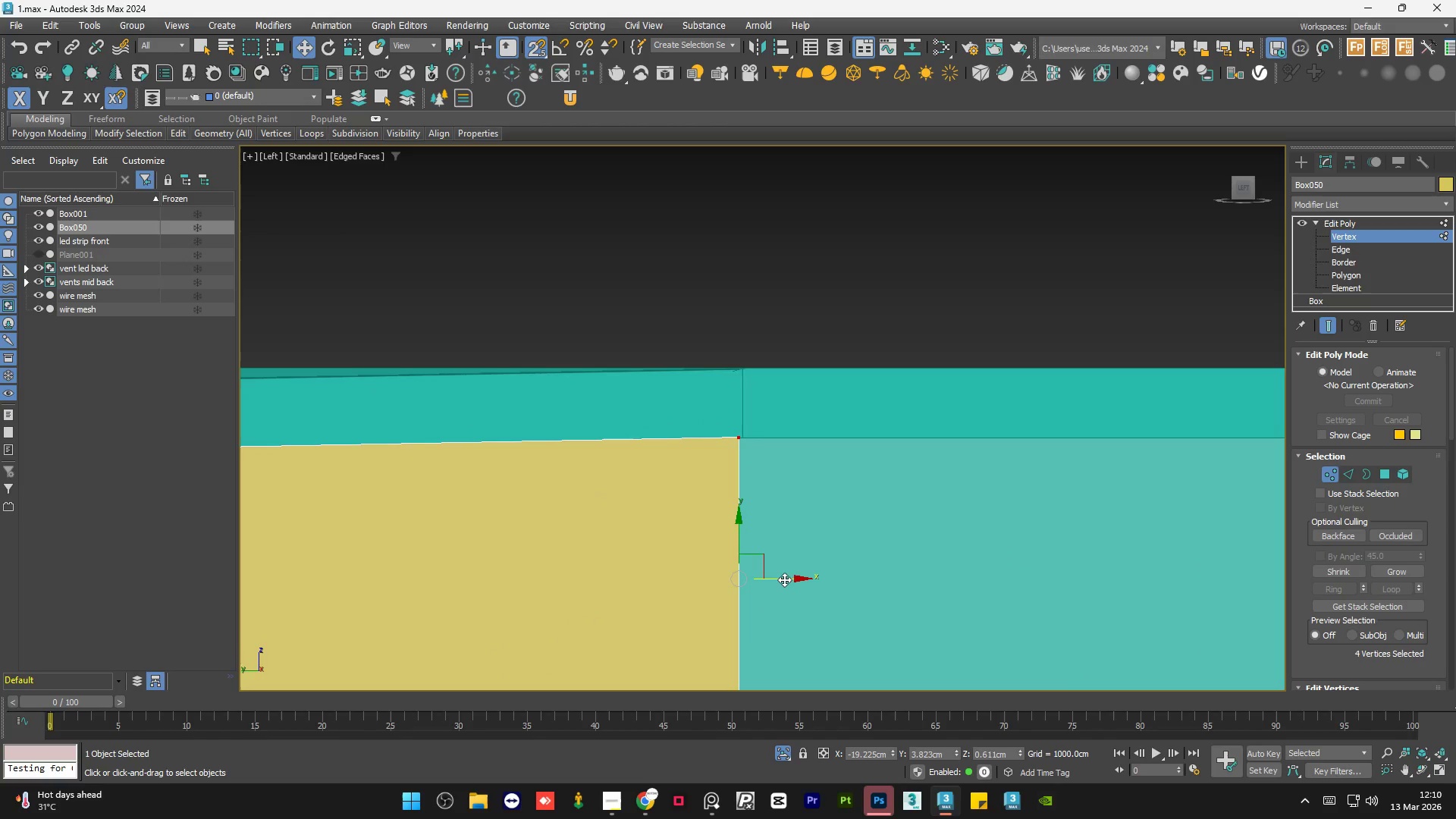 
left_click_drag(start_coordinate=[784, 579], to_coordinate=[740, 445])
 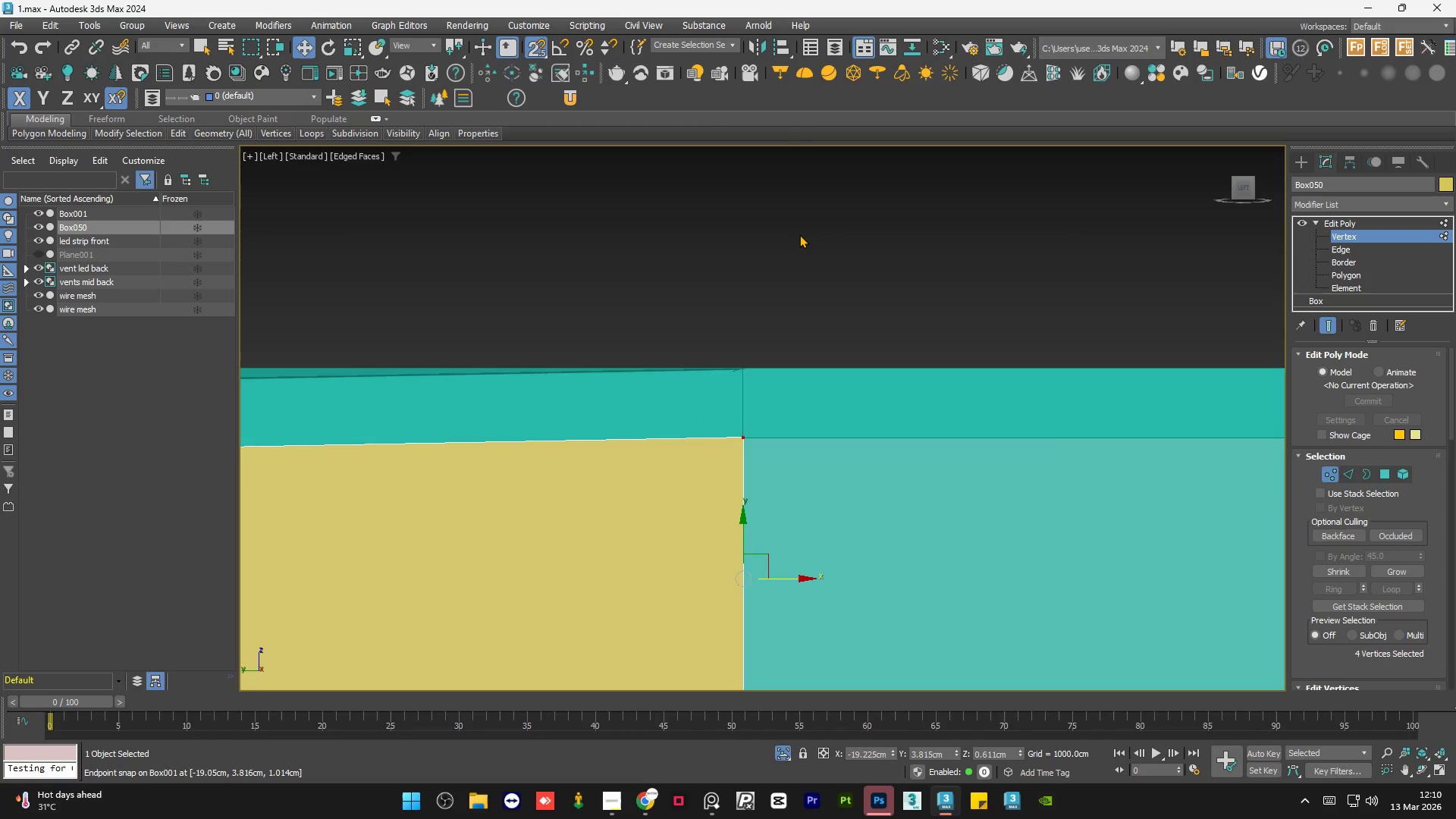 
left_click([800, 228])
 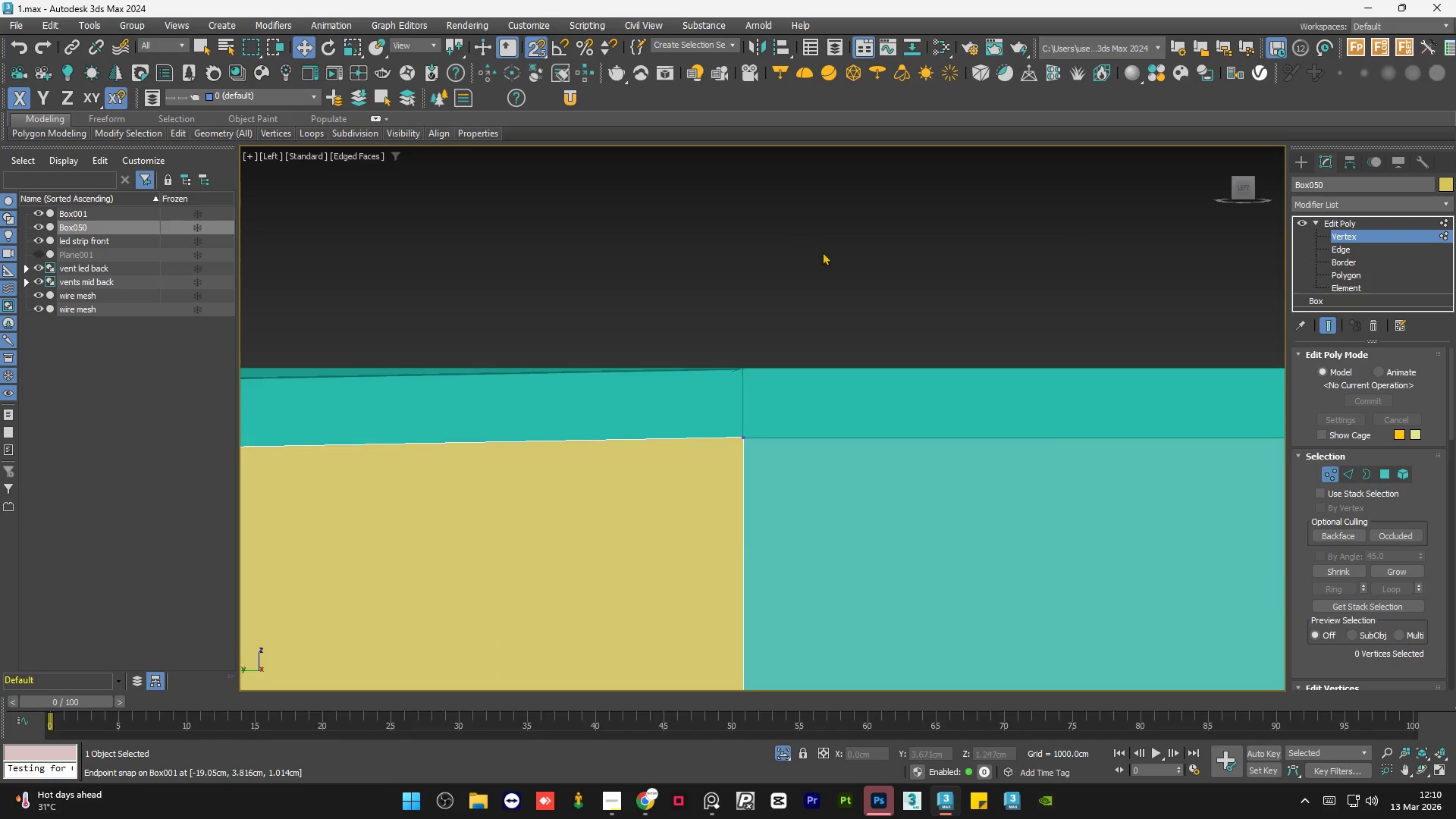 
scroll: coordinate [1056, 438], scroll_direction: down, amount: 4.0
 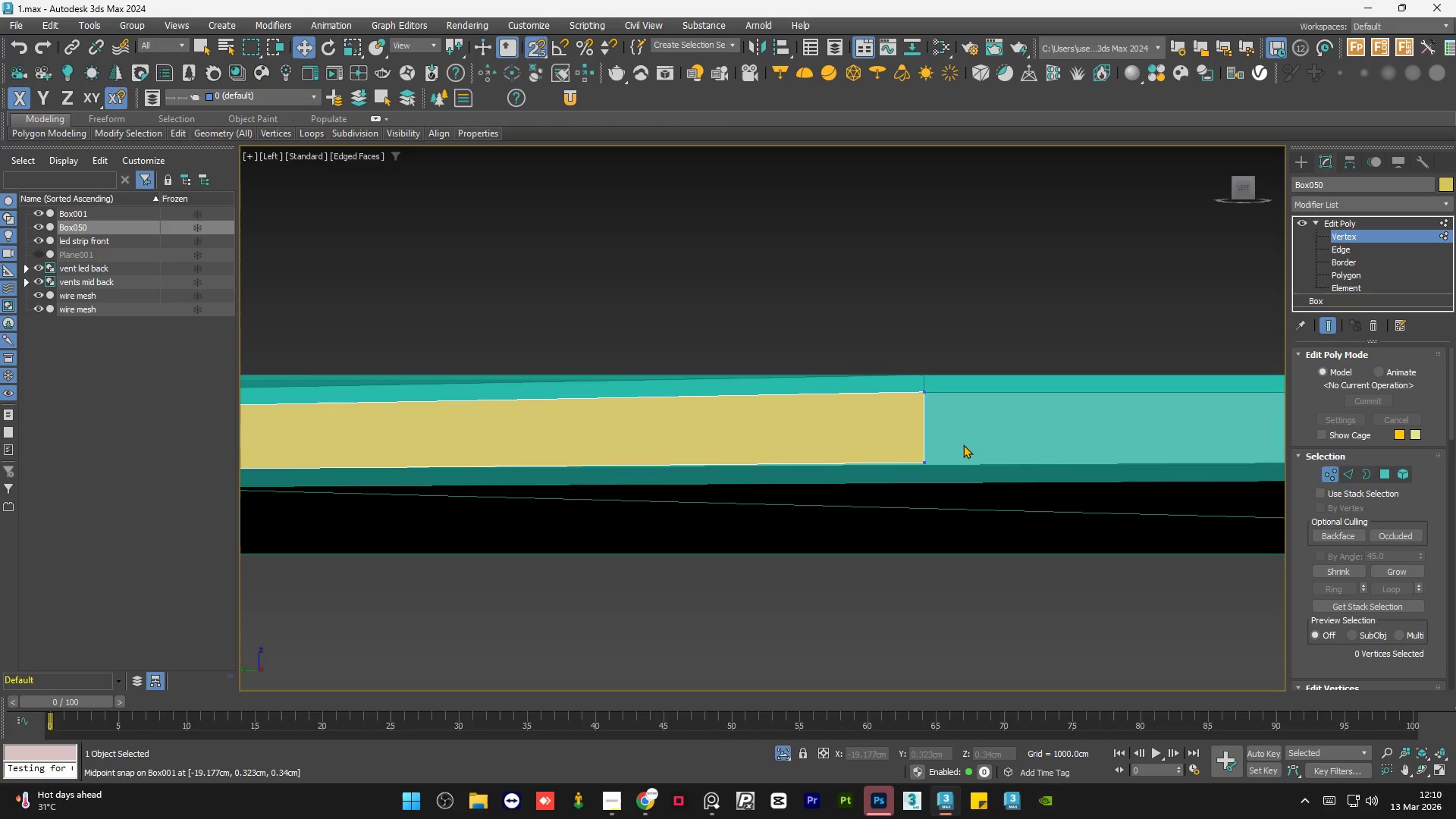 
left_click_drag(start_coordinate=[966, 443], to_coordinate=[880, 511])
 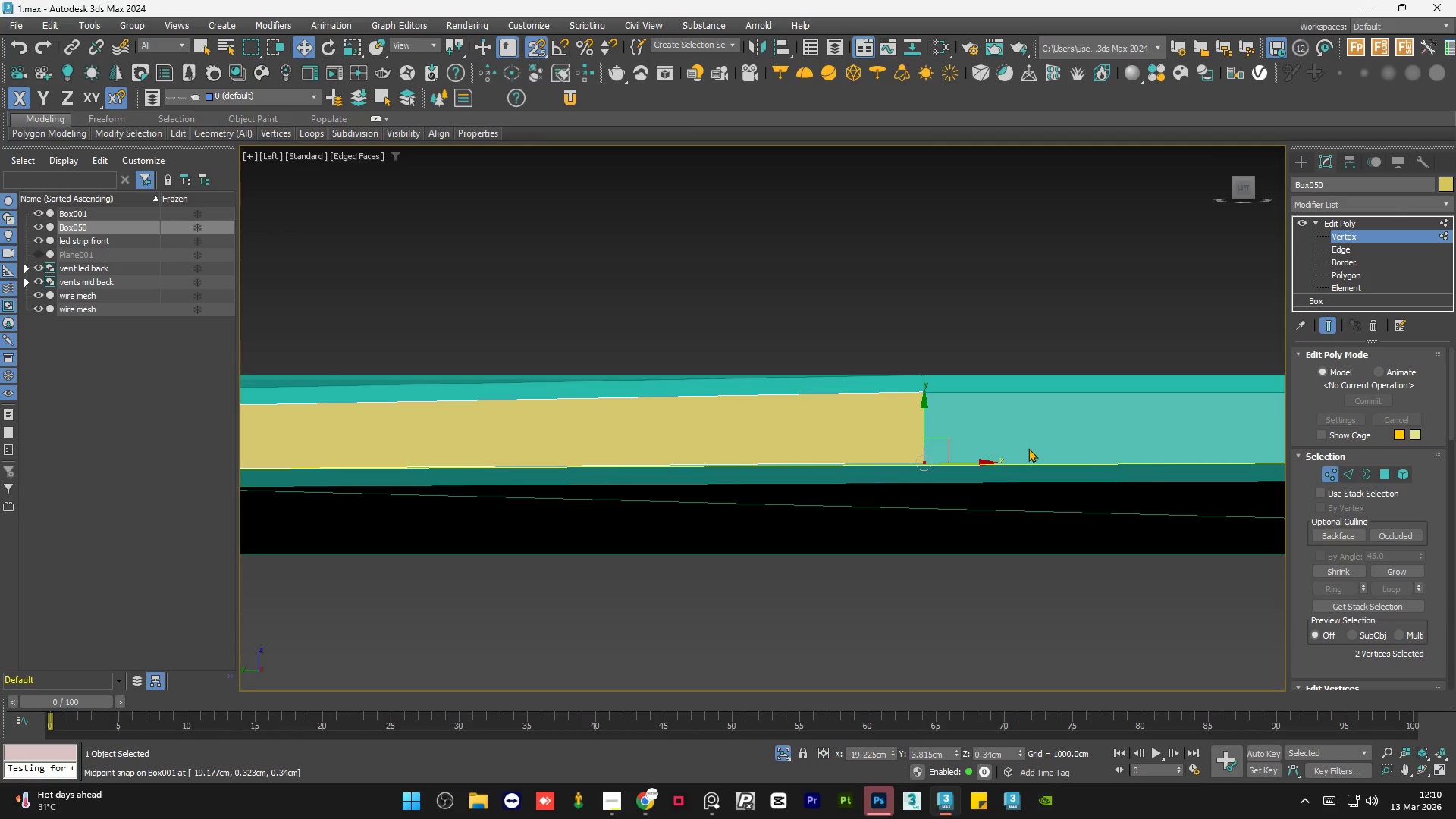 
key(S)
 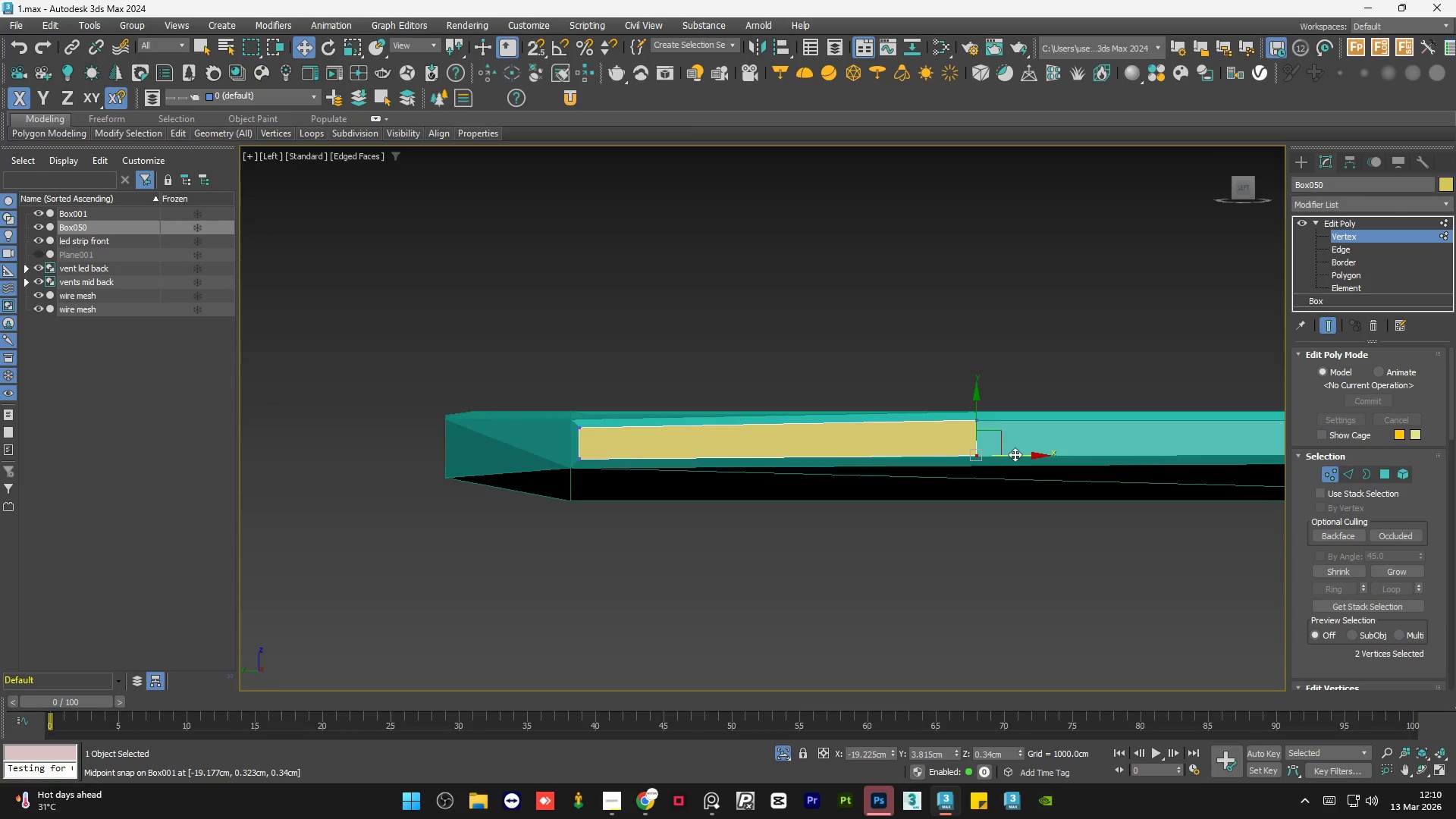 
scroll: coordinate [1028, 448], scroll_direction: down, amount: 2.0
 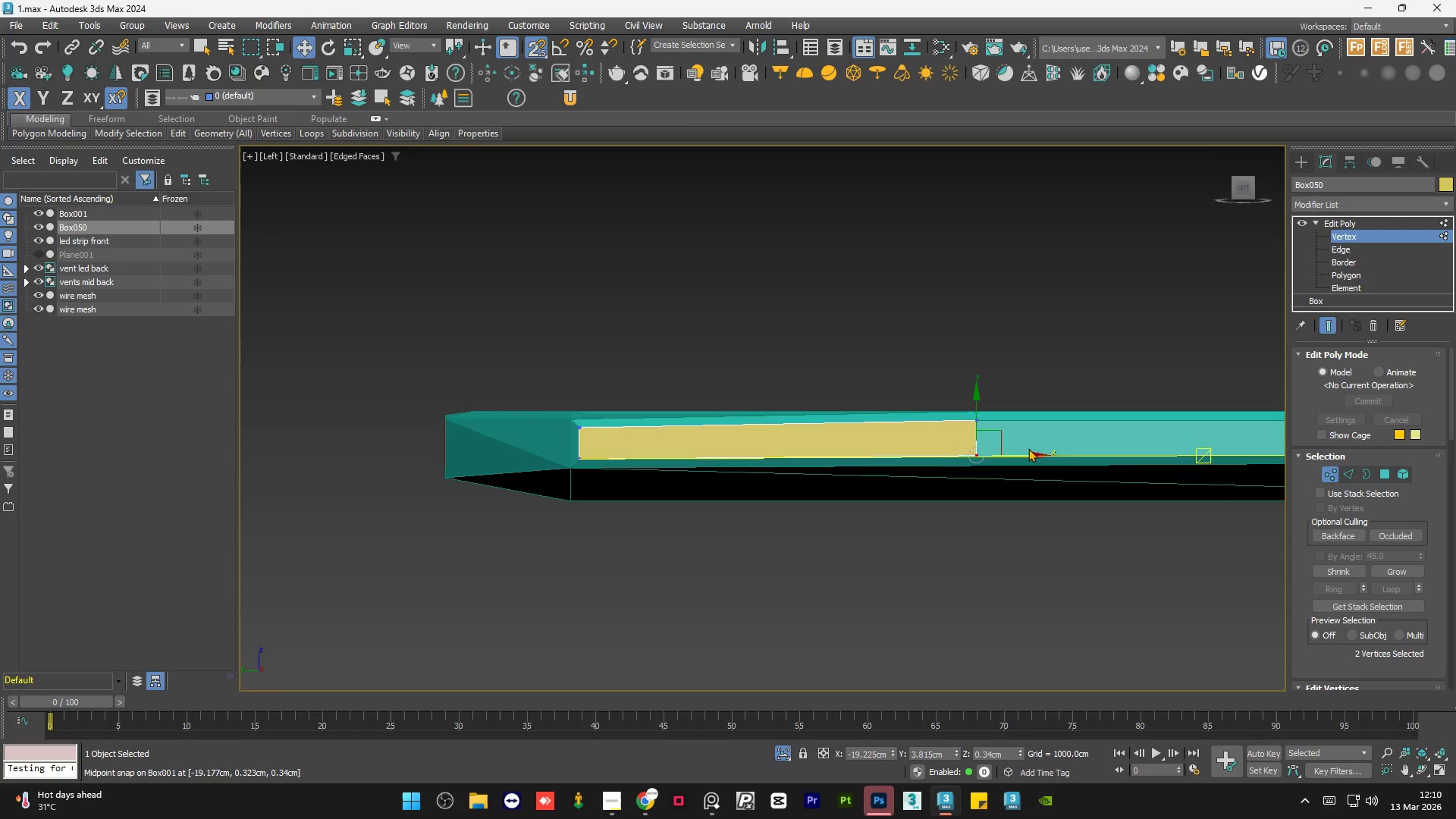 
left_click_drag(start_coordinate=[1015, 452], to_coordinate=[926, 462])
 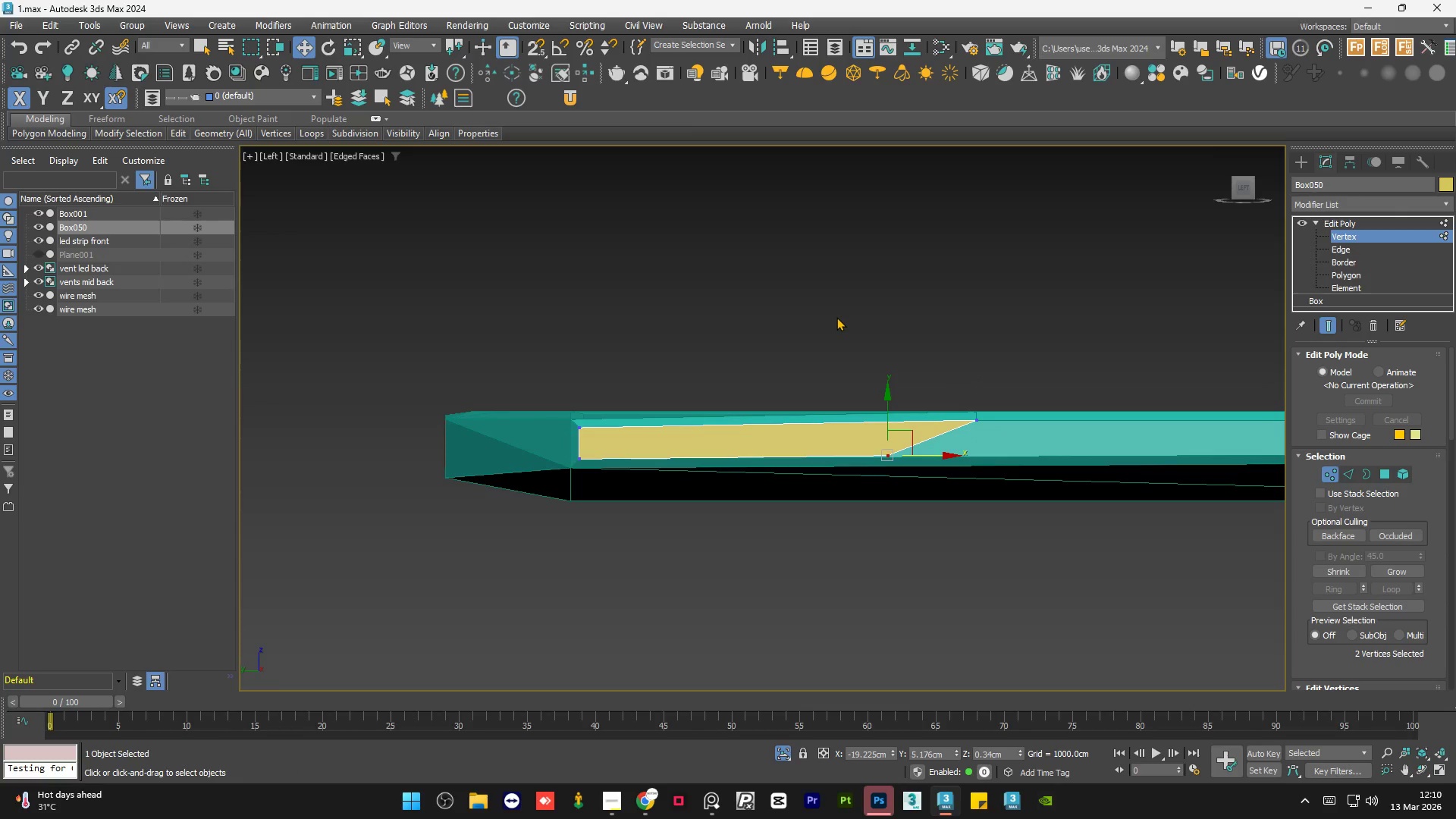 
left_click([836, 317])
 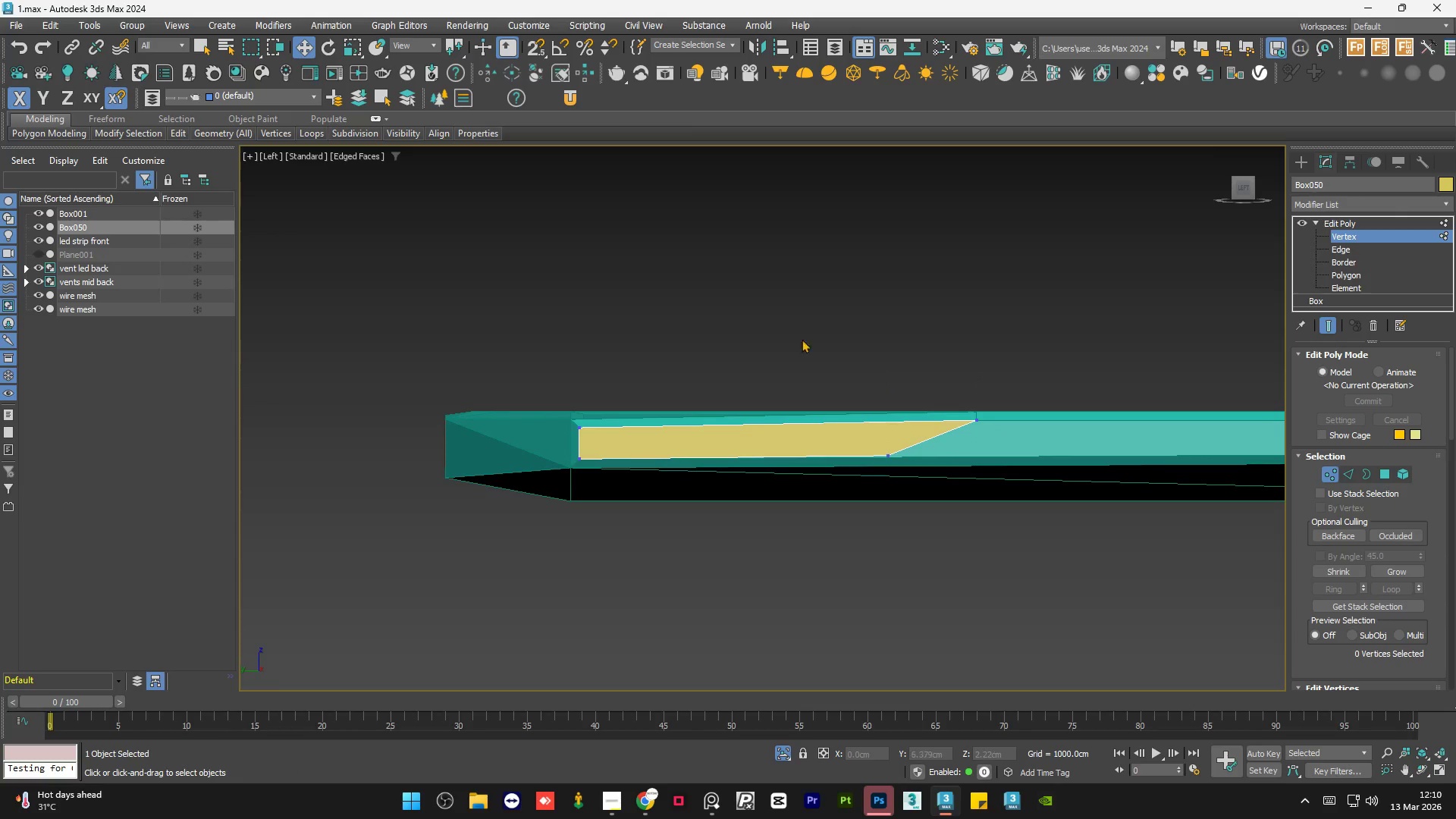 
hold_key(key=AltLeft, duration=1.06)
 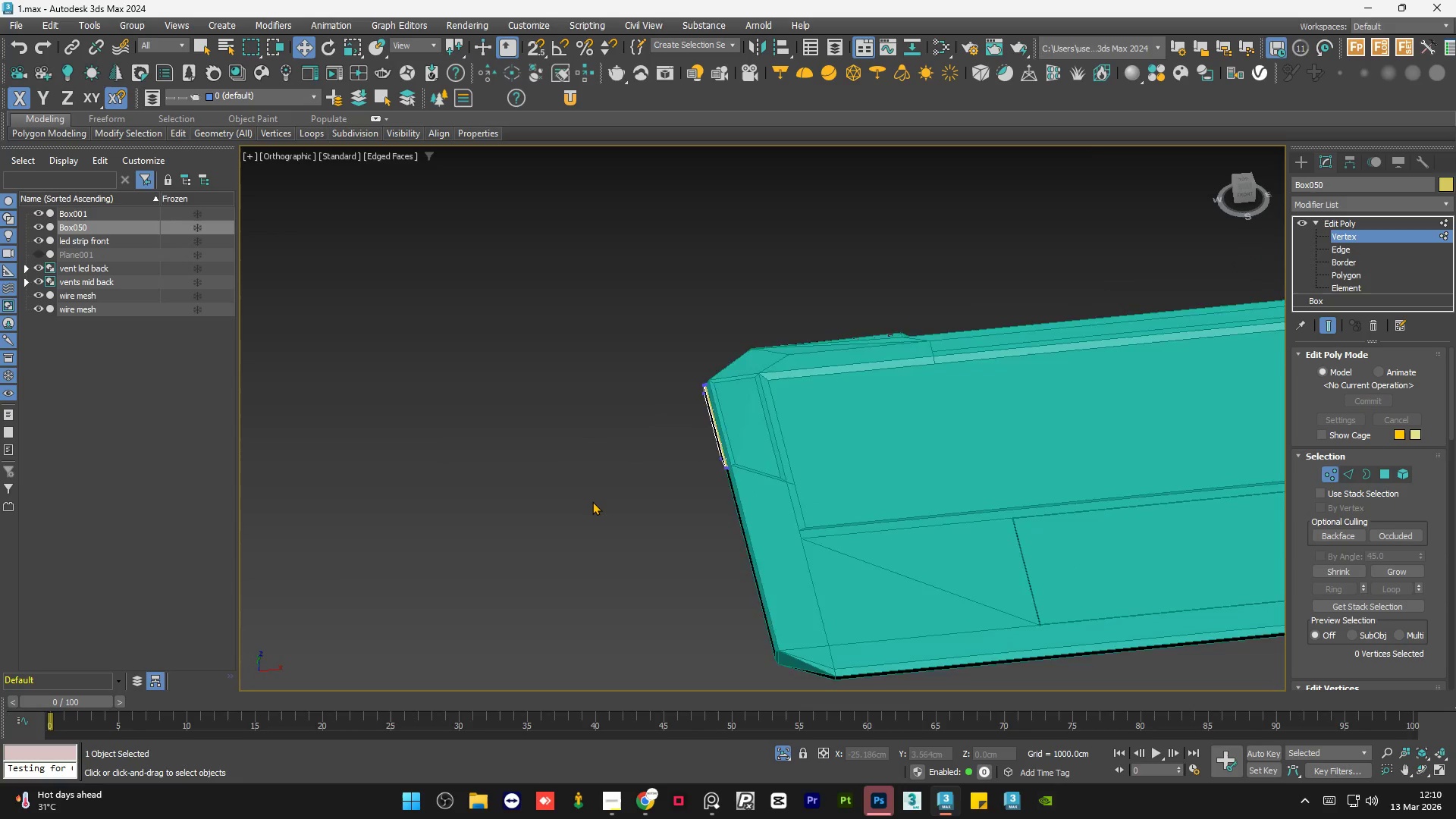 
scroll: coordinate [718, 447], scroll_direction: down, amount: 3.0
 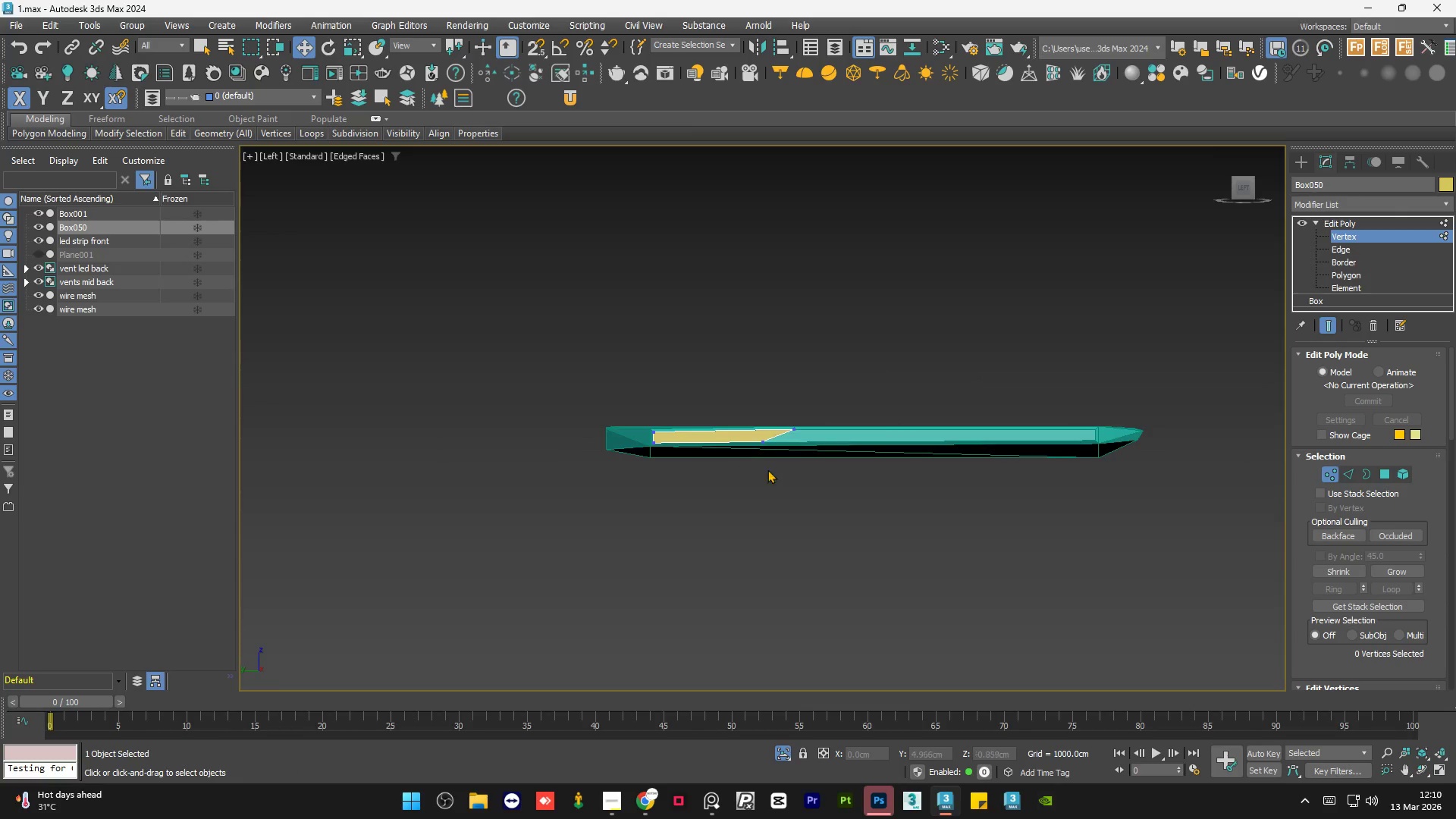 
hold_key(key=AltLeft, duration=1.0)
 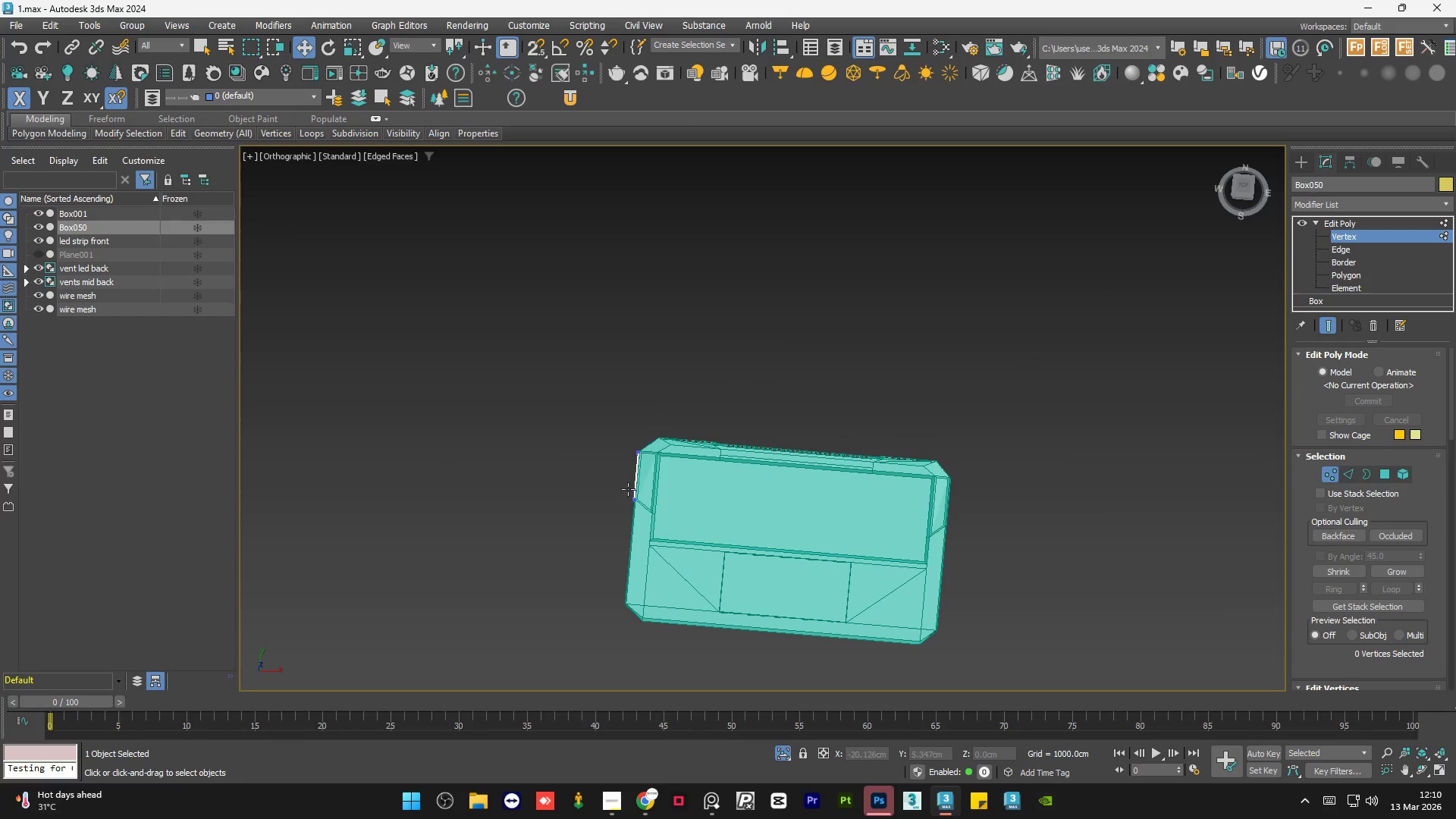 
scroll: coordinate [592, 501], scroll_direction: down, amount: 3.0
 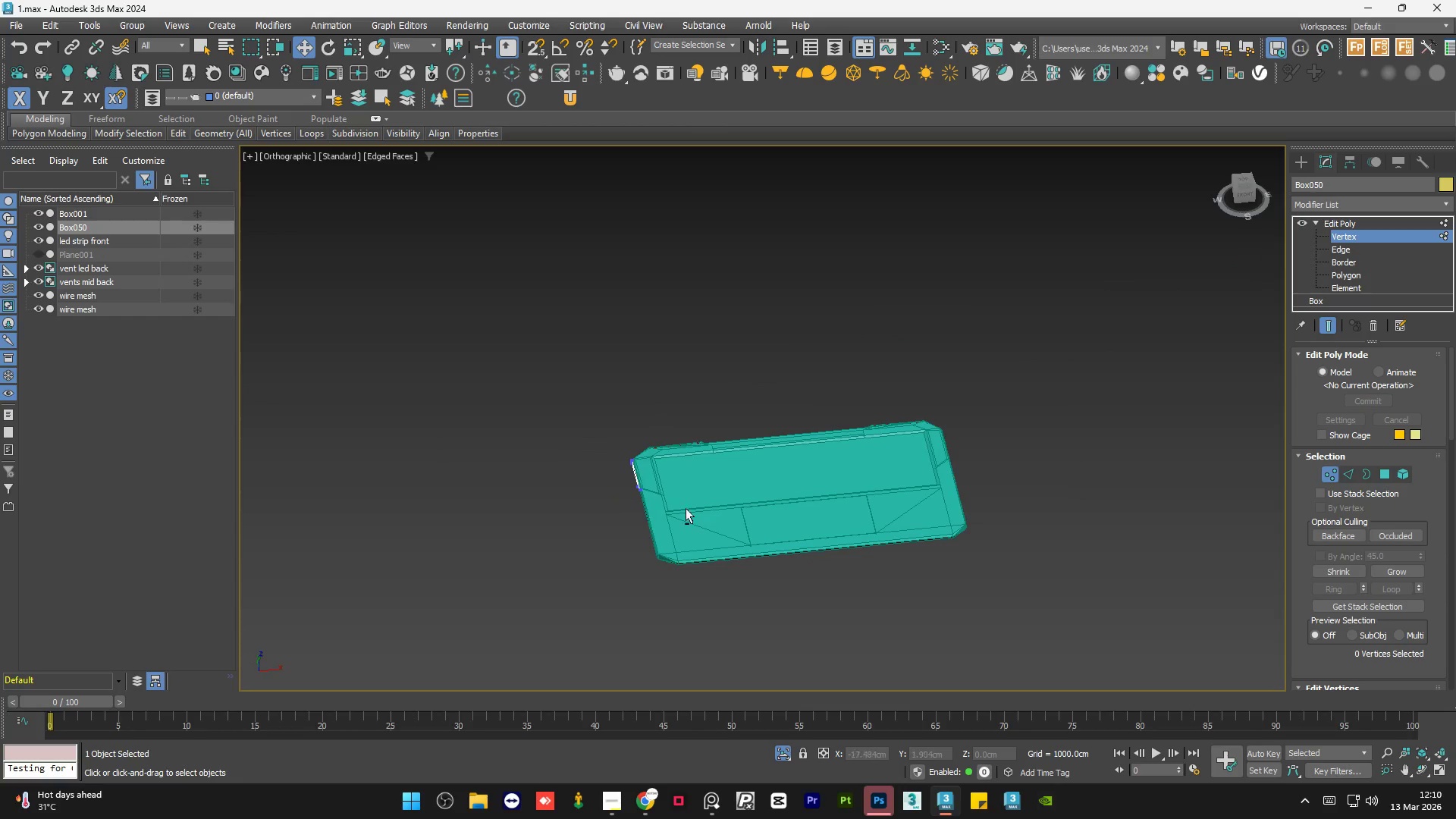 
scroll: coordinate [628, 489], scroll_direction: up, amount: 5.0
 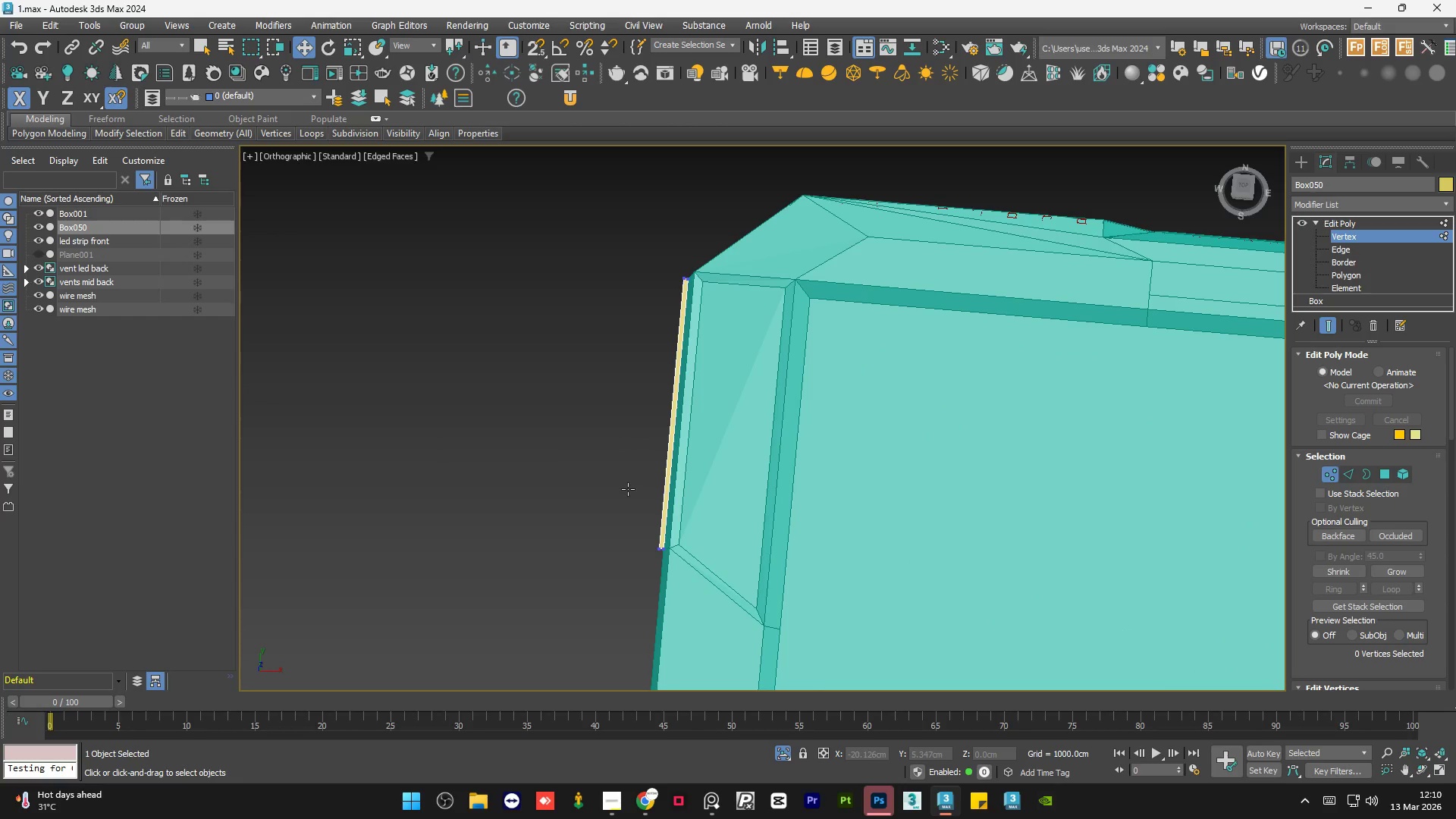 
hold_key(key=AltLeft, duration=1.45)
 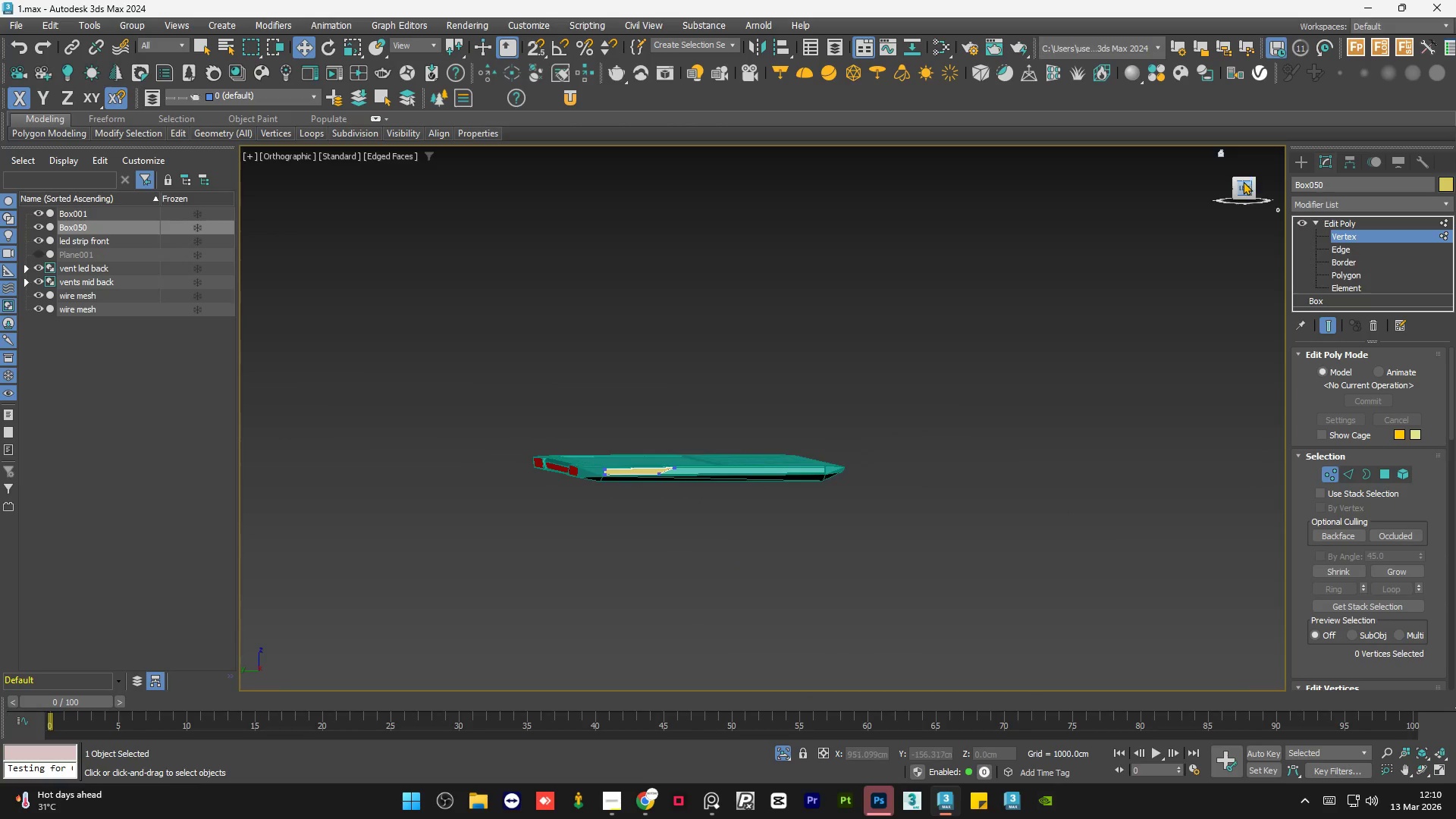 
scroll: coordinate [628, 489], scroll_direction: down, amount: 4.0
 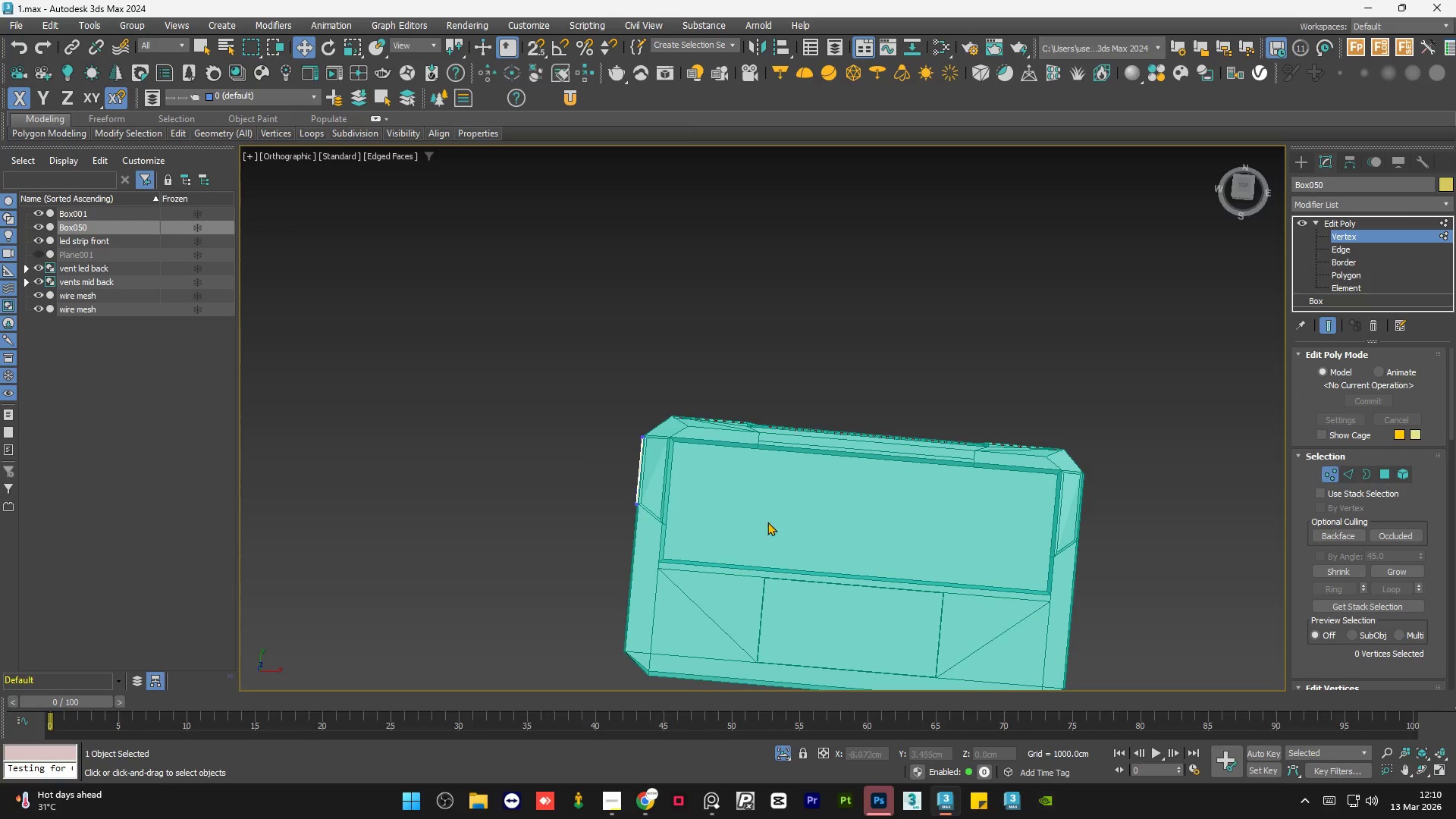 
left_click([1240, 187])
 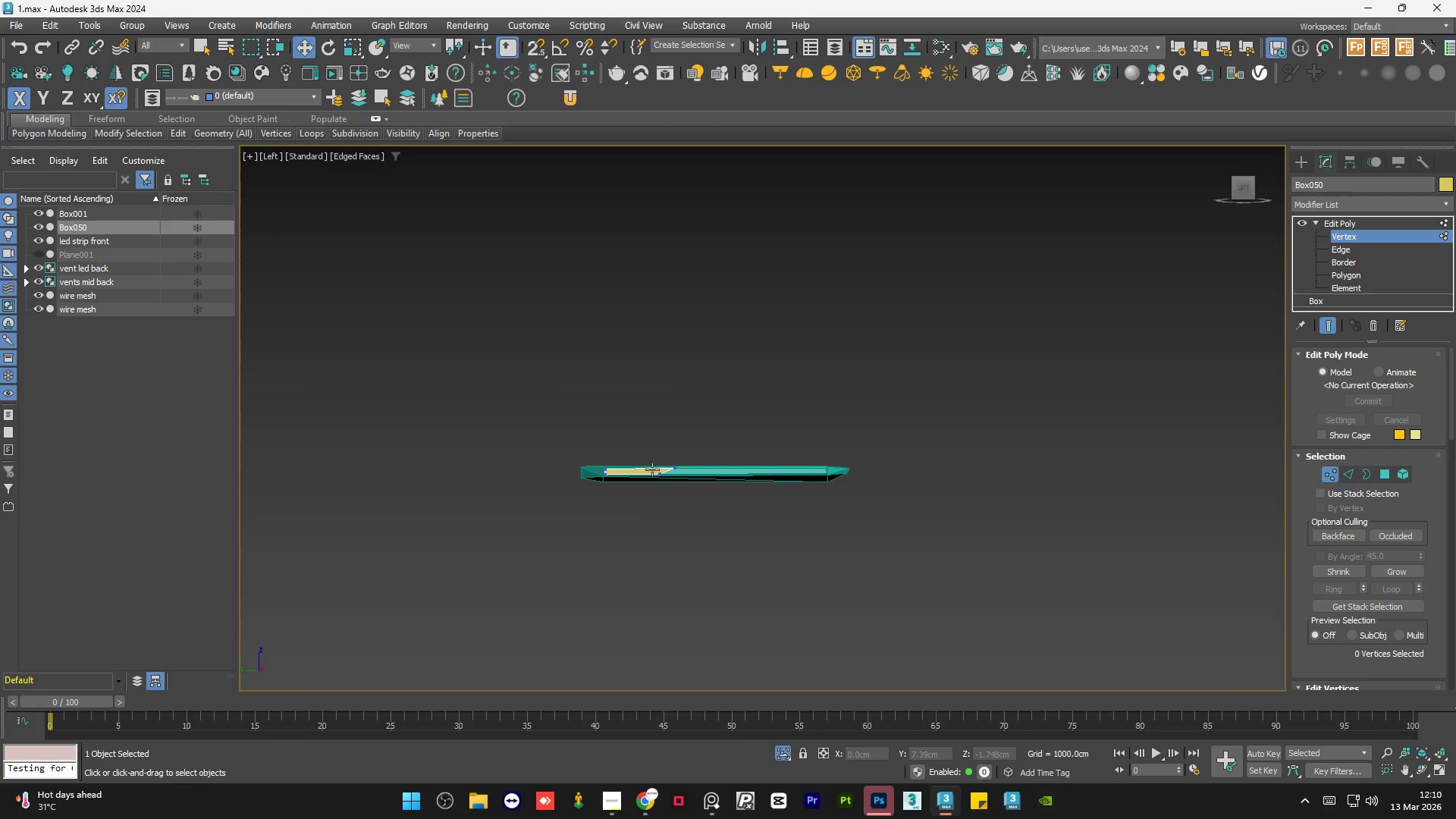 
scroll: coordinate [626, 466], scroll_direction: up, amount: 8.0
 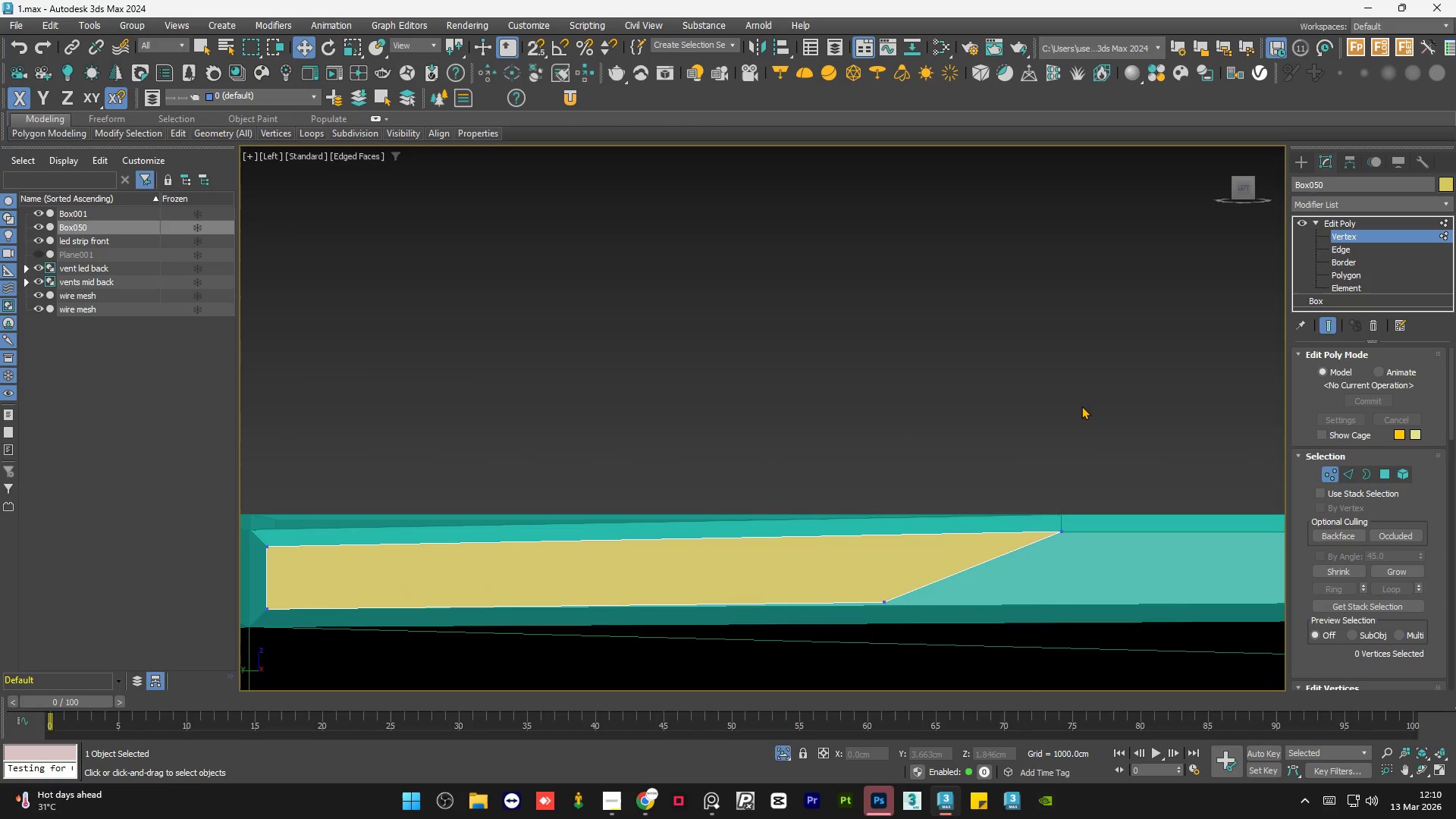 
scroll: coordinate [1081, 406], scroll_direction: down, amount: 1.0
 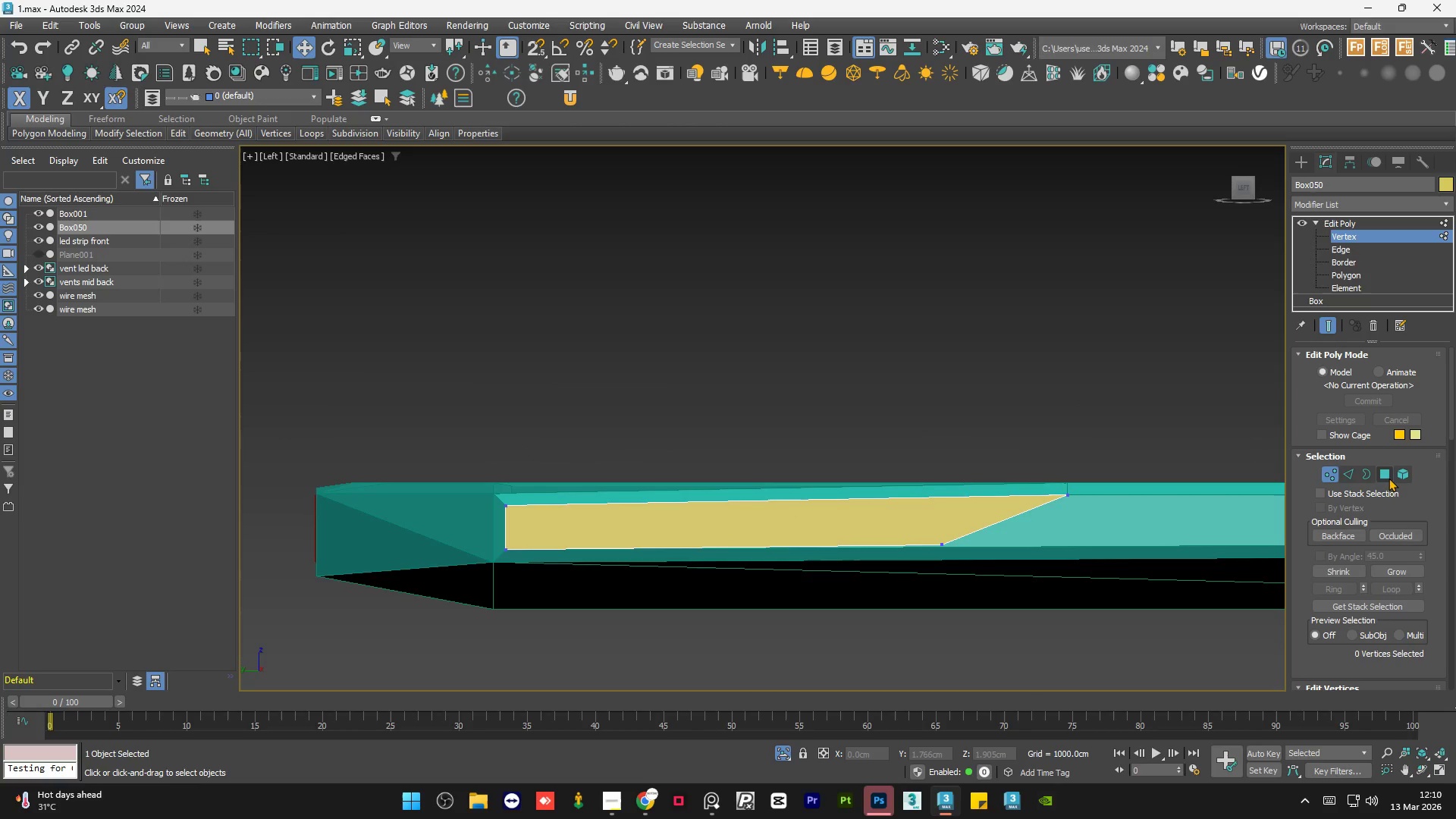 
left_click([1387, 471])
 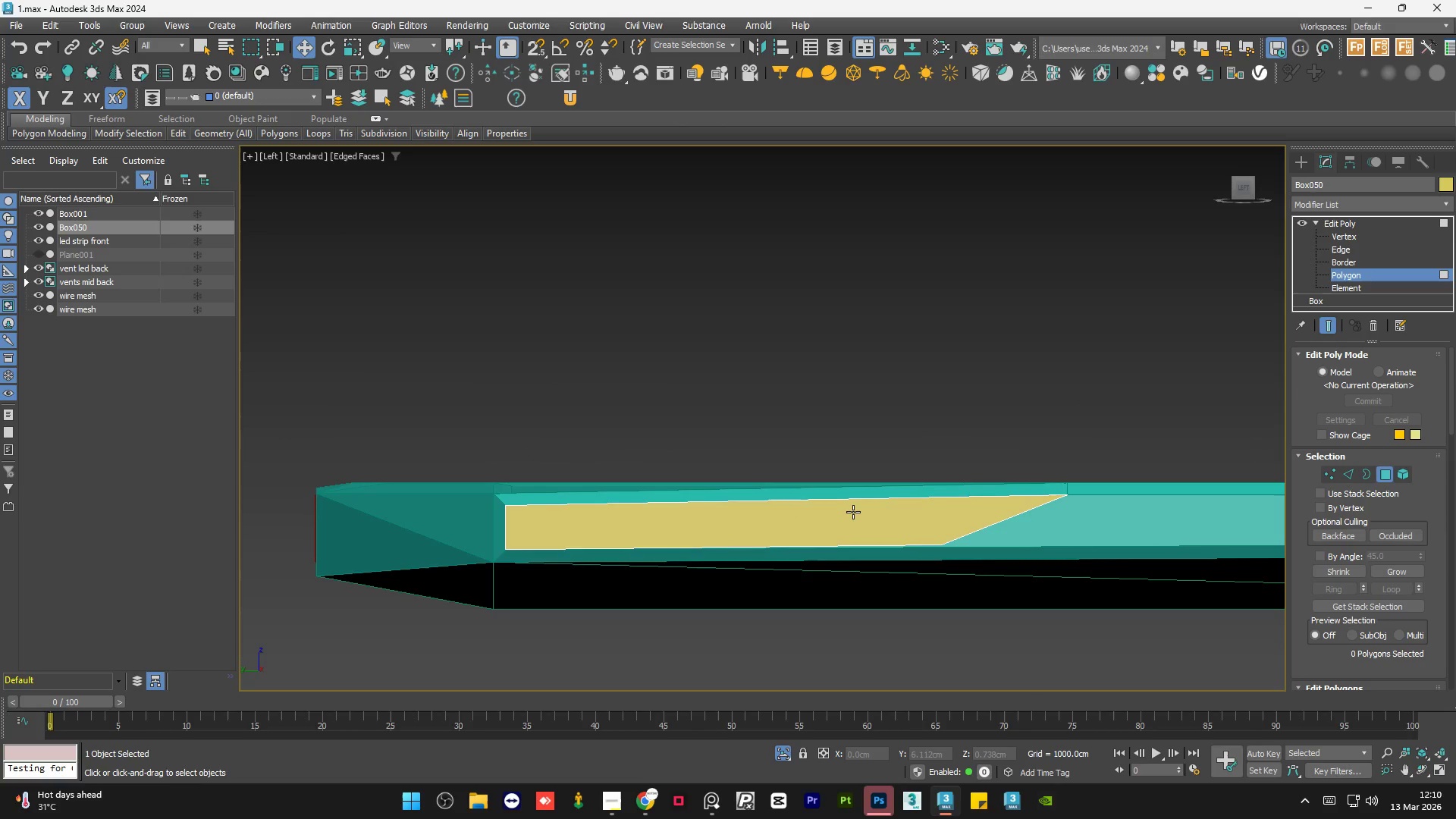 
left_click([852, 515])
 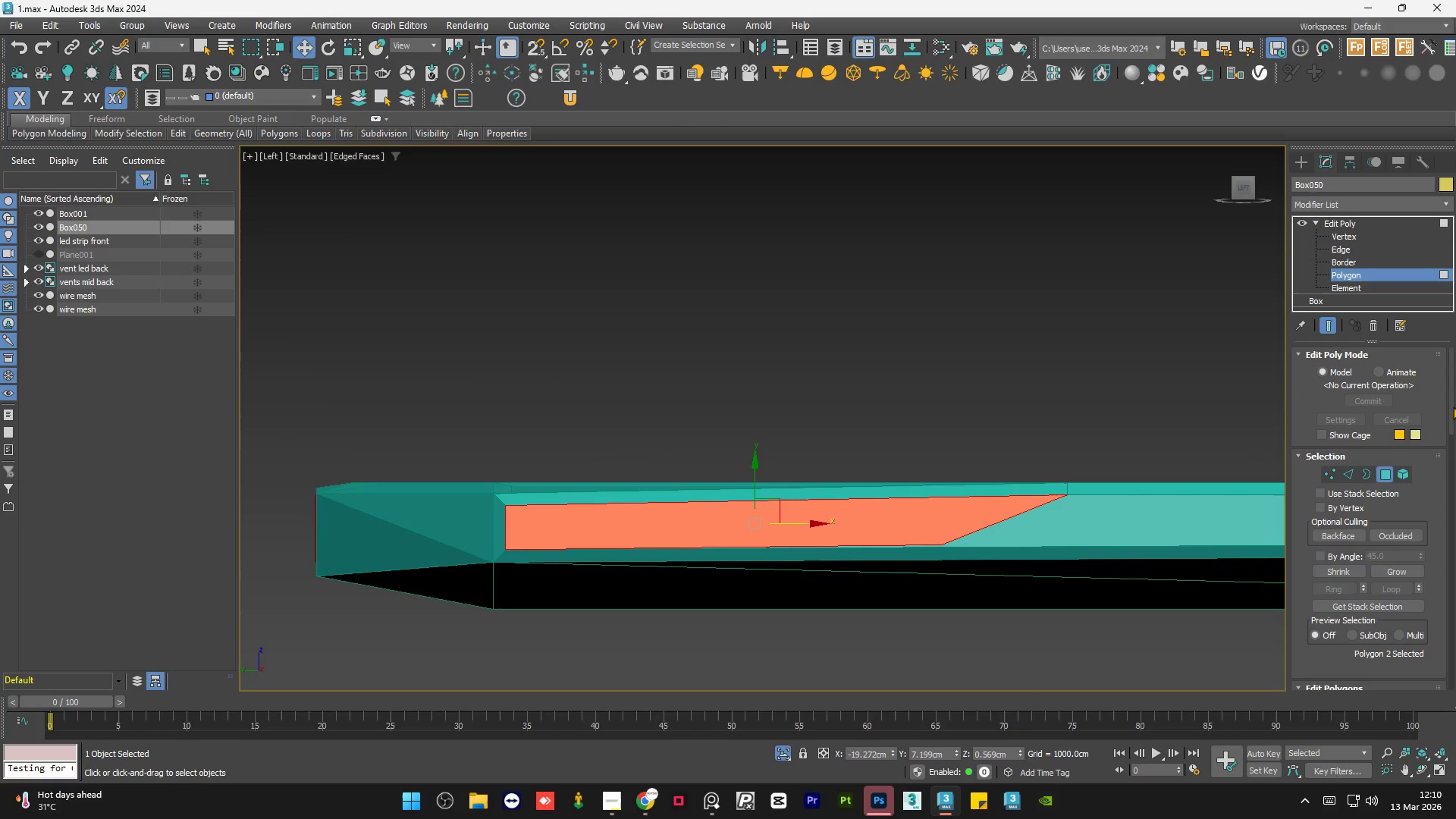 
left_click_drag(start_coordinate=[1450, 397], to_coordinate=[1455, 459])
 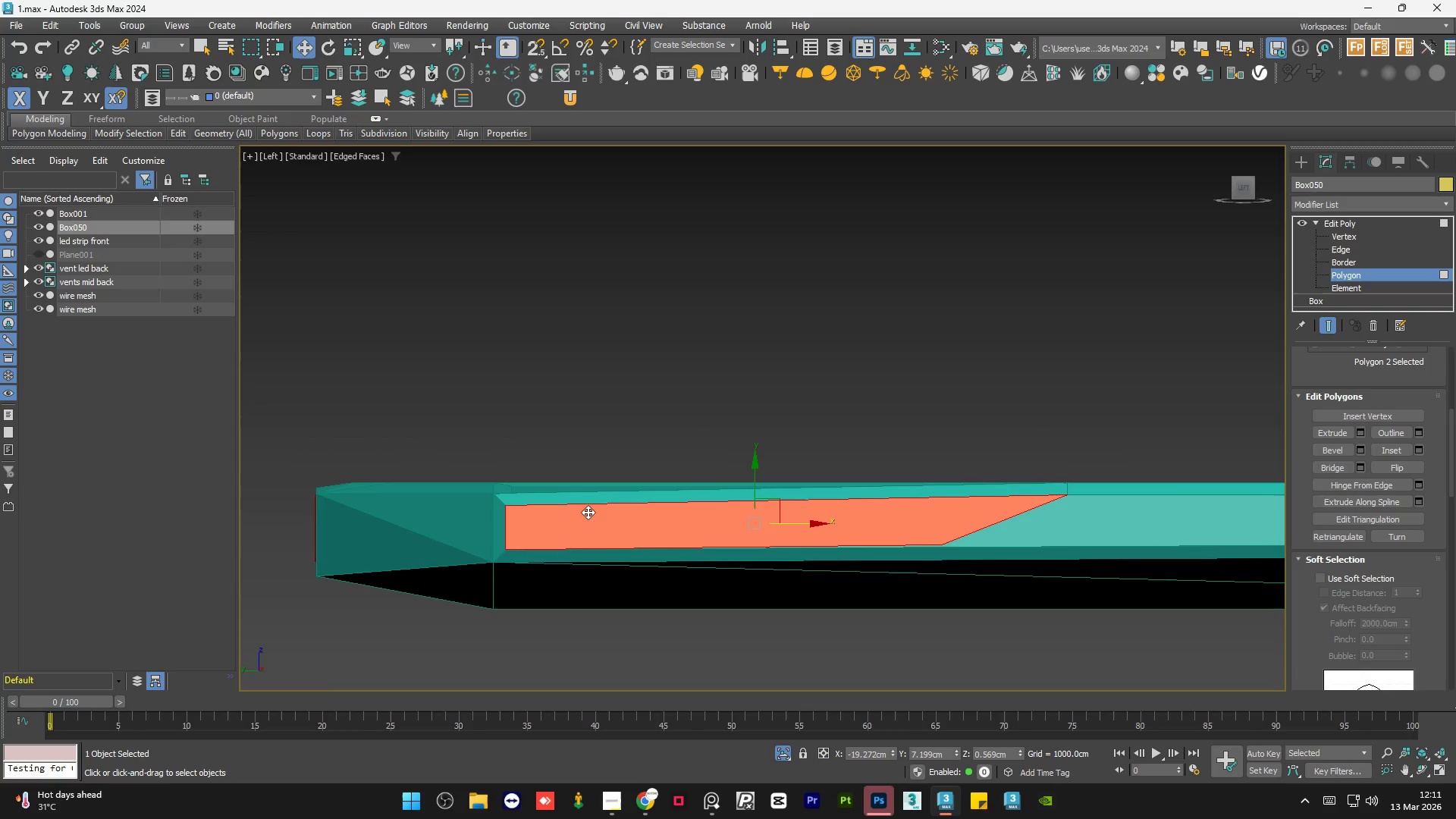 
scroll: coordinate [560, 525], scroll_direction: up, amount: 3.0
 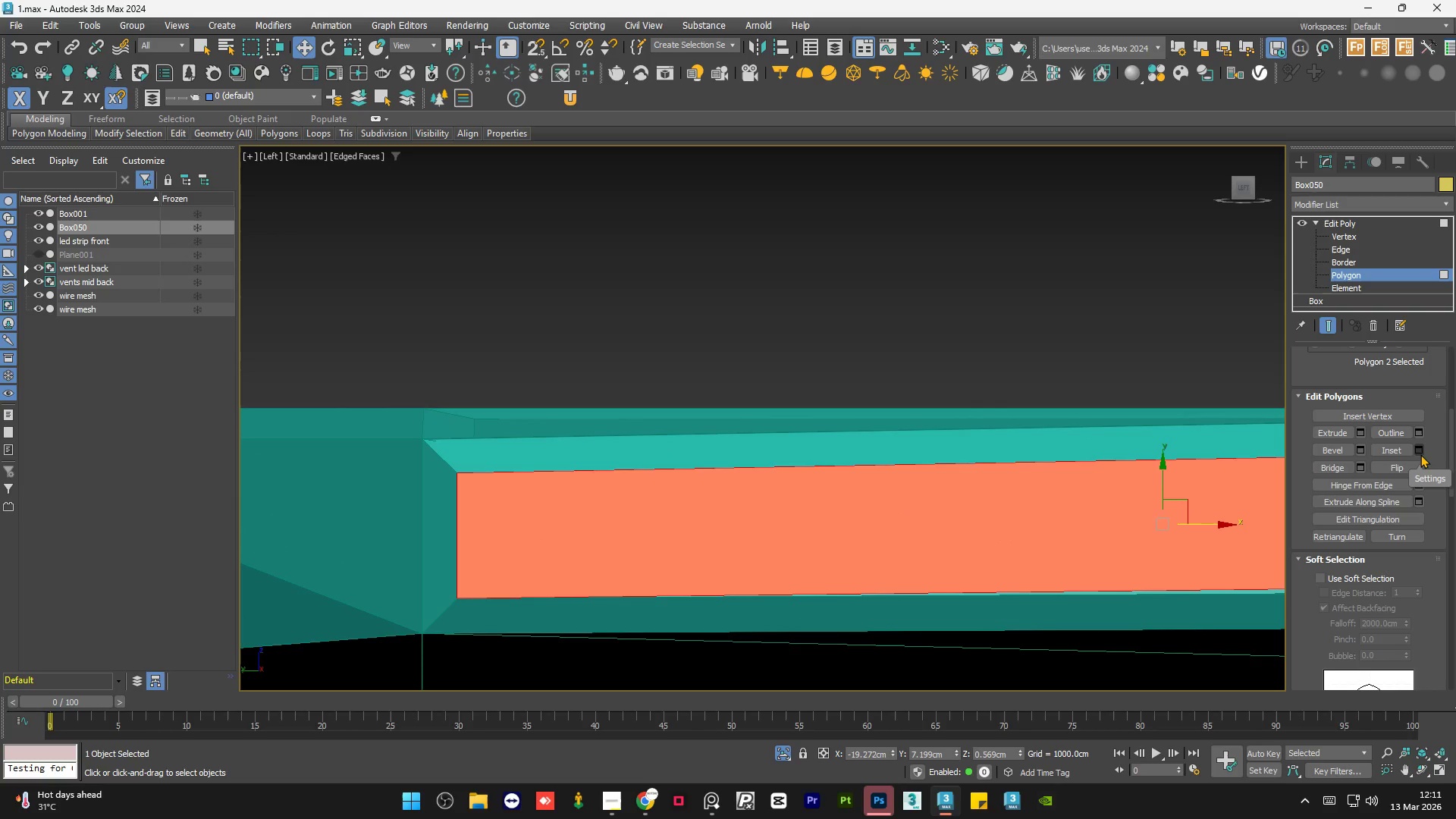 
scroll: coordinate [541, 387], scroll_direction: down, amount: 3.0
 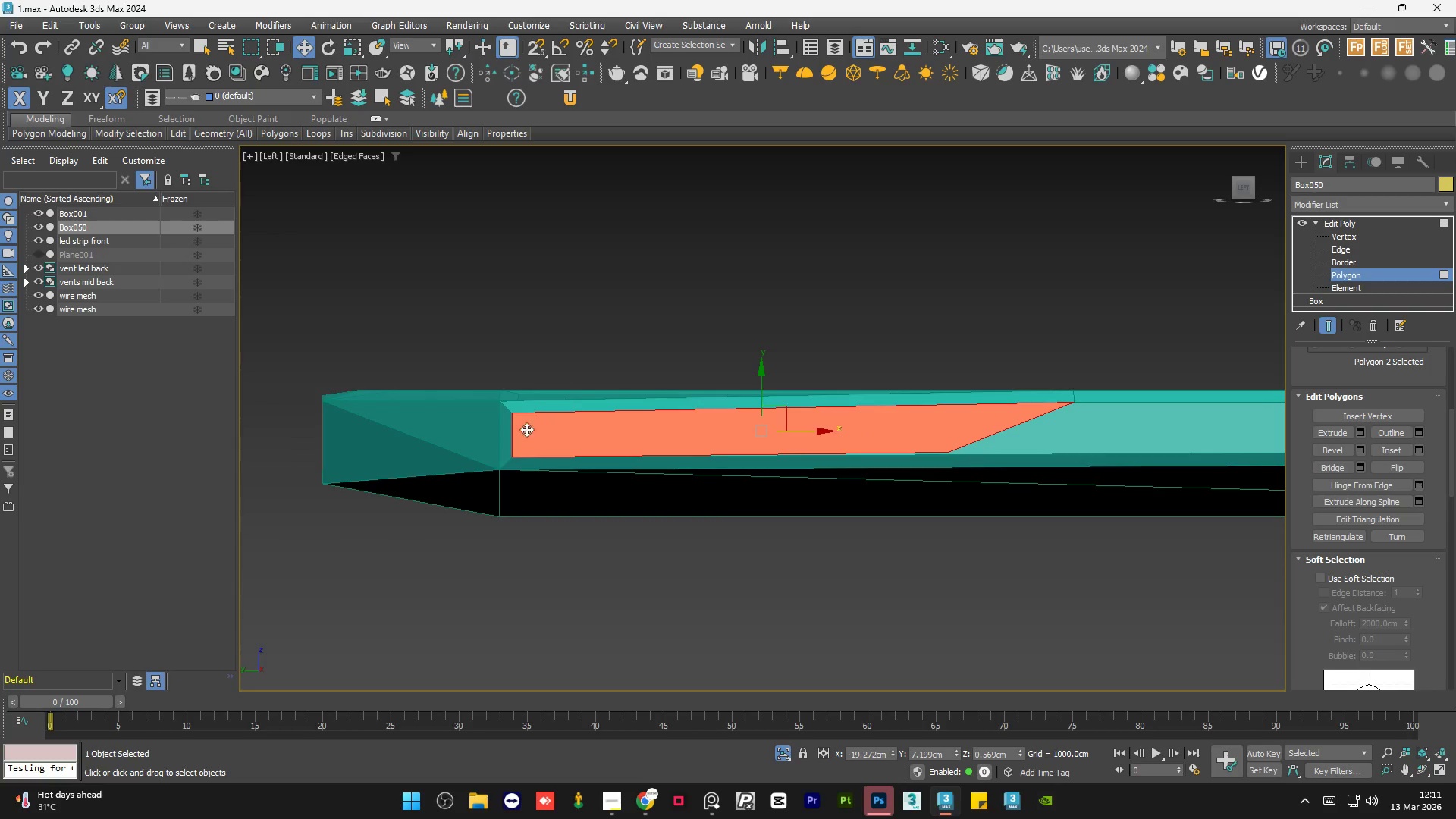 
scroll: coordinate [555, 416], scroll_direction: up, amount: 4.0
 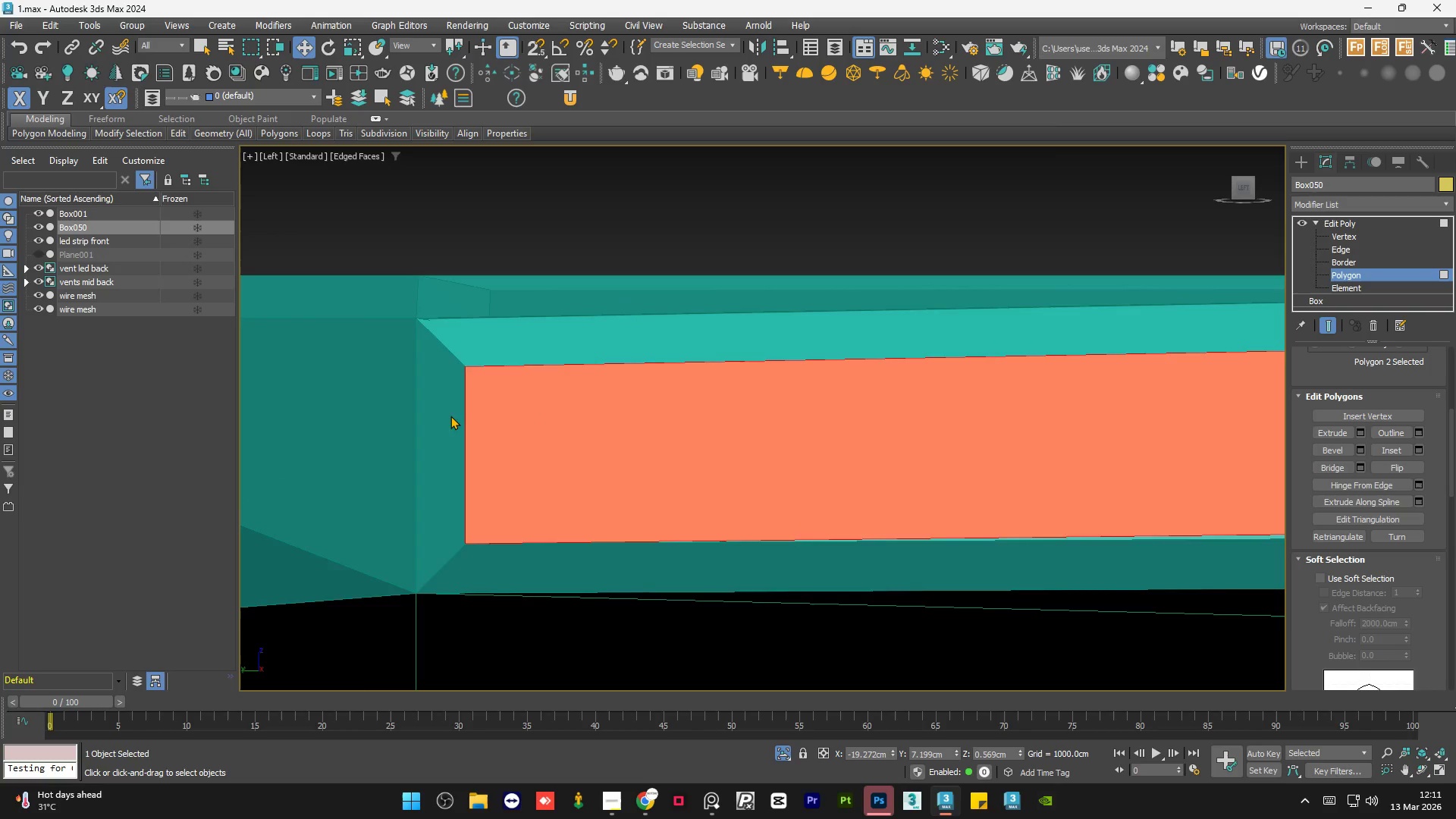 
scroll: coordinate [442, 416], scroll_direction: down, amount: 4.0
 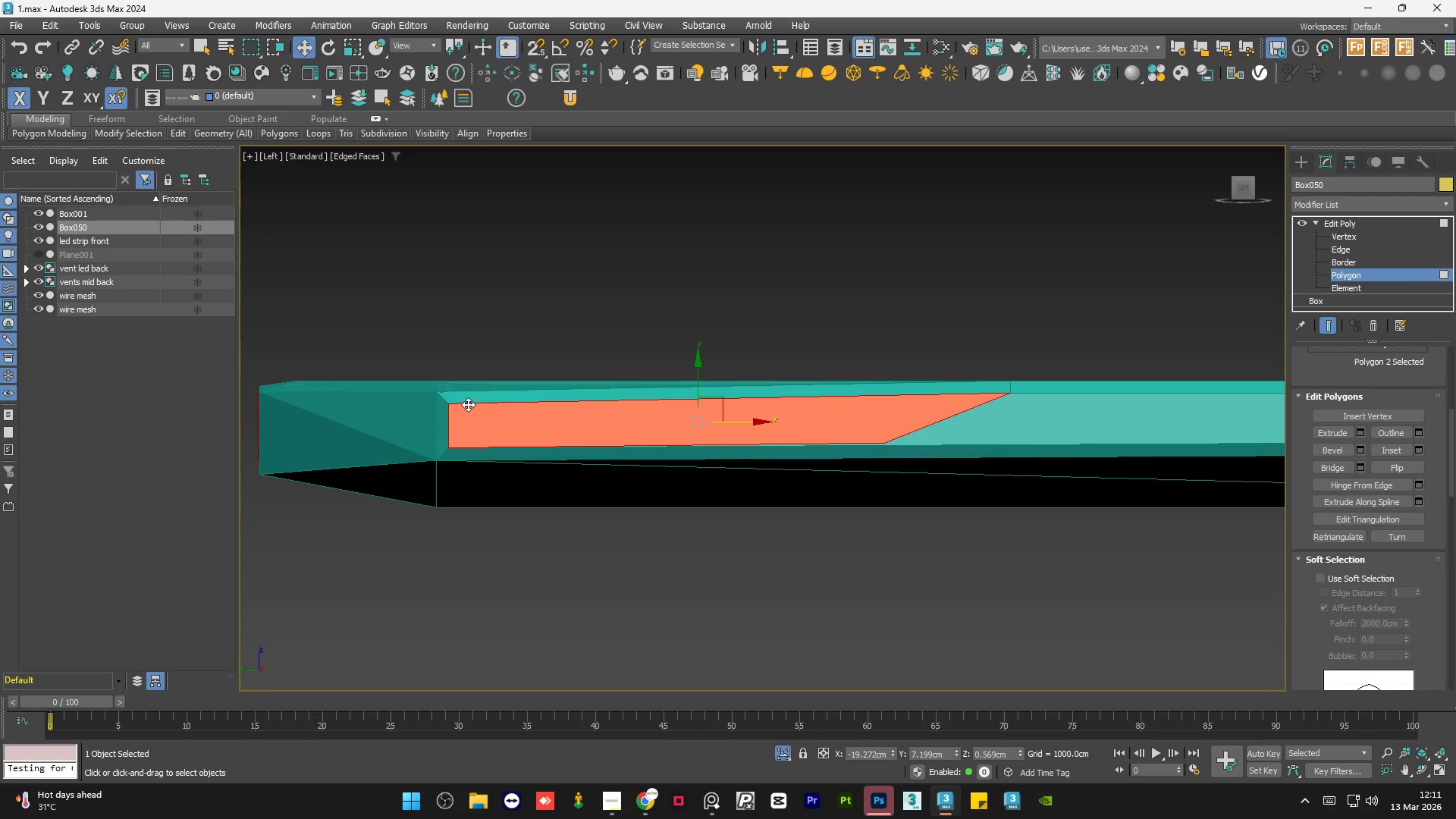 
scroll: coordinate [468, 404], scroll_direction: up, amount: 3.0
 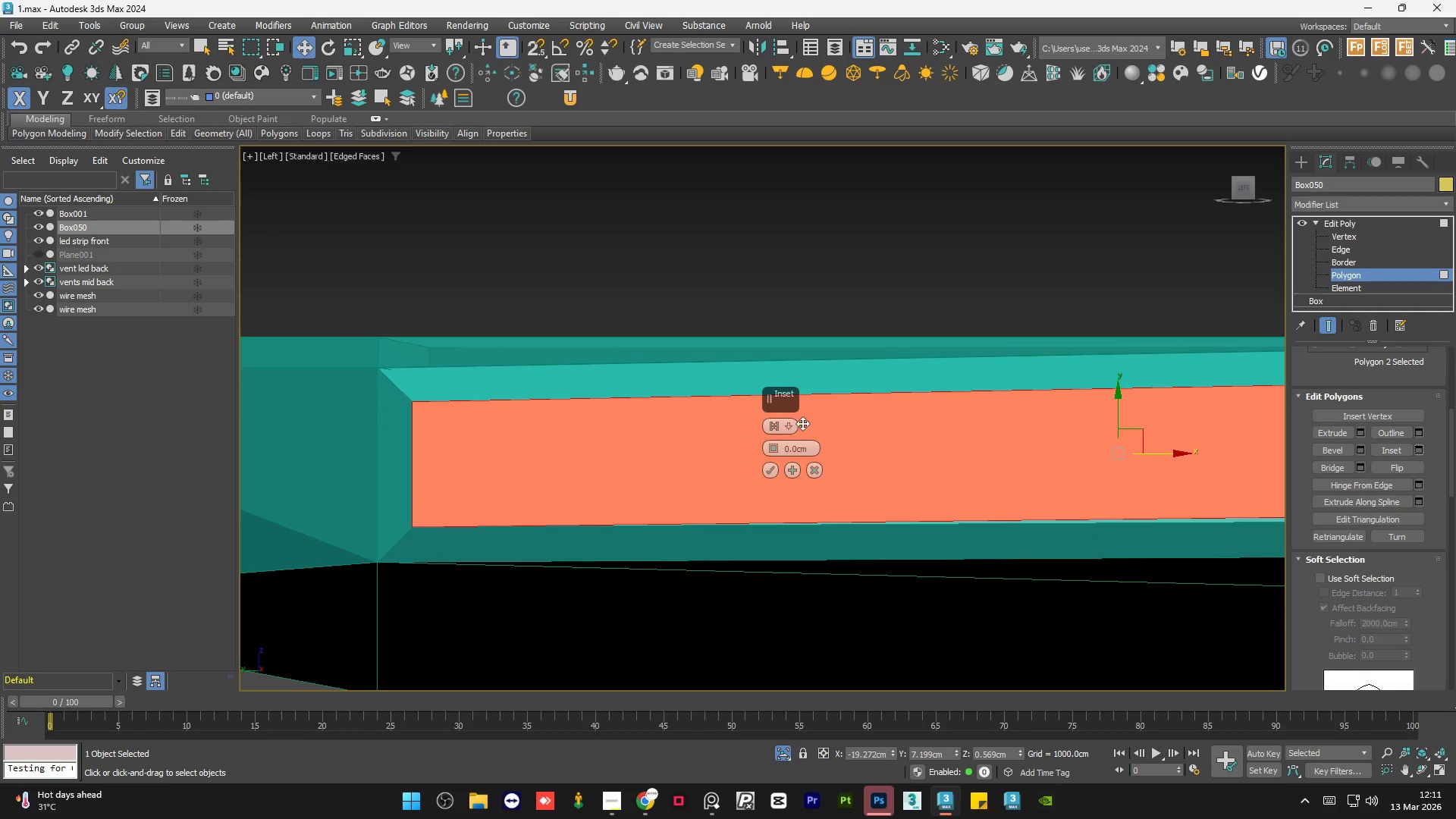 
left_click_drag(start_coordinate=[773, 444], to_coordinate=[761, 435])
 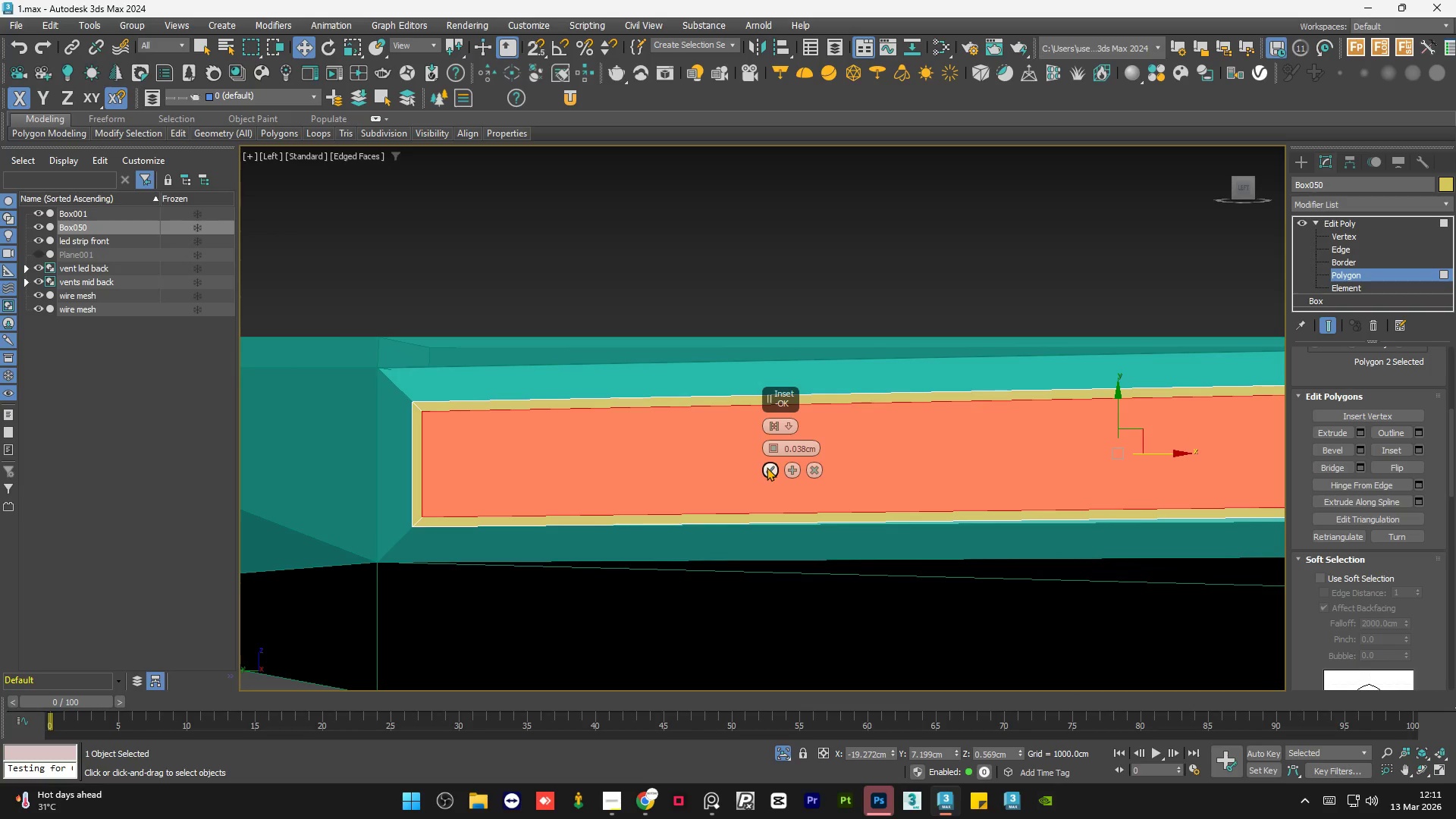 
wait(7.69)
 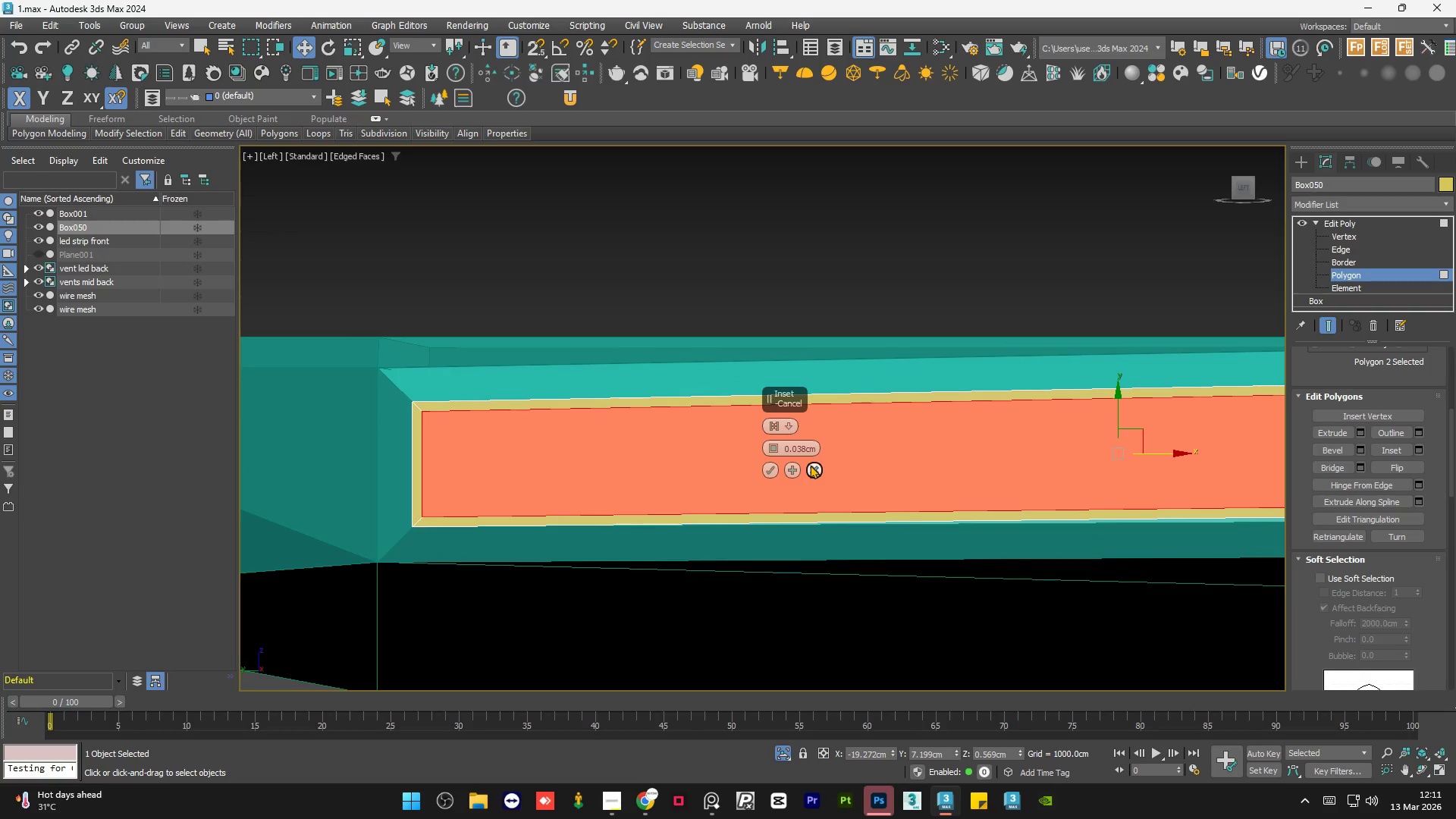 
left_click([819, 469])
 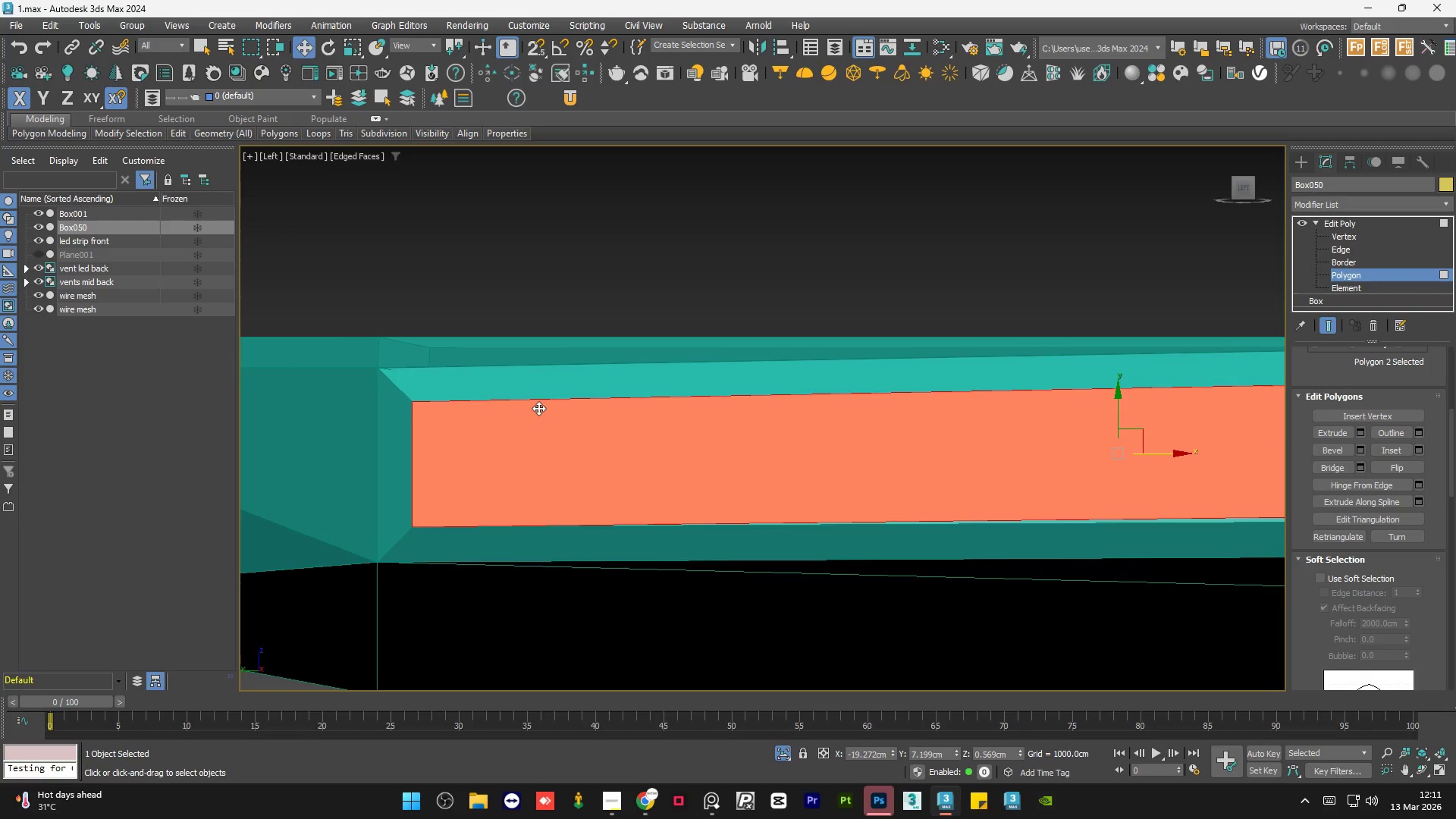 
scroll: coordinate [538, 410], scroll_direction: down, amount: 4.0
 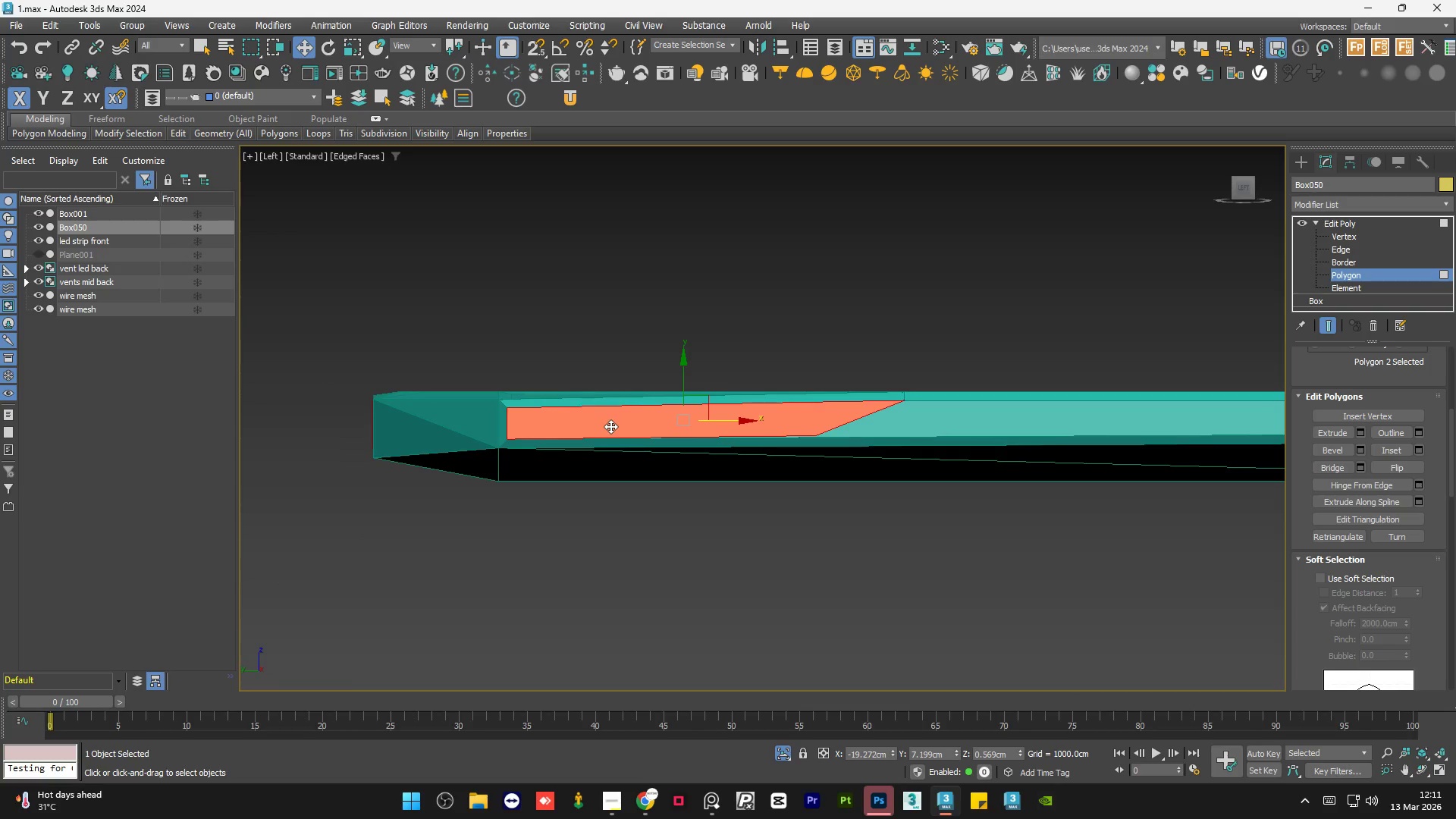 
hold_key(key=AltLeft, duration=0.83)
 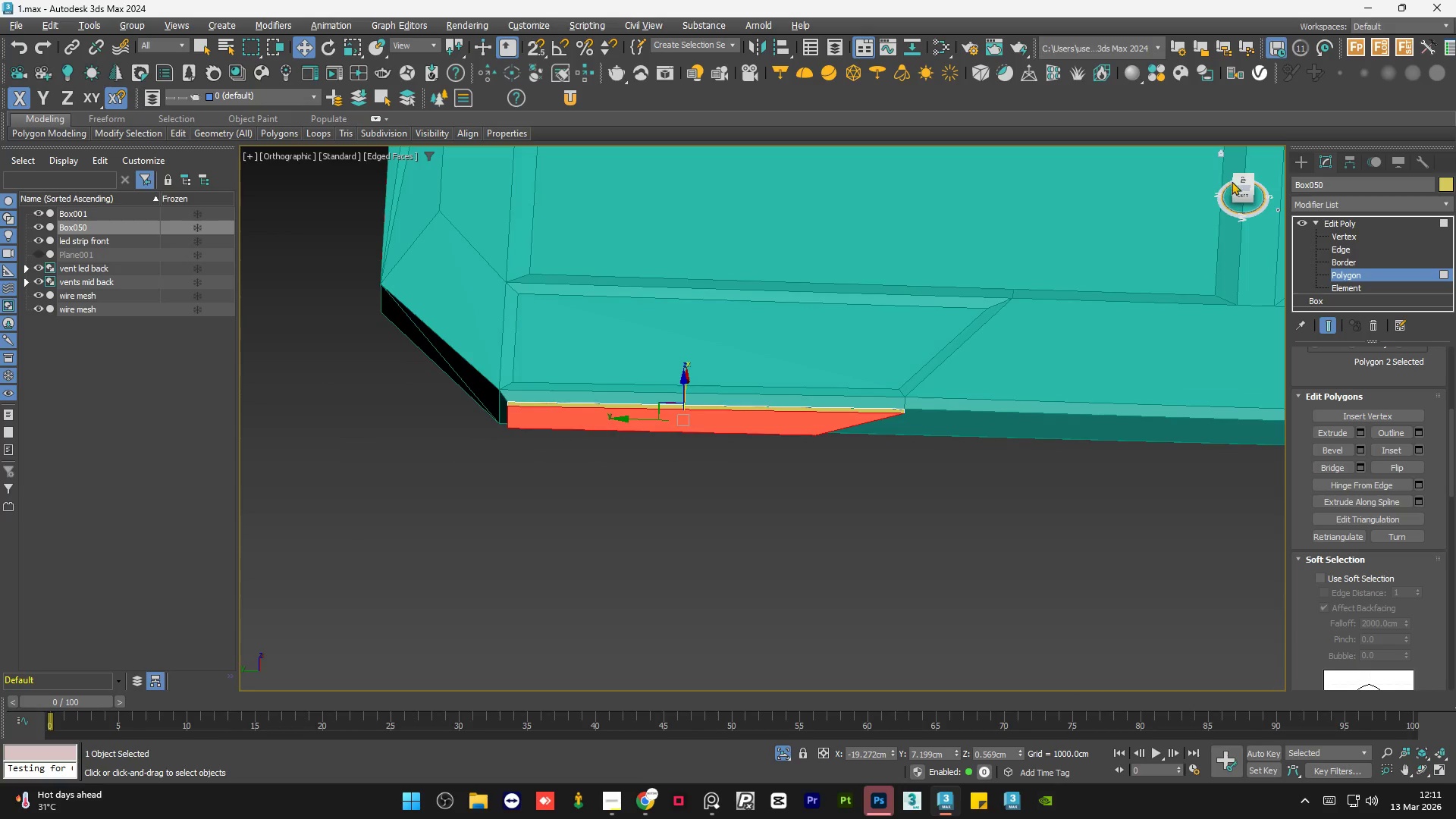 
left_click([1242, 176])
 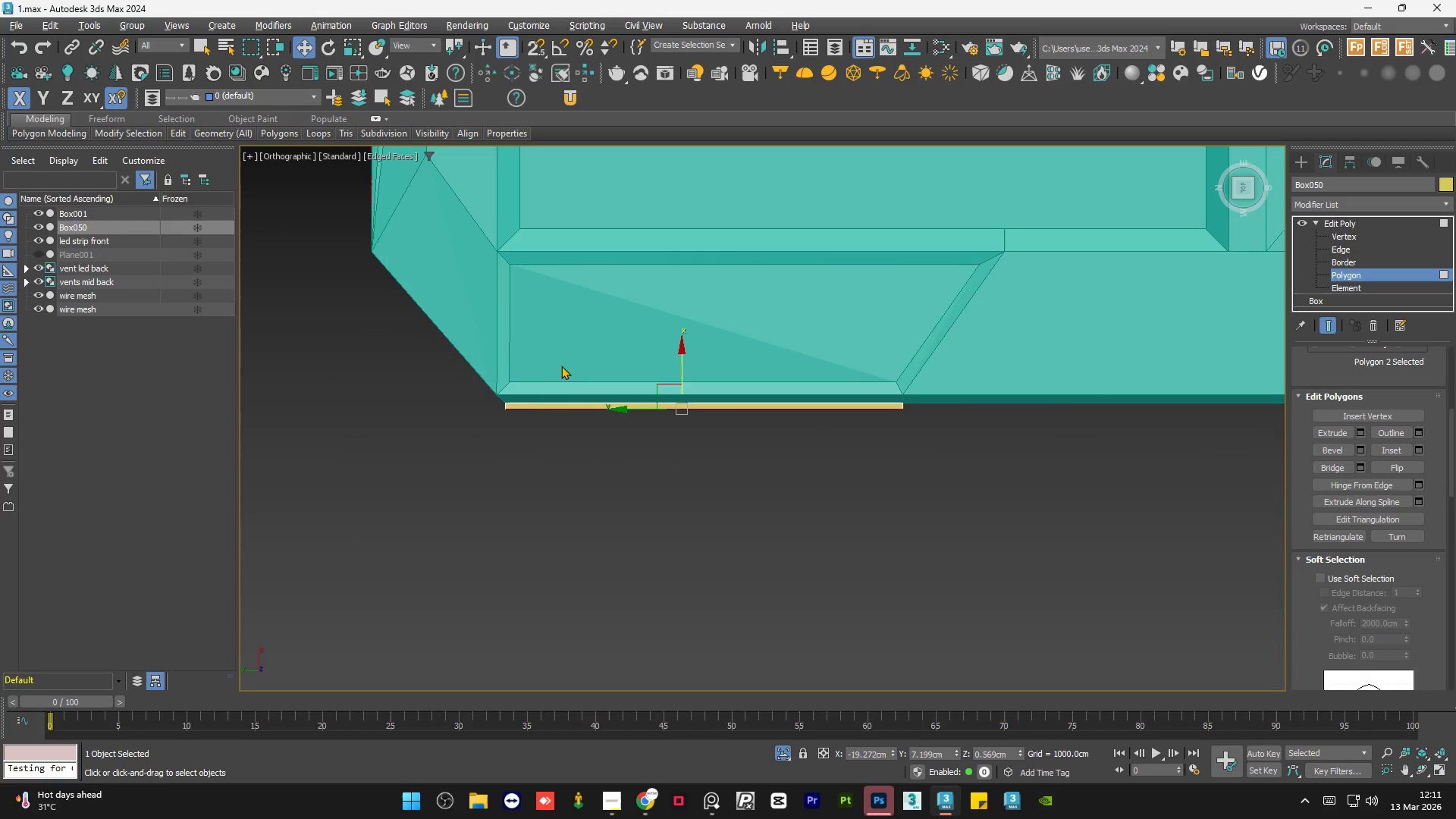 
scroll: coordinate [533, 403], scroll_direction: up, amount: 4.0
 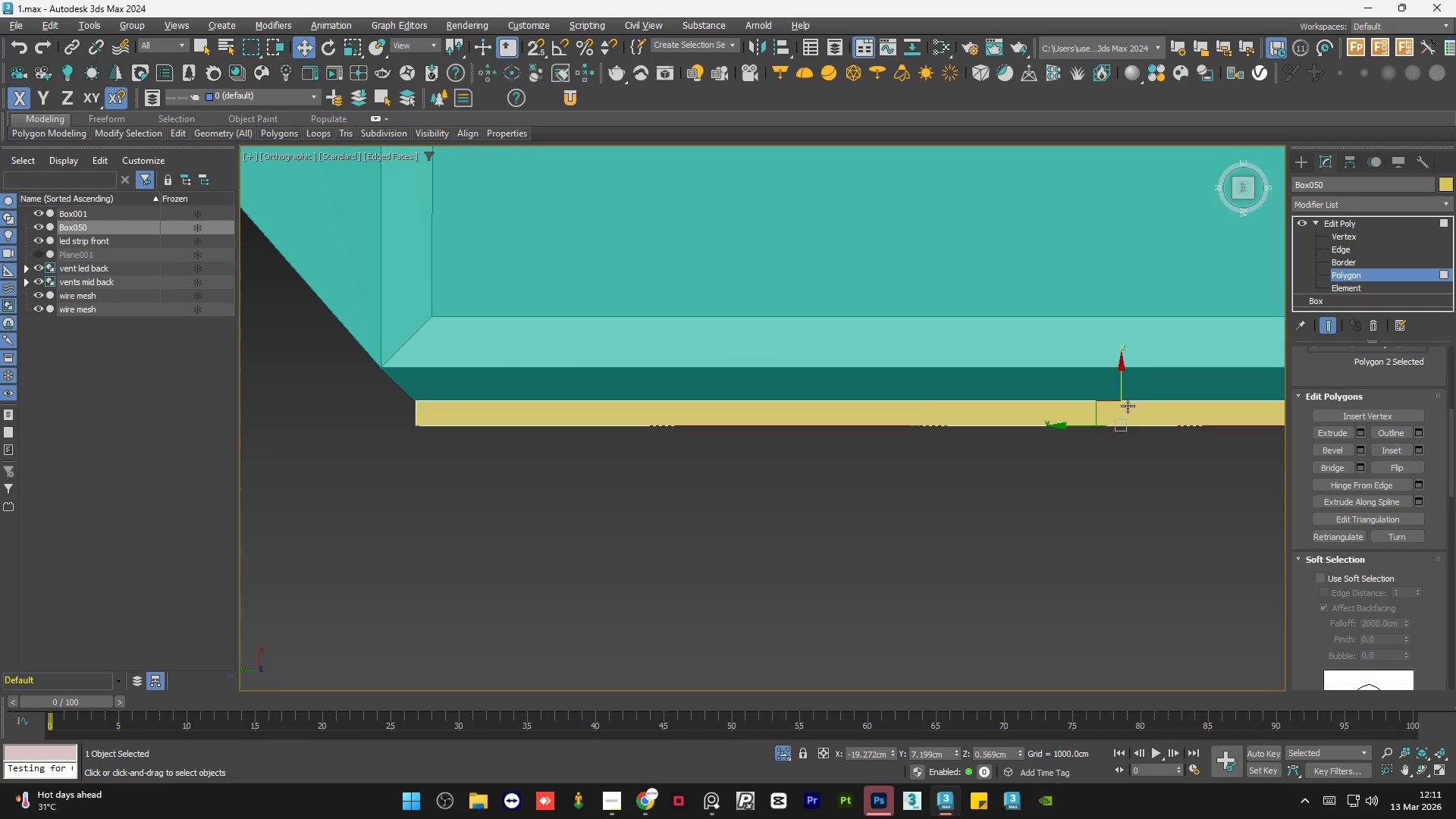 
left_click_drag(start_coordinate=[1120, 388], to_coordinate=[1122, 375])
 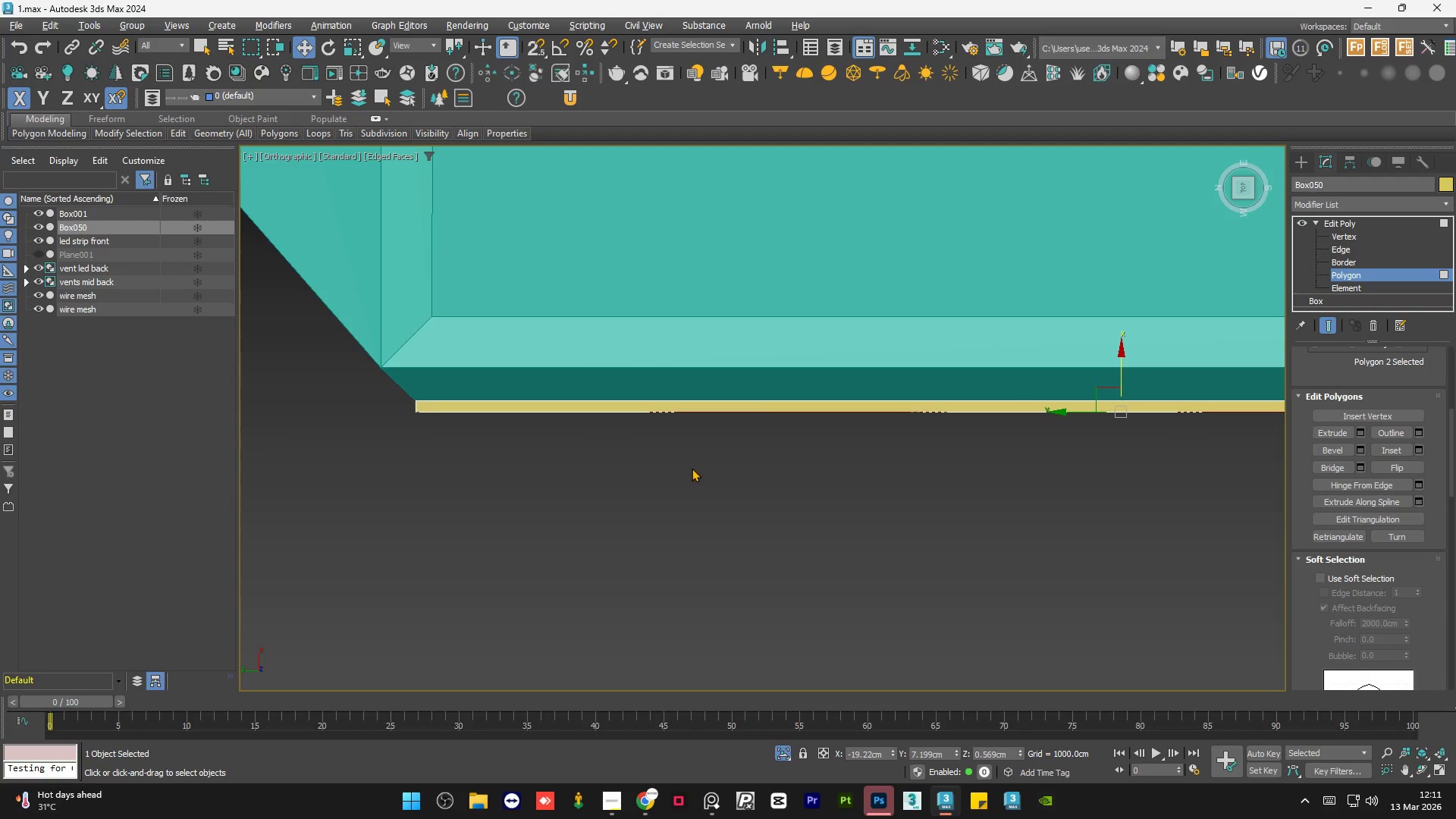 
hold_key(key=AltLeft, duration=1.16)
 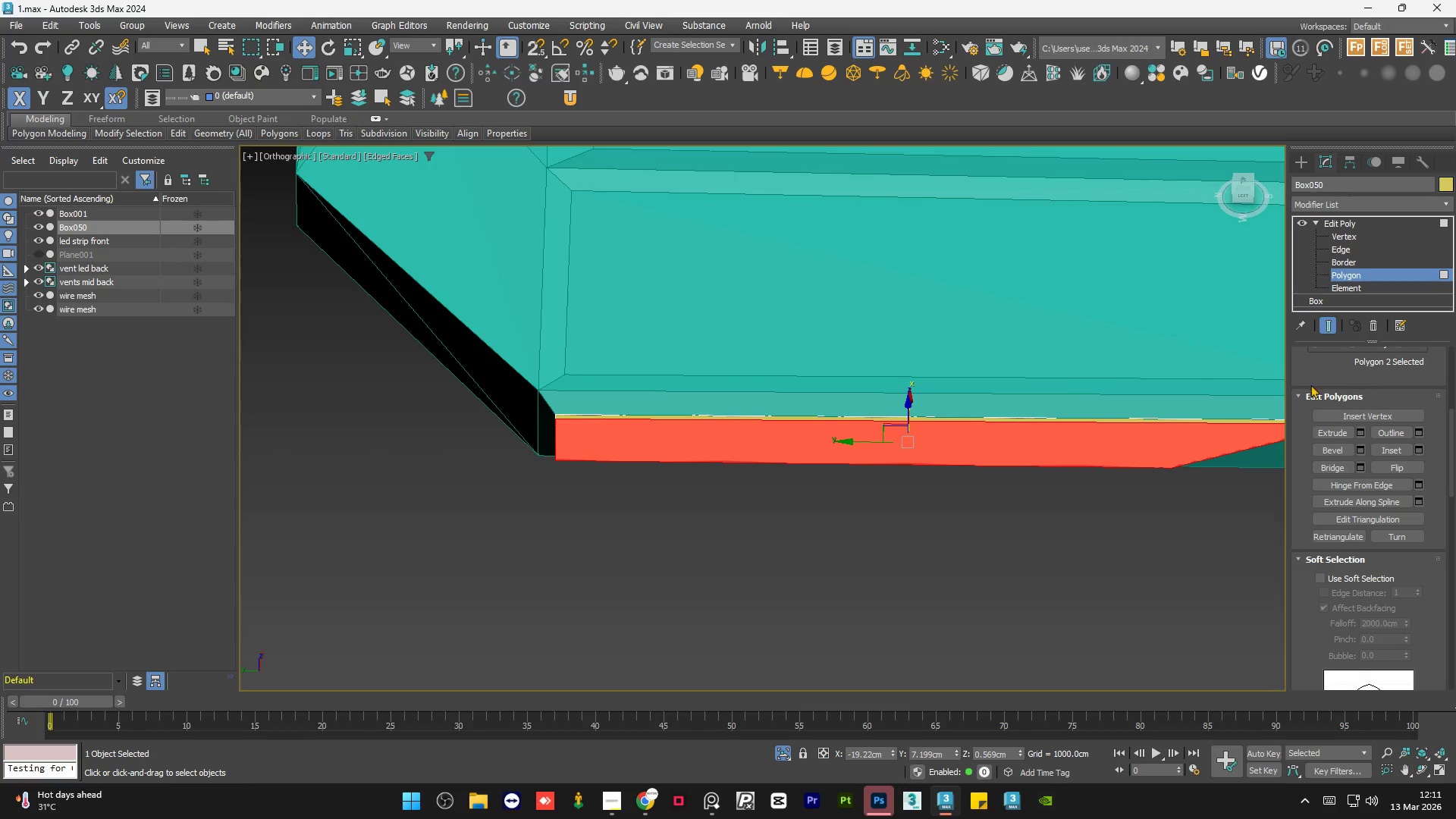 
scroll: coordinate [695, 474], scroll_direction: down, amount: 2.0
 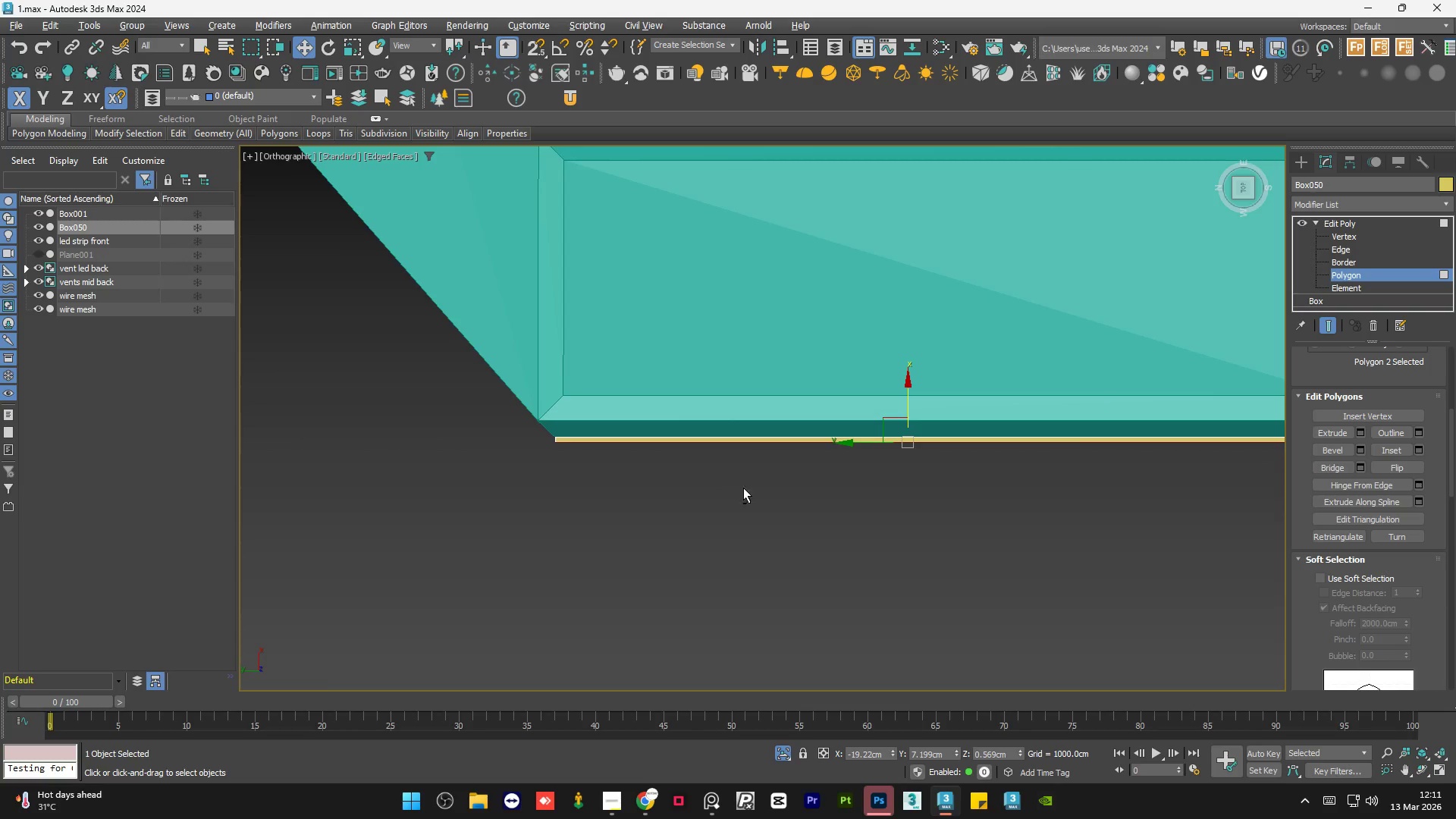 
hold_key(key=AltLeft, duration=1.02)
 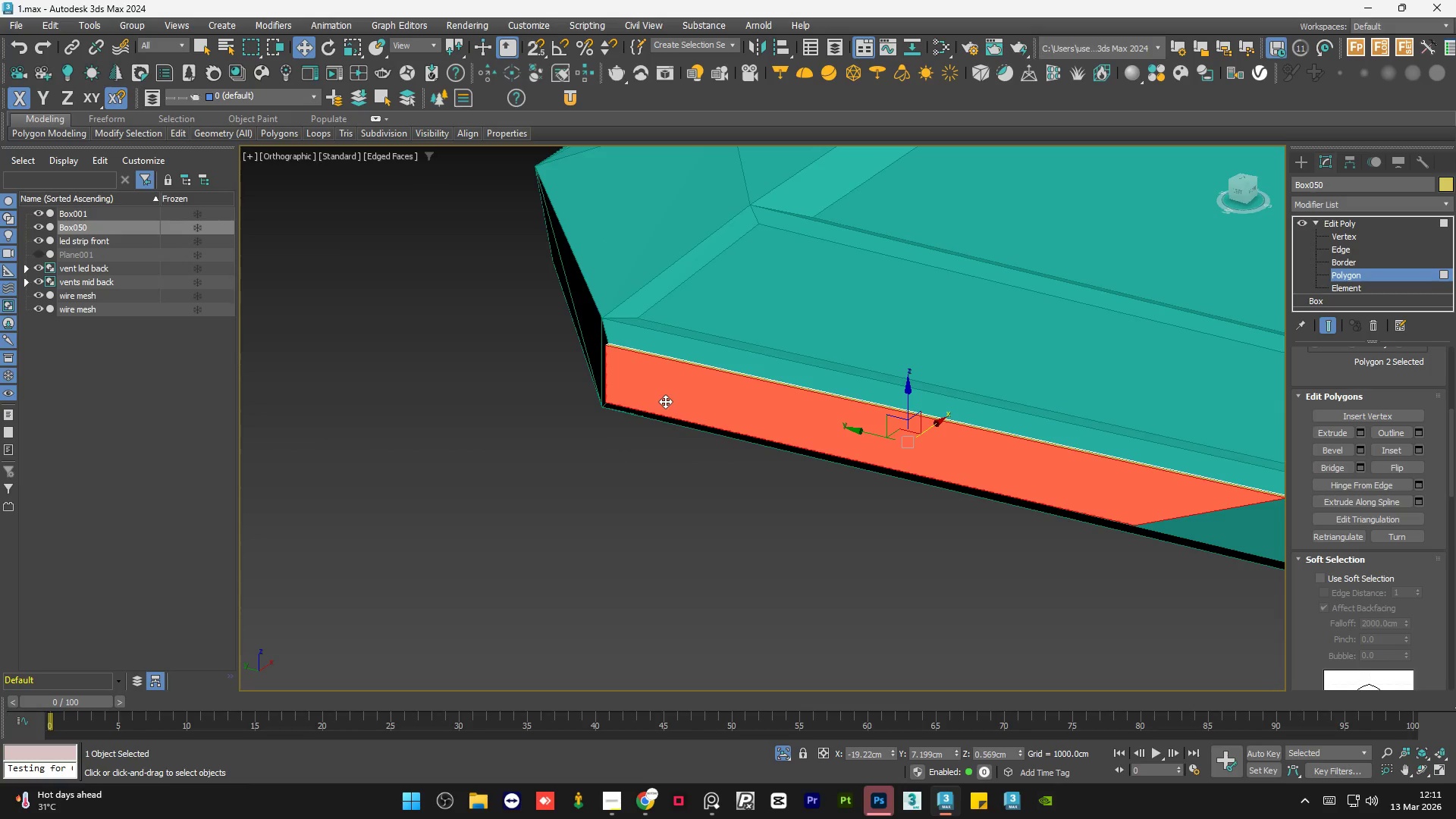 
hold_key(key=AltLeft, duration=1.0)
 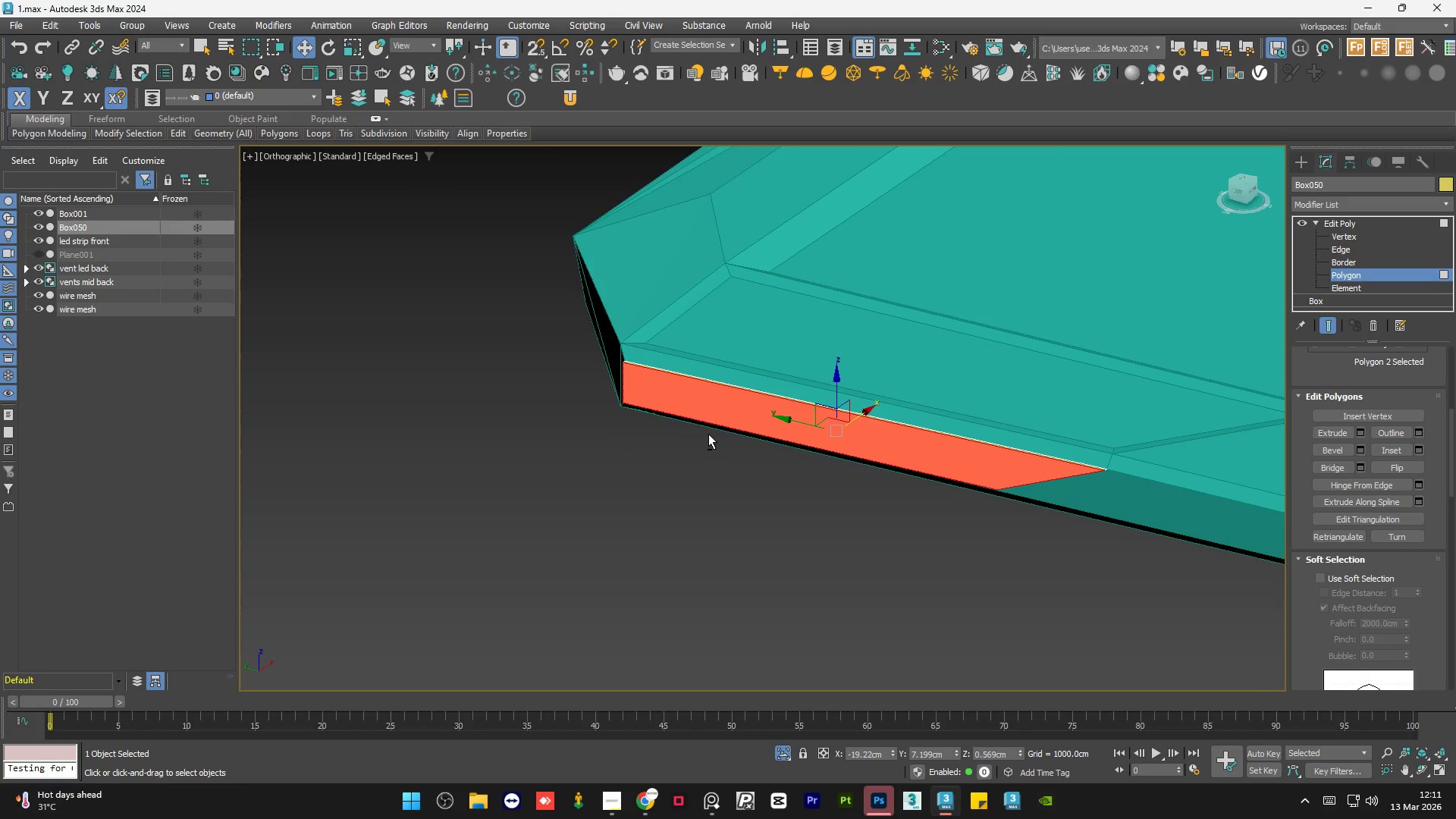 
scroll: coordinate [664, 403], scroll_direction: down, amount: 1.0
 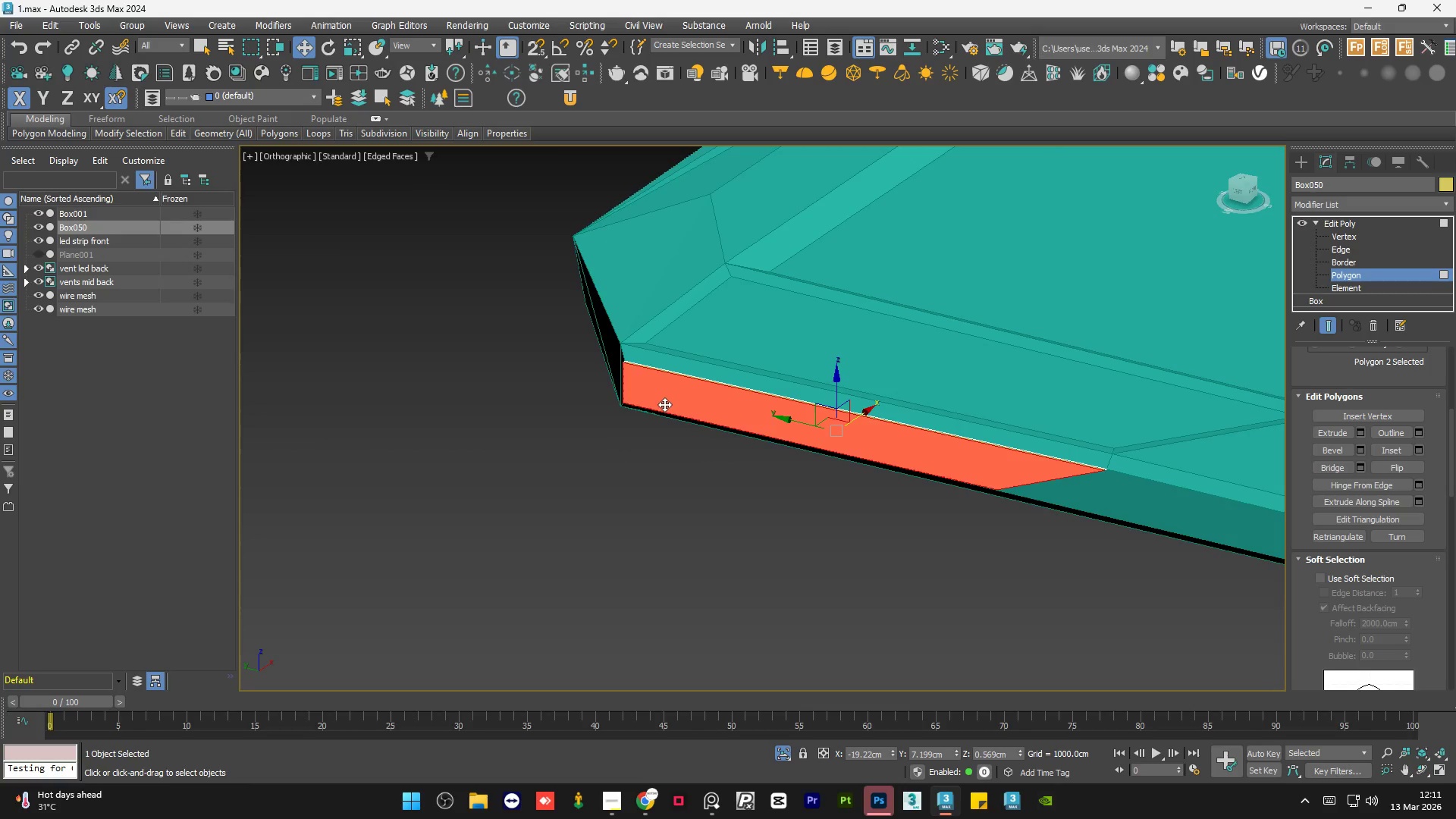 
hold_key(key=AltLeft, duration=1.5)
 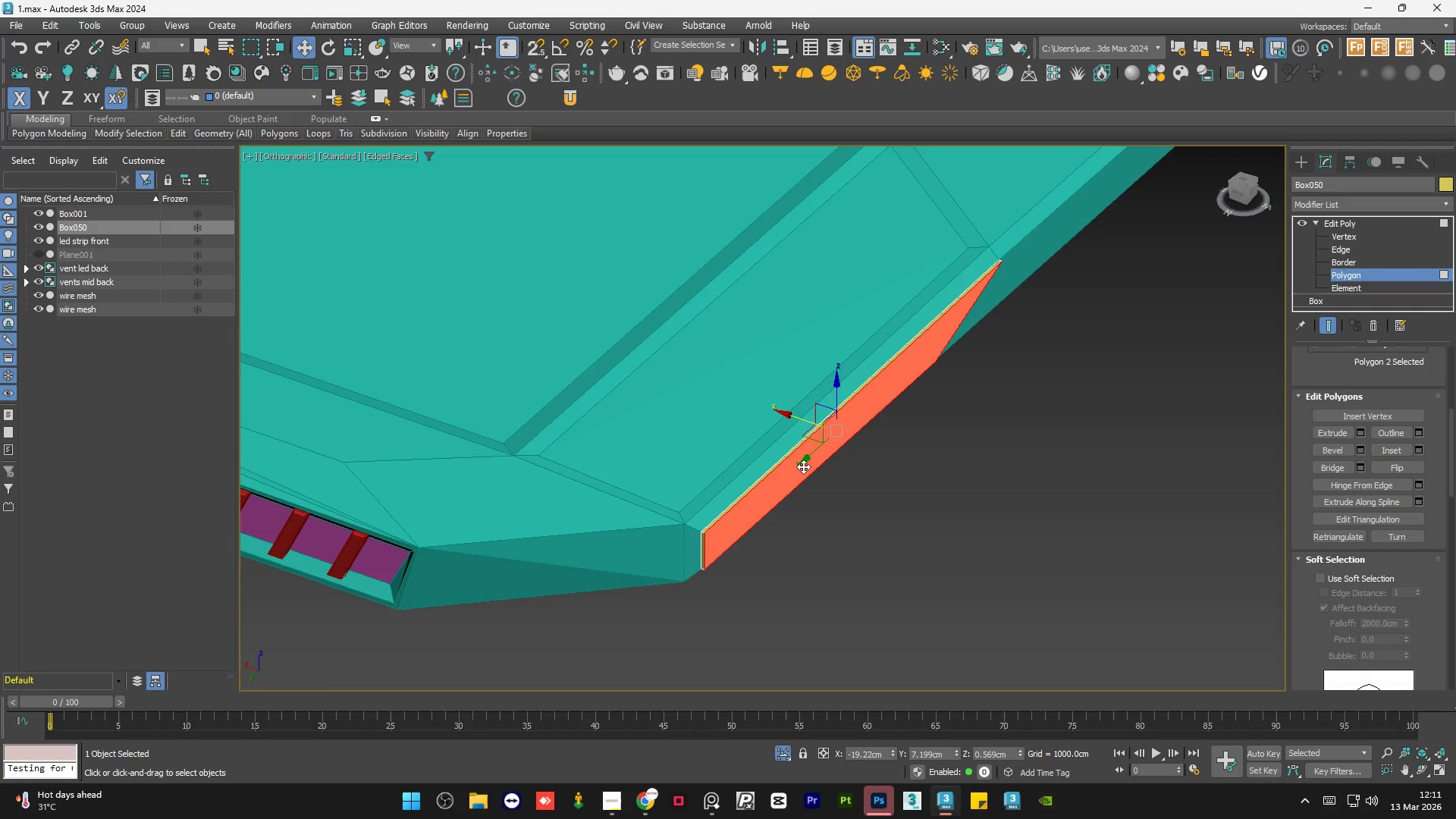 
key(Alt+AltLeft)
 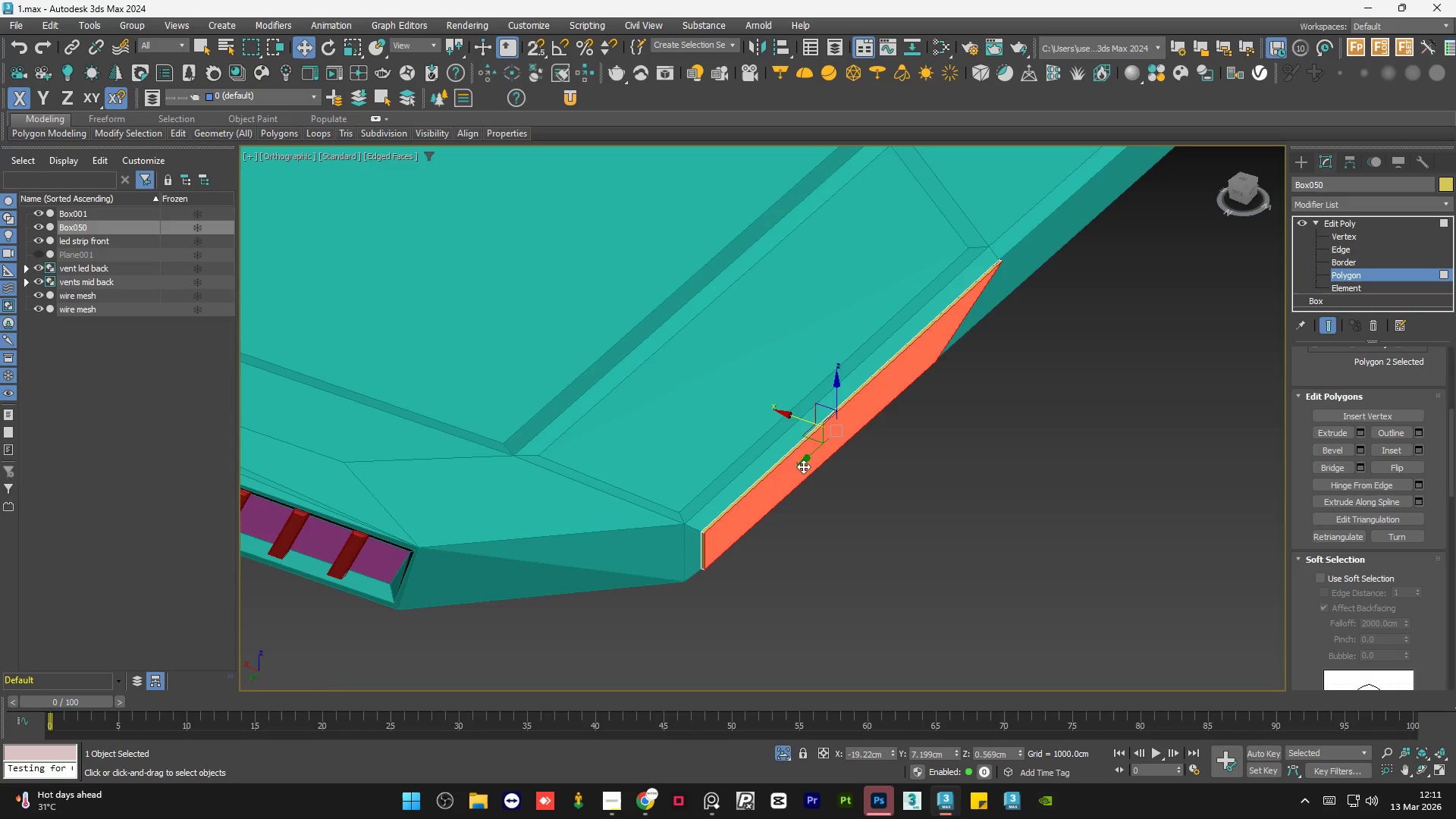 
hold_key(key=AltLeft, duration=1.12)
scroll: coordinate [824, 477], scroll_direction: up, amount: 2.0
 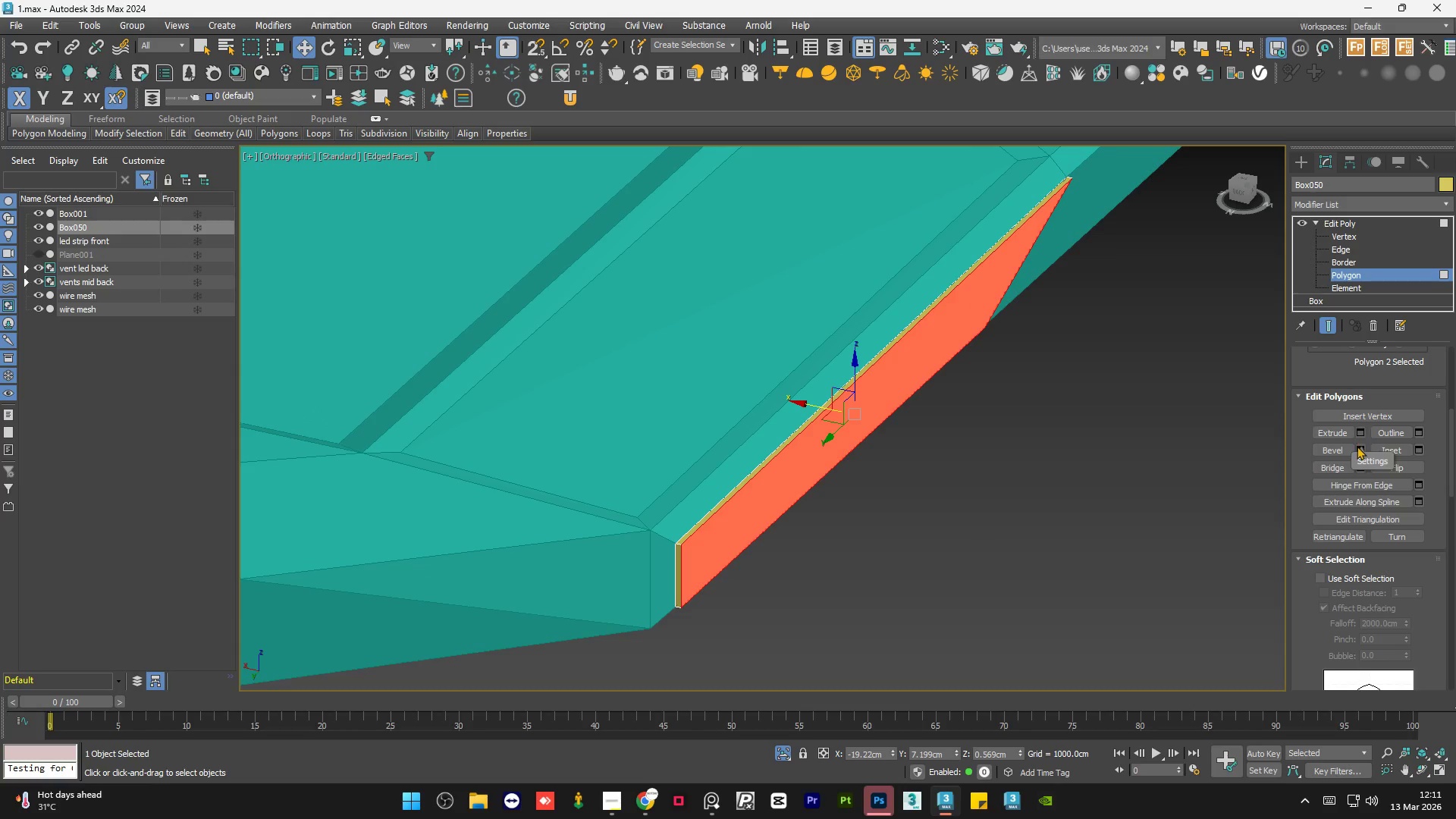 
left_click([1361, 449])
 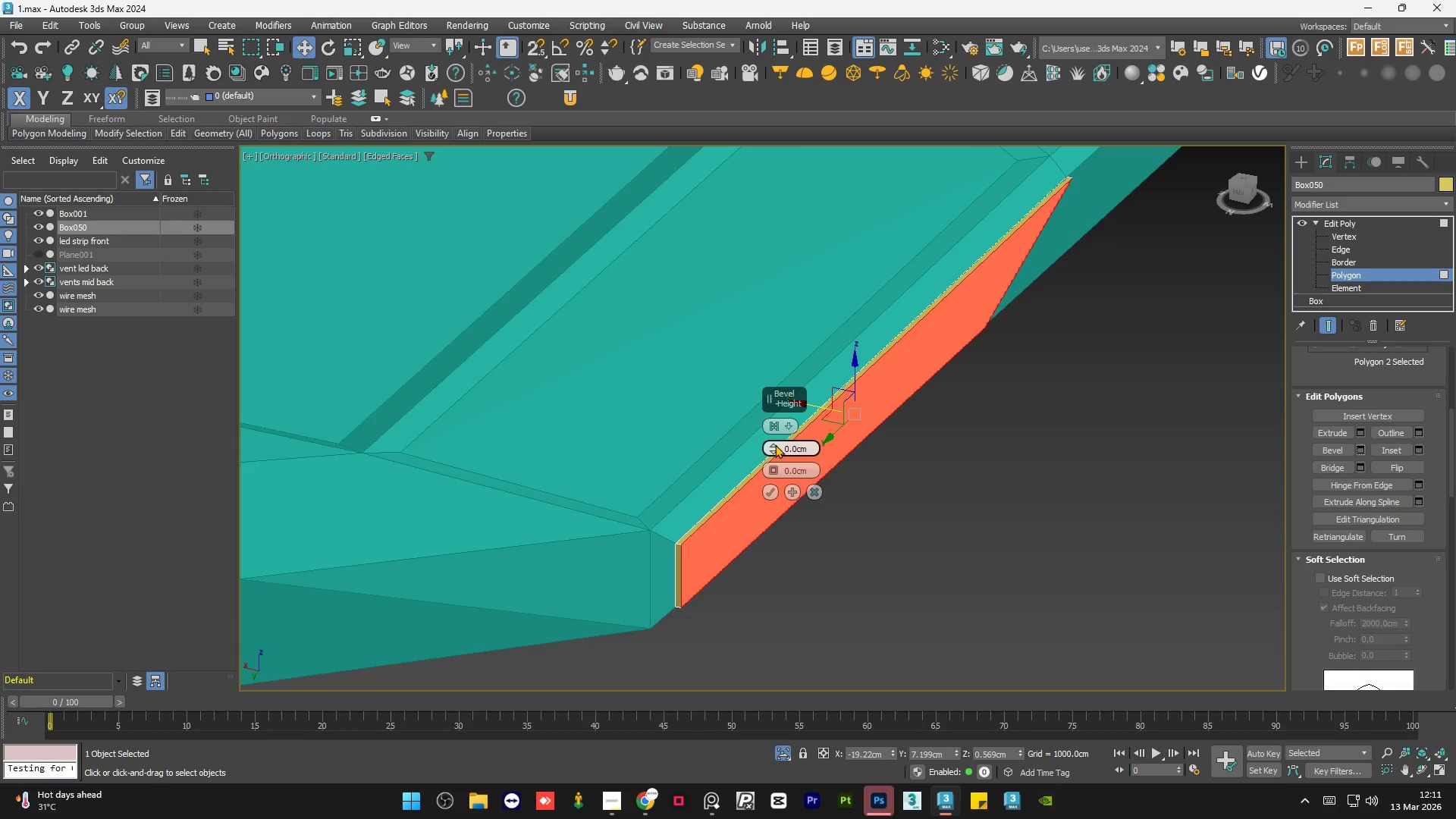 
left_click([774, 444])
 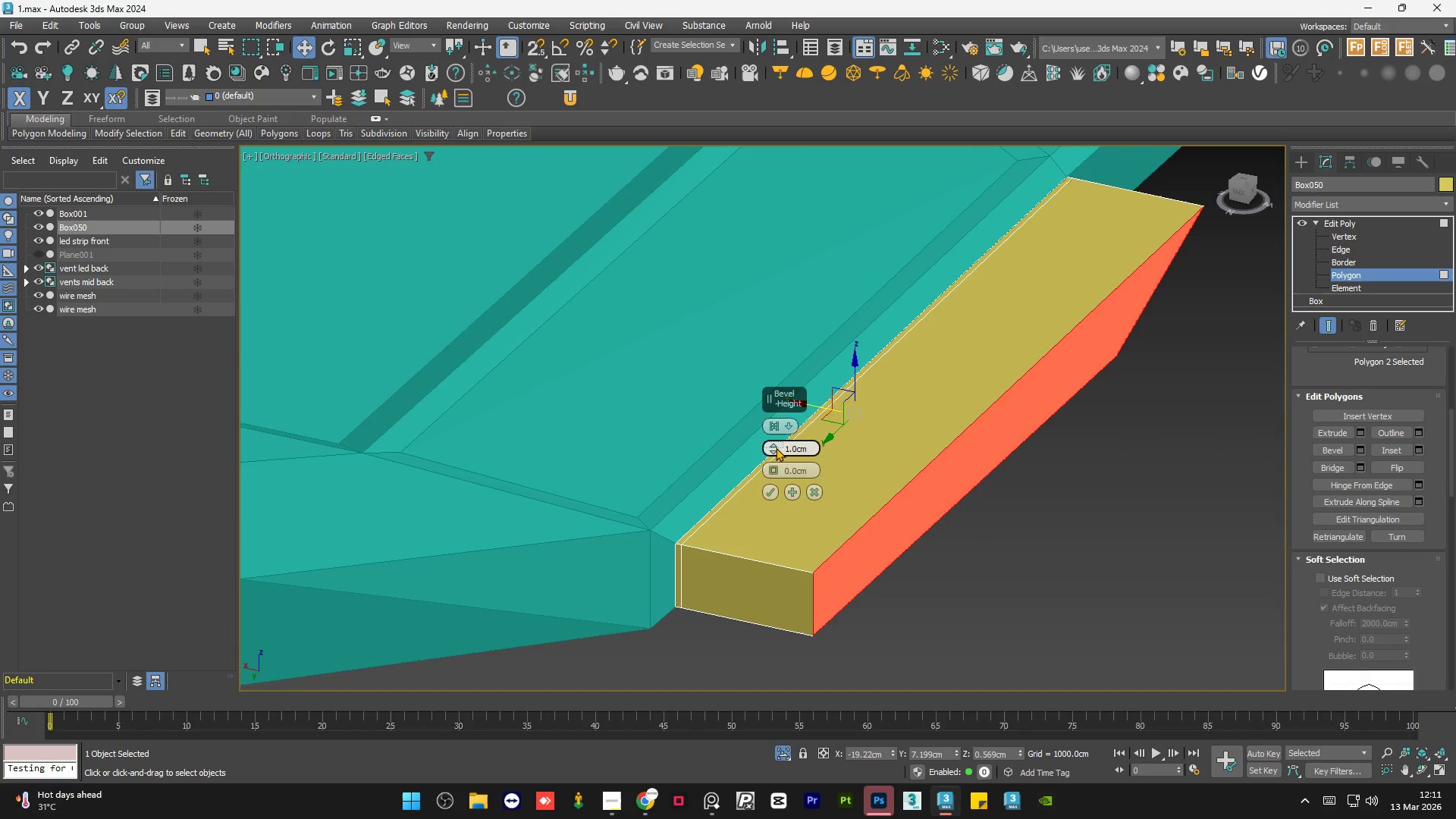 
left_click_drag(start_coordinate=[774, 447], to_coordinate=[761, 585])
 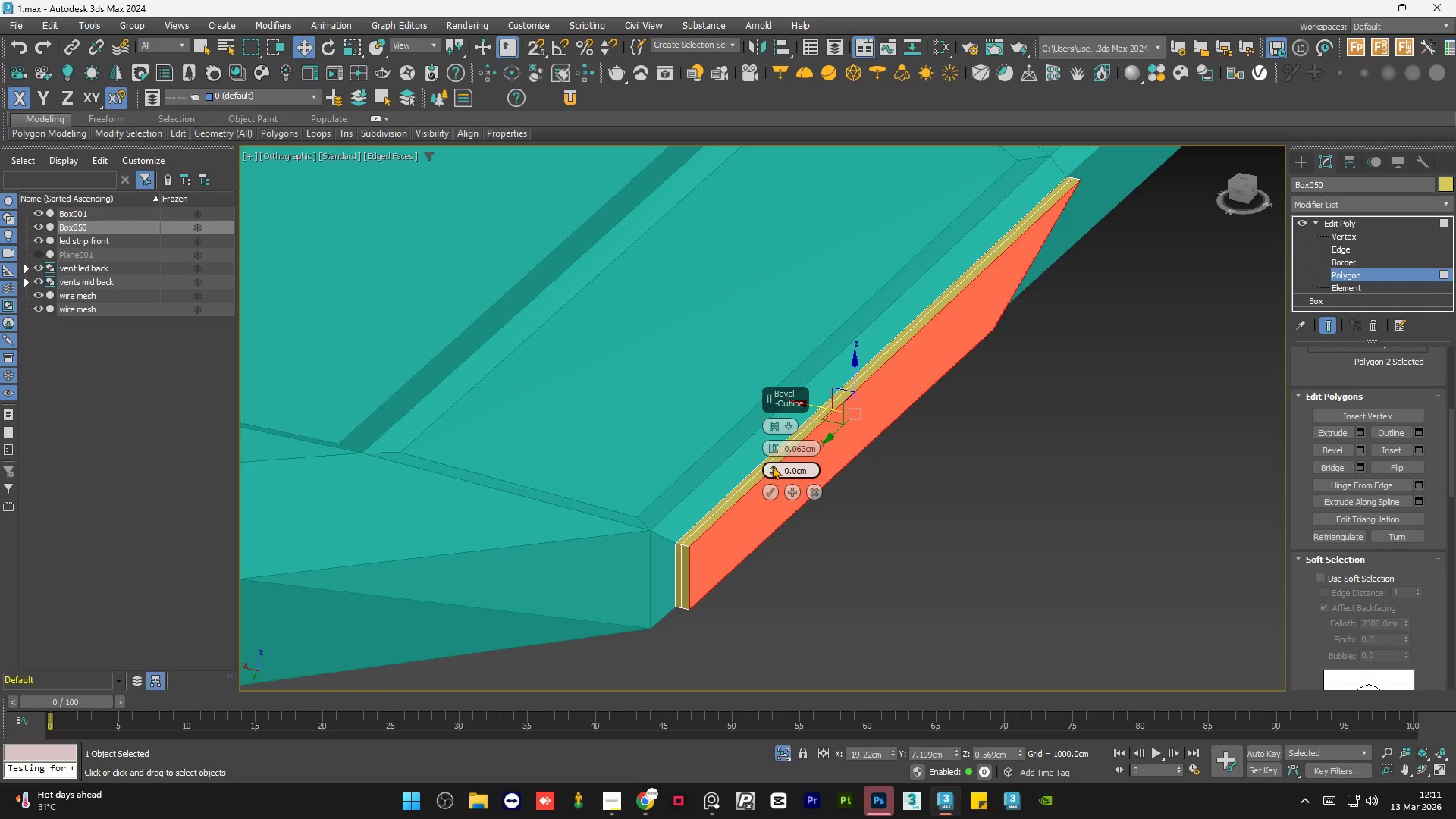 
left_click_drag(start_coordinate=[772, 466], to_coordinate=[769, 474])
 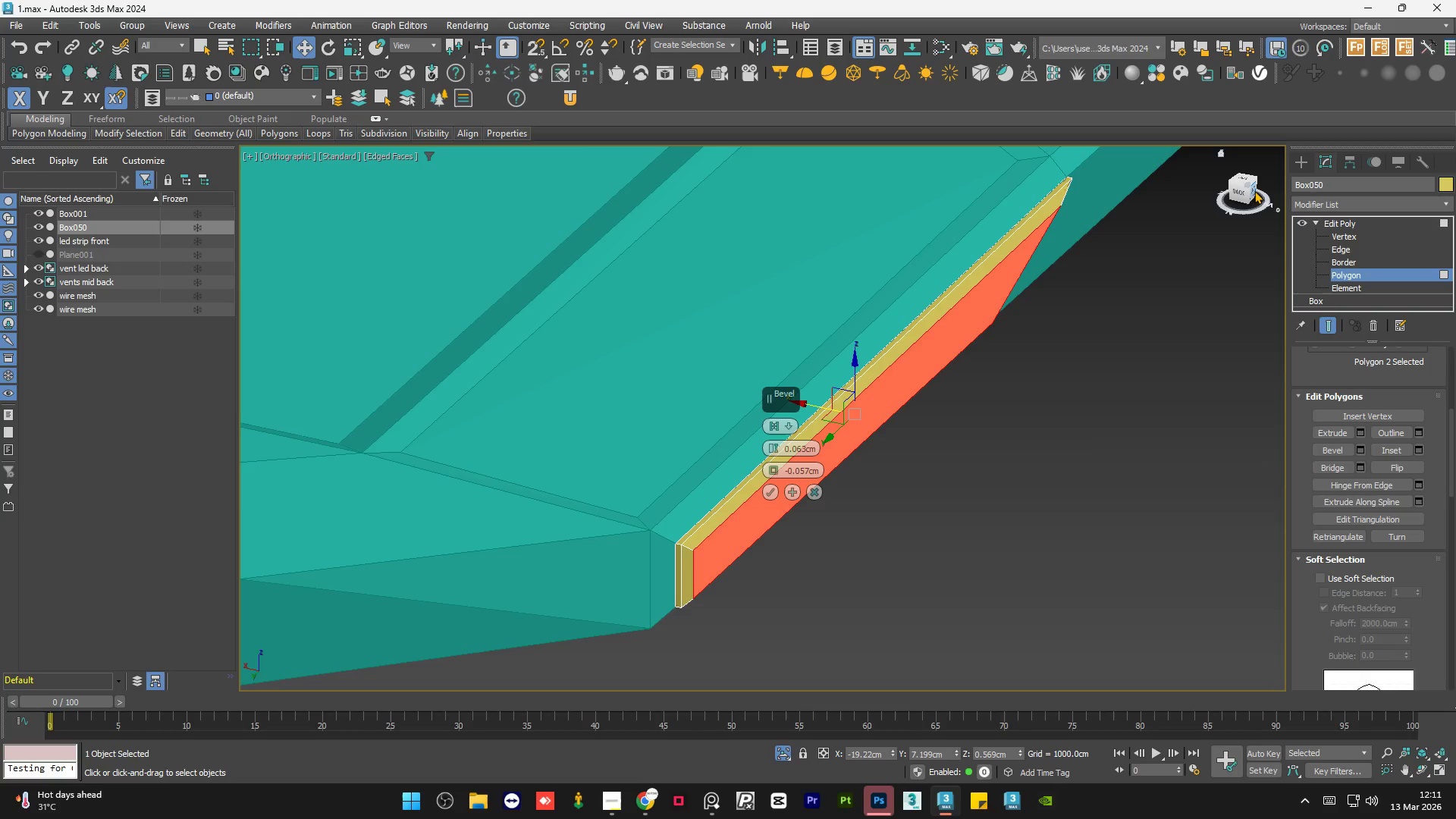 
left_click([1250, 190])
 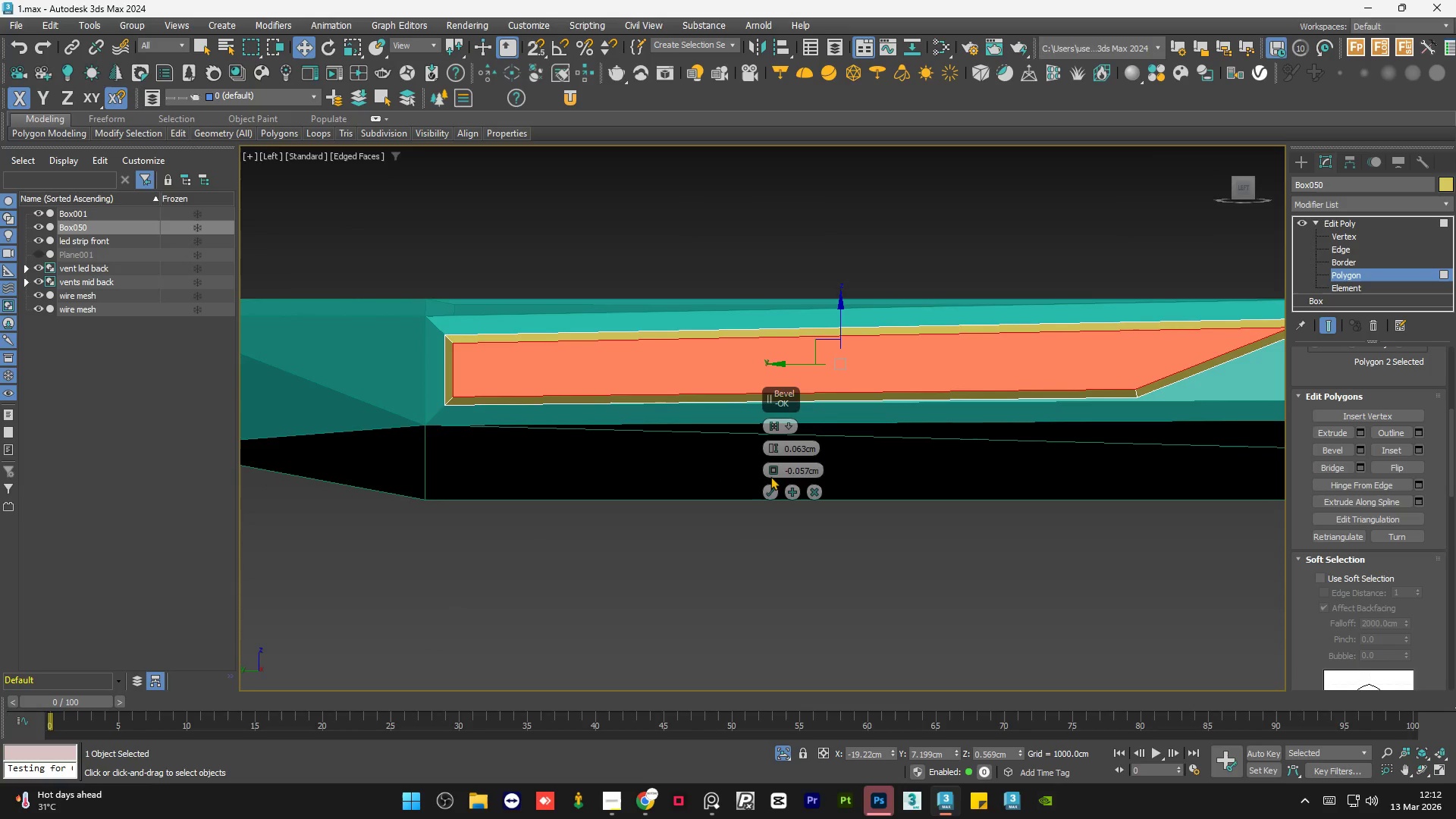 
left_click([769, 491])
 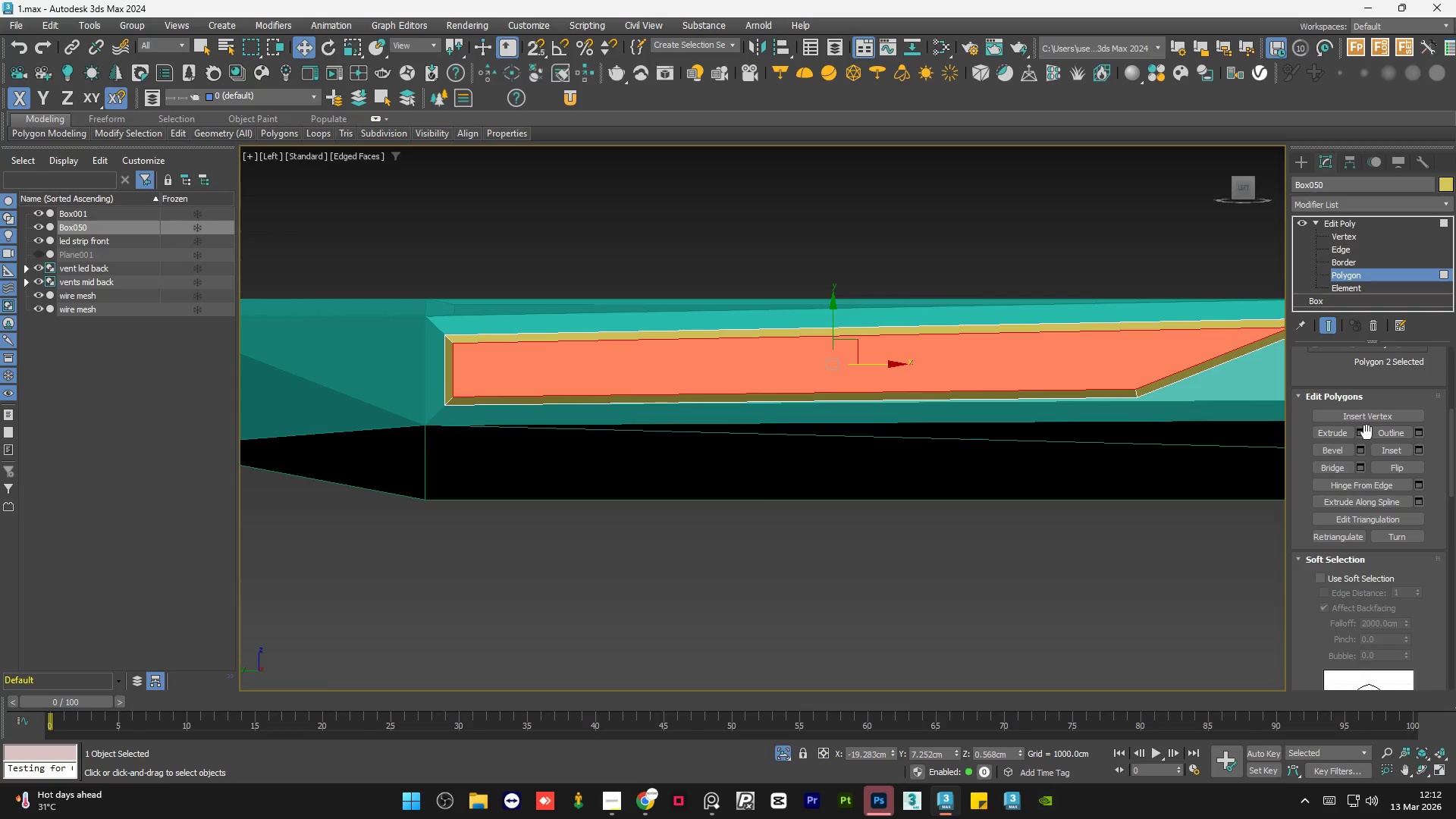 
mouse_move([1385, 444])
 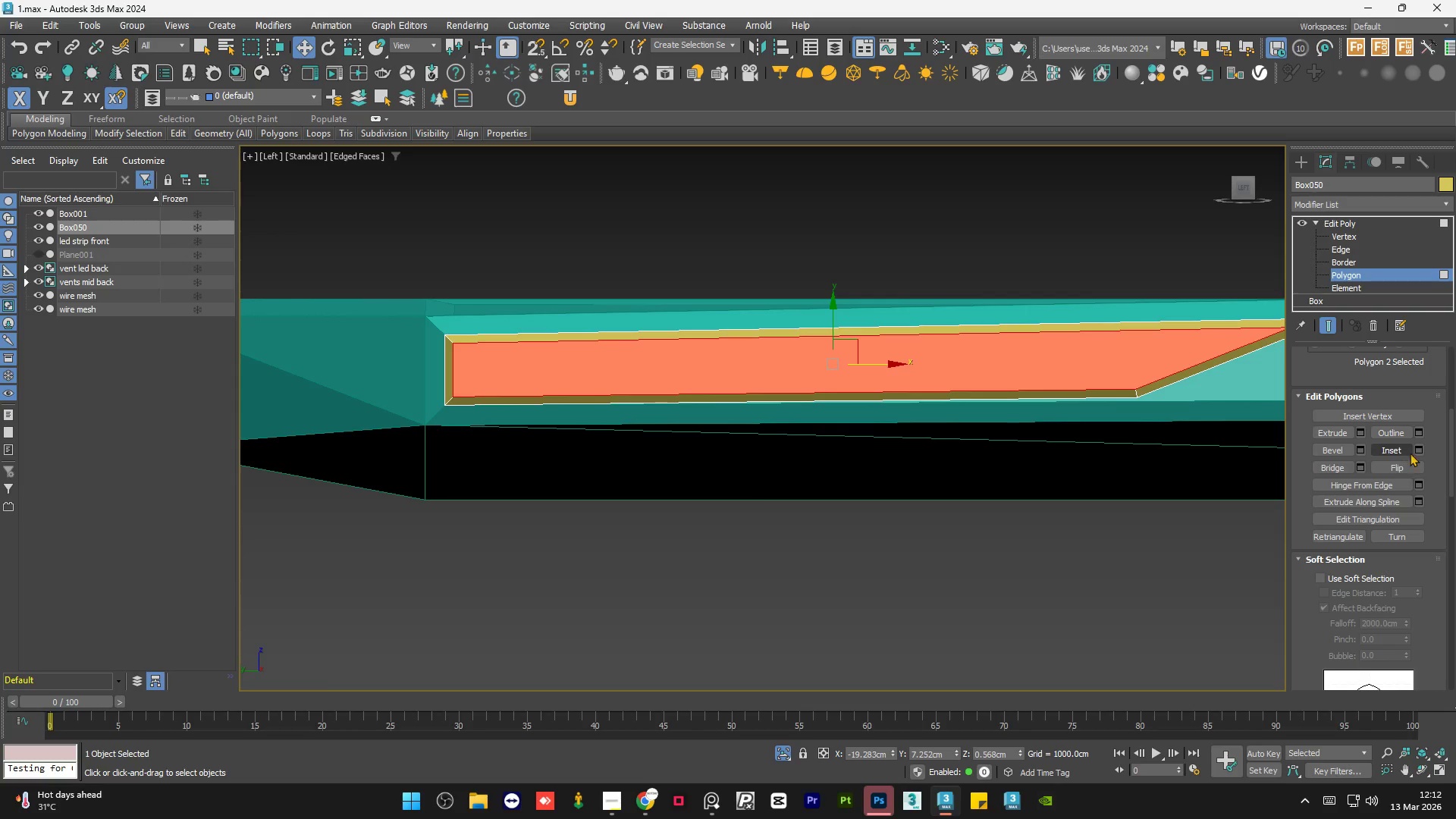 
left_click([1423, 449])
 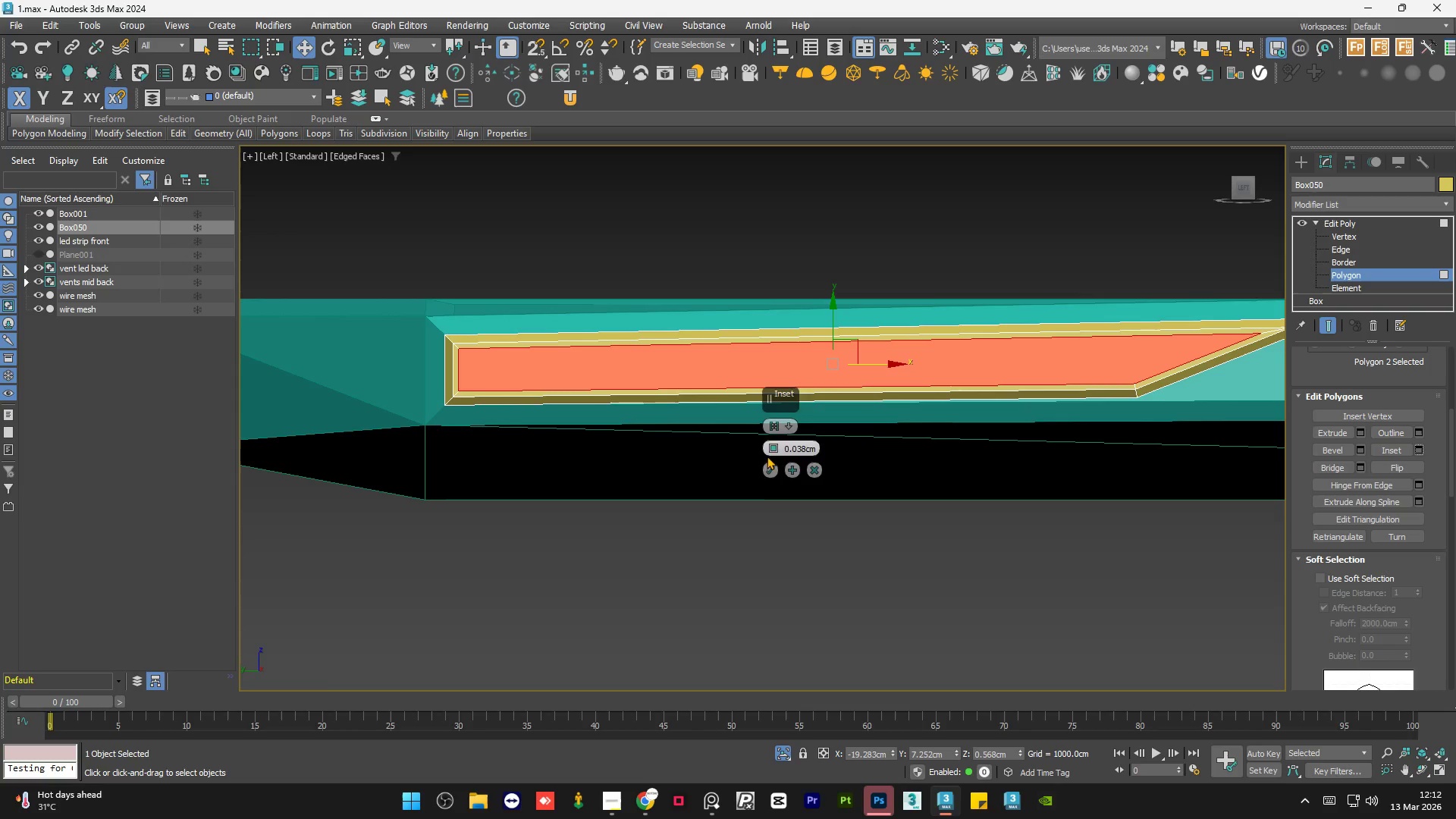 
left_click([768, 469])
 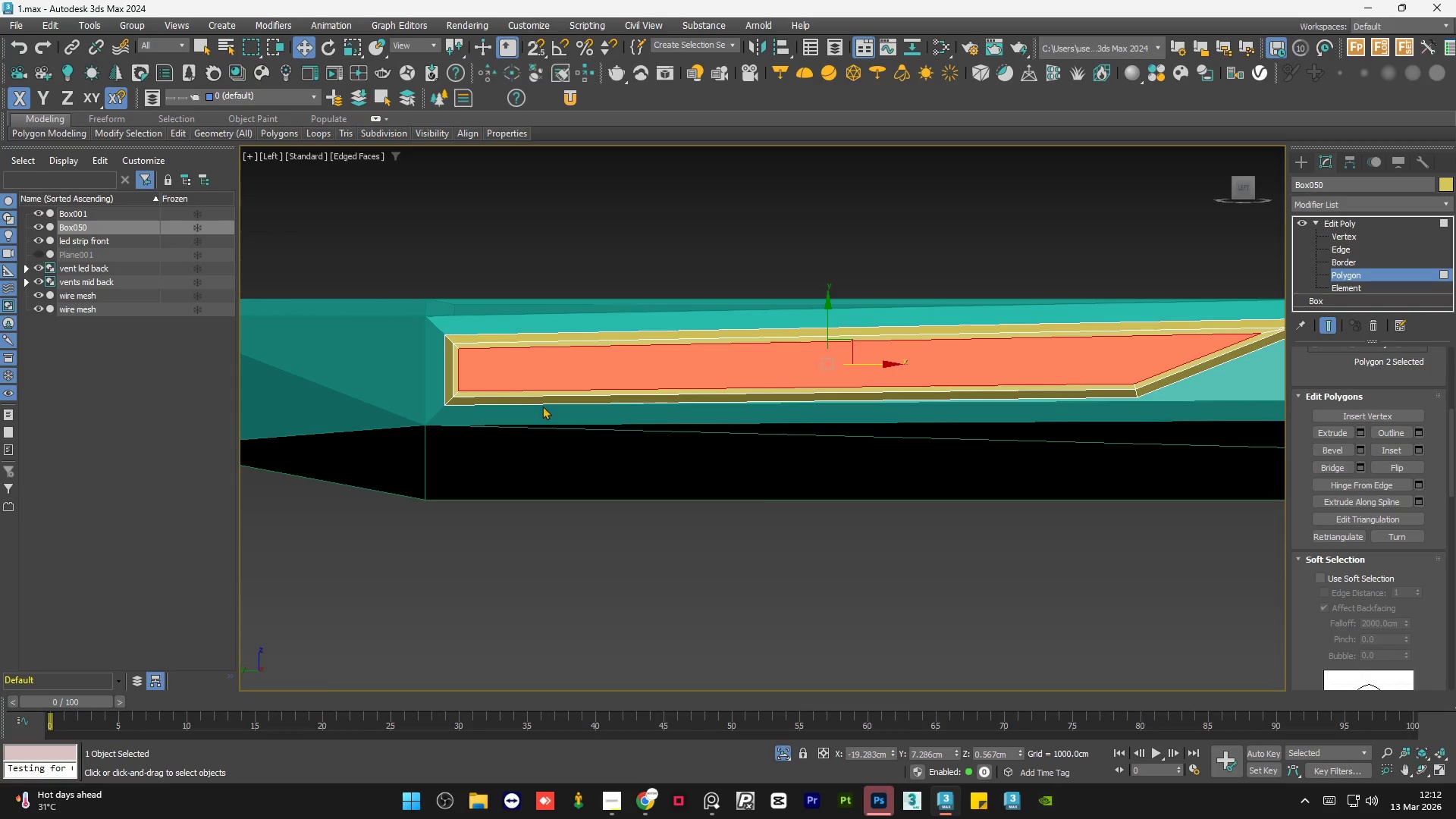 
hold_key(key=AltLeft, duration=1.5)
 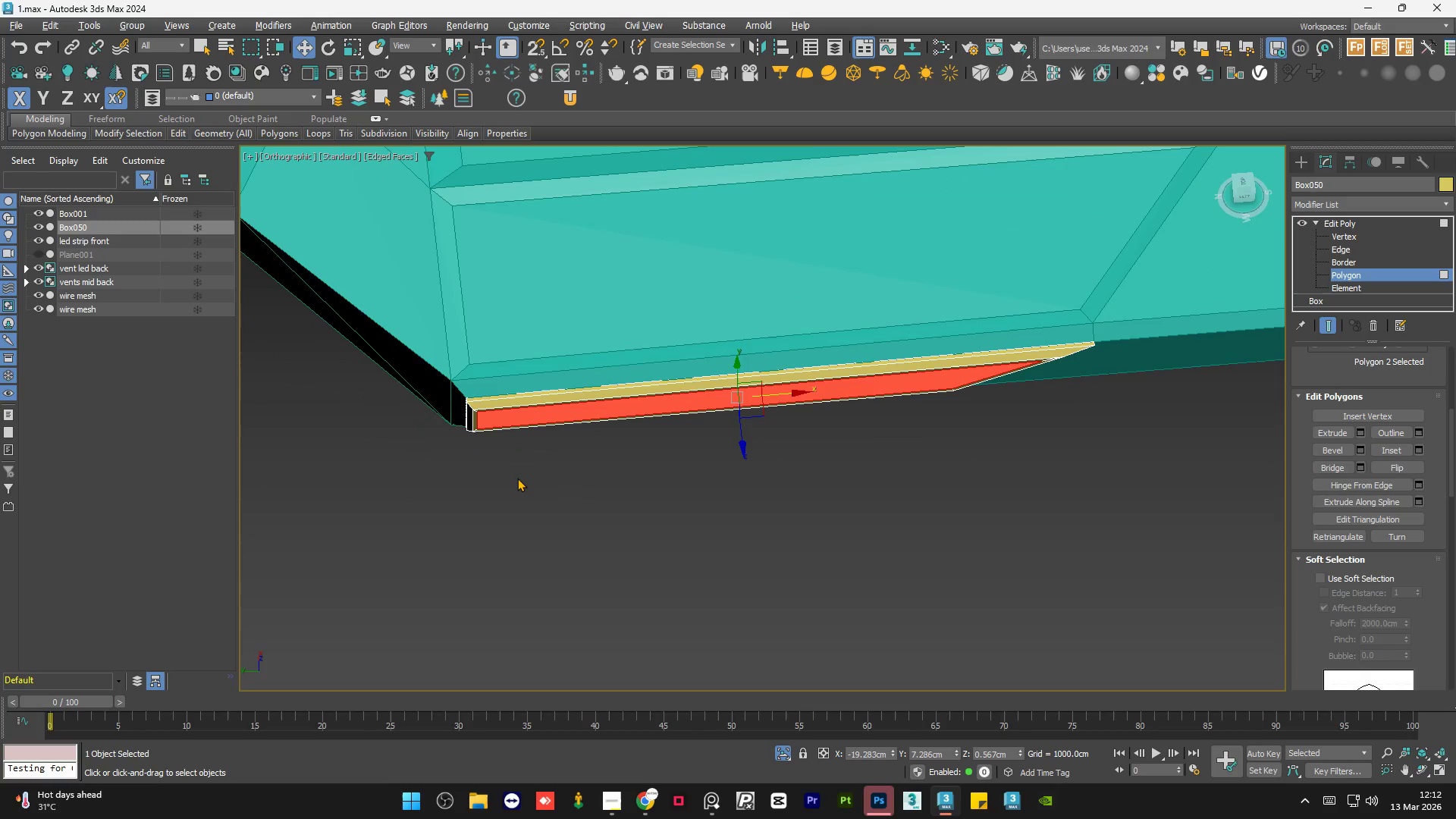 
key(Alt+AltLeft)
 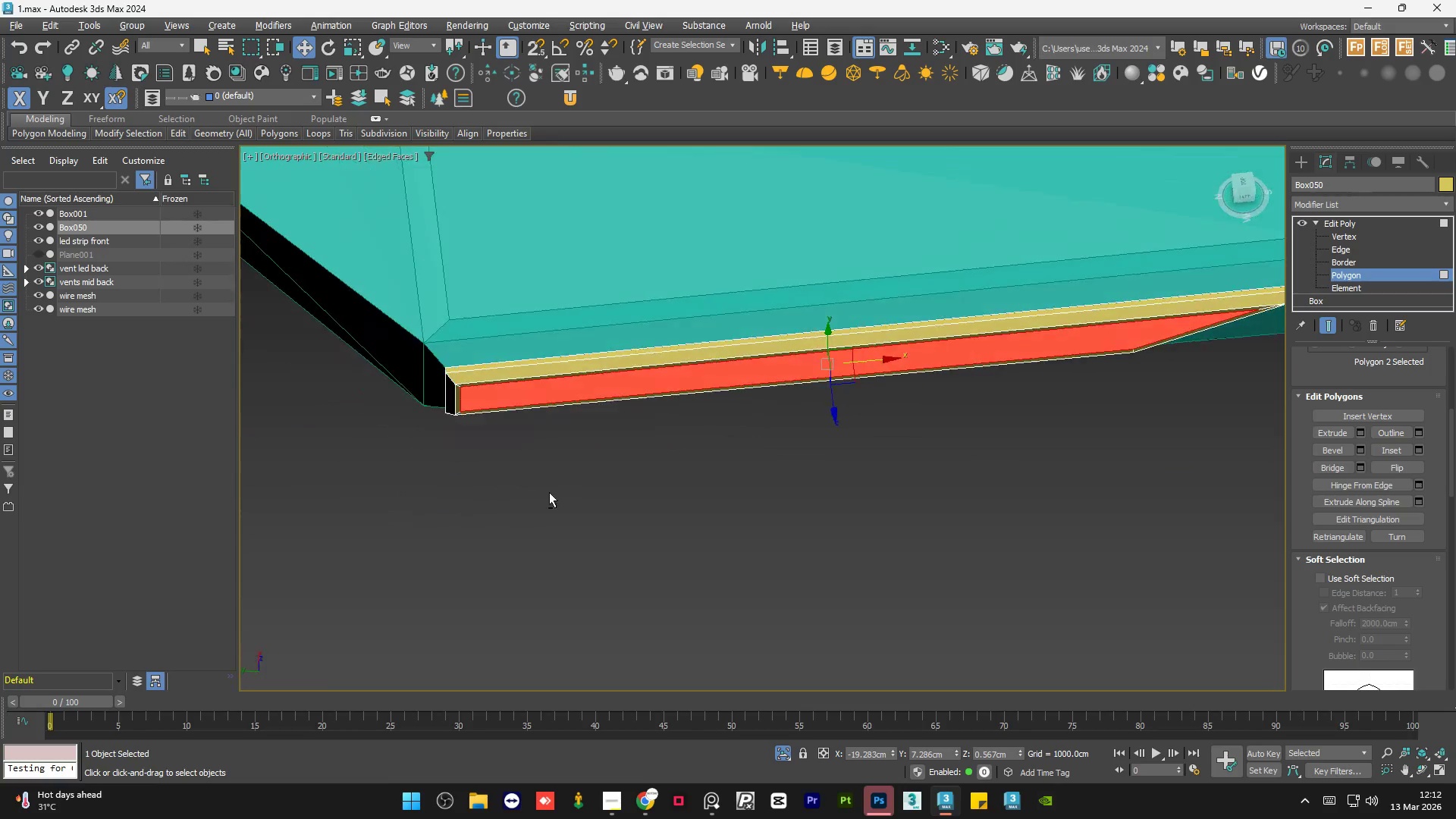 
key(Alt+AltLeft)
 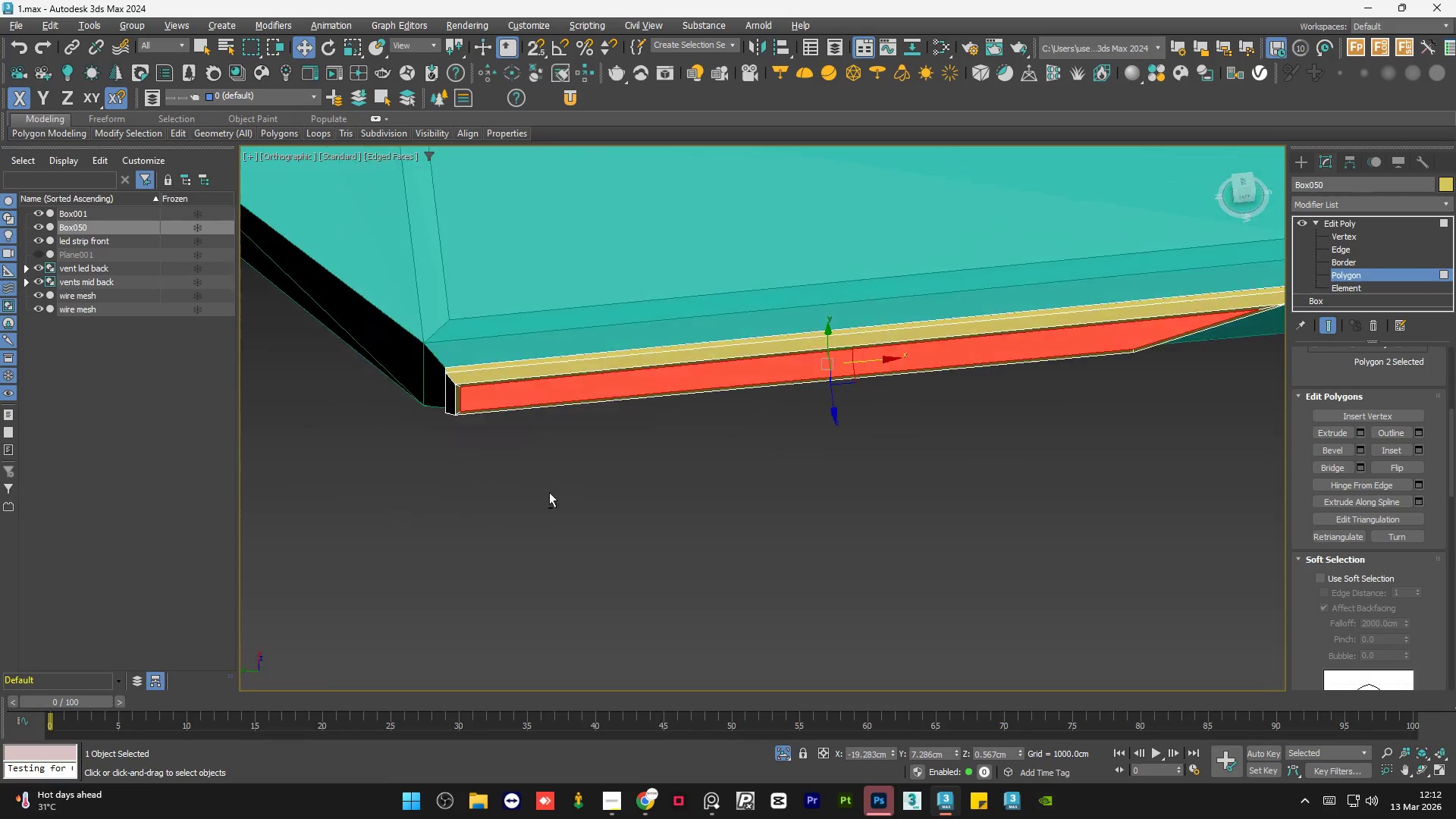 
key(Alt+AltLeft)
 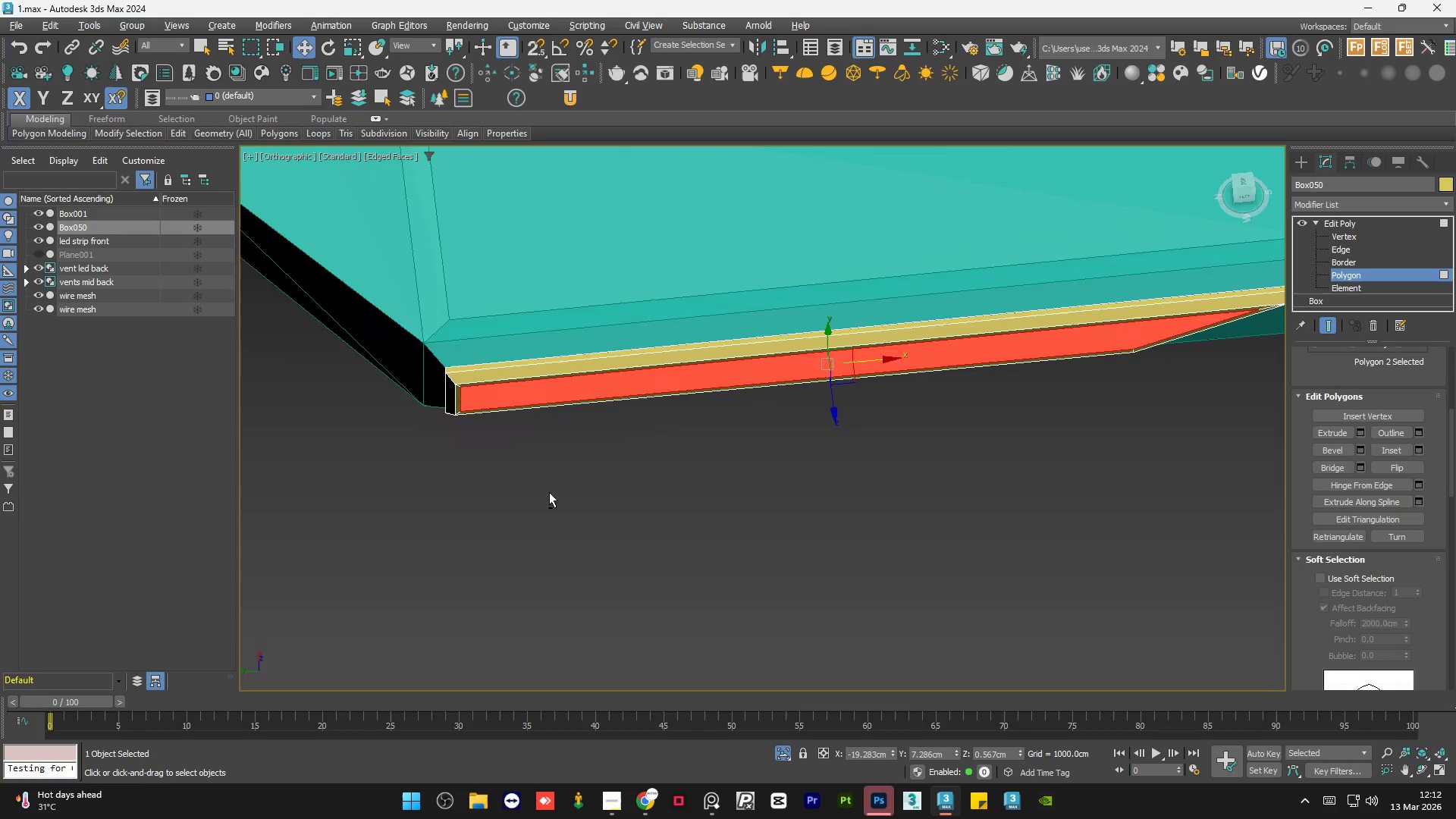 
key(Alt+AltLeft)
 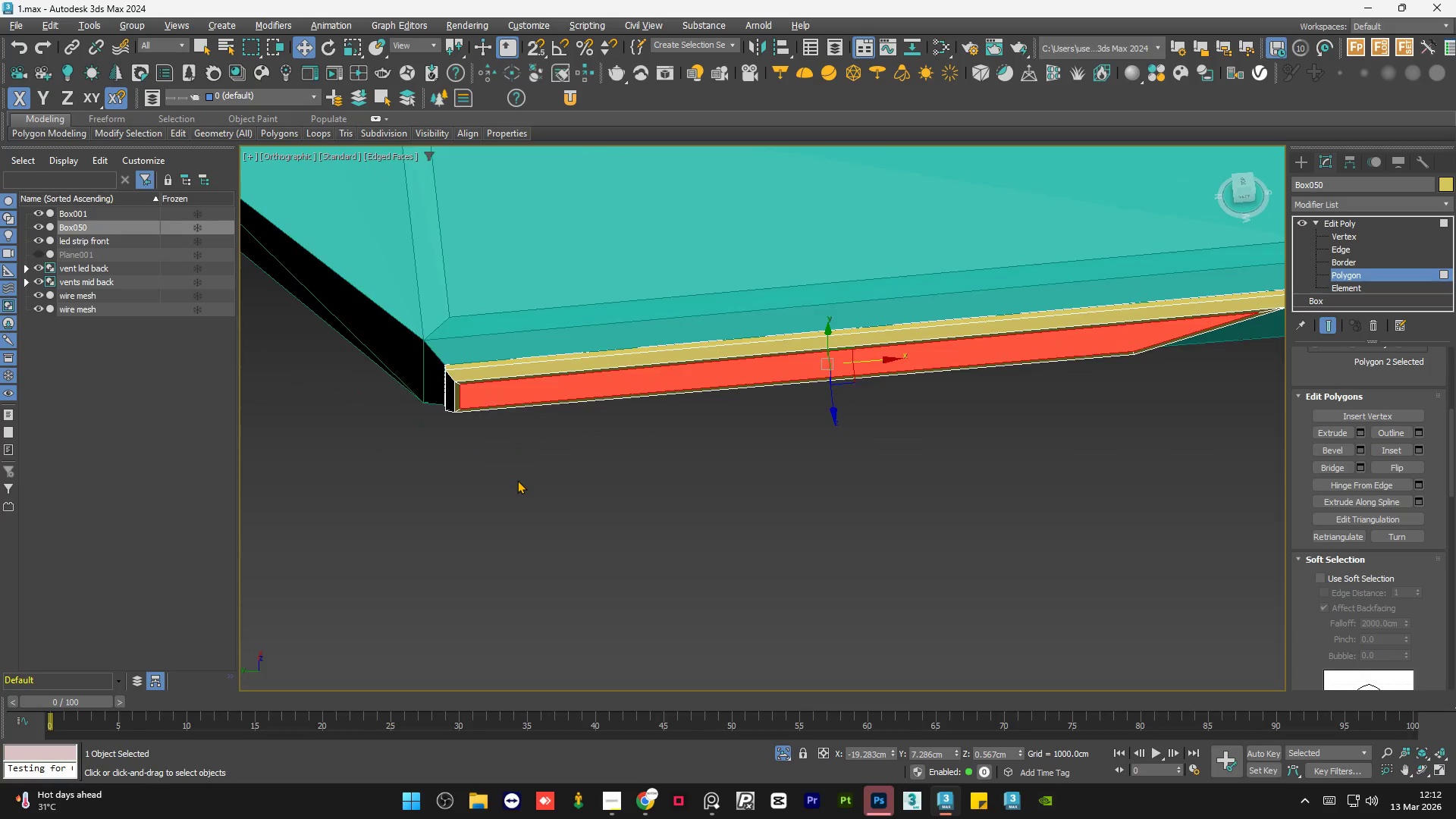 
hold_key(key=AltLeft, duration=1.48)
 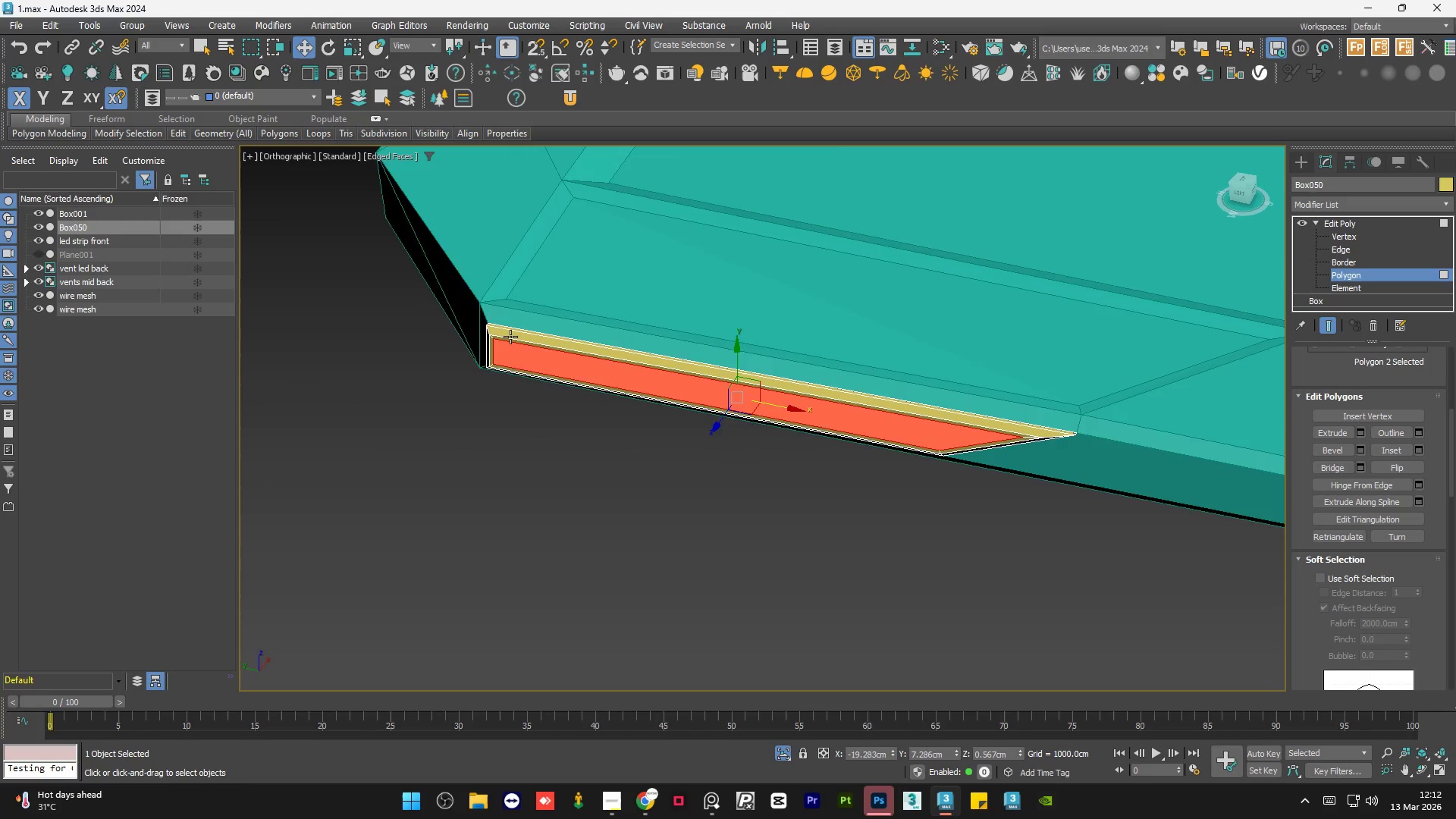 
scroll: coordinate [517, 480], scroll_direction: down, amount: 1.0
 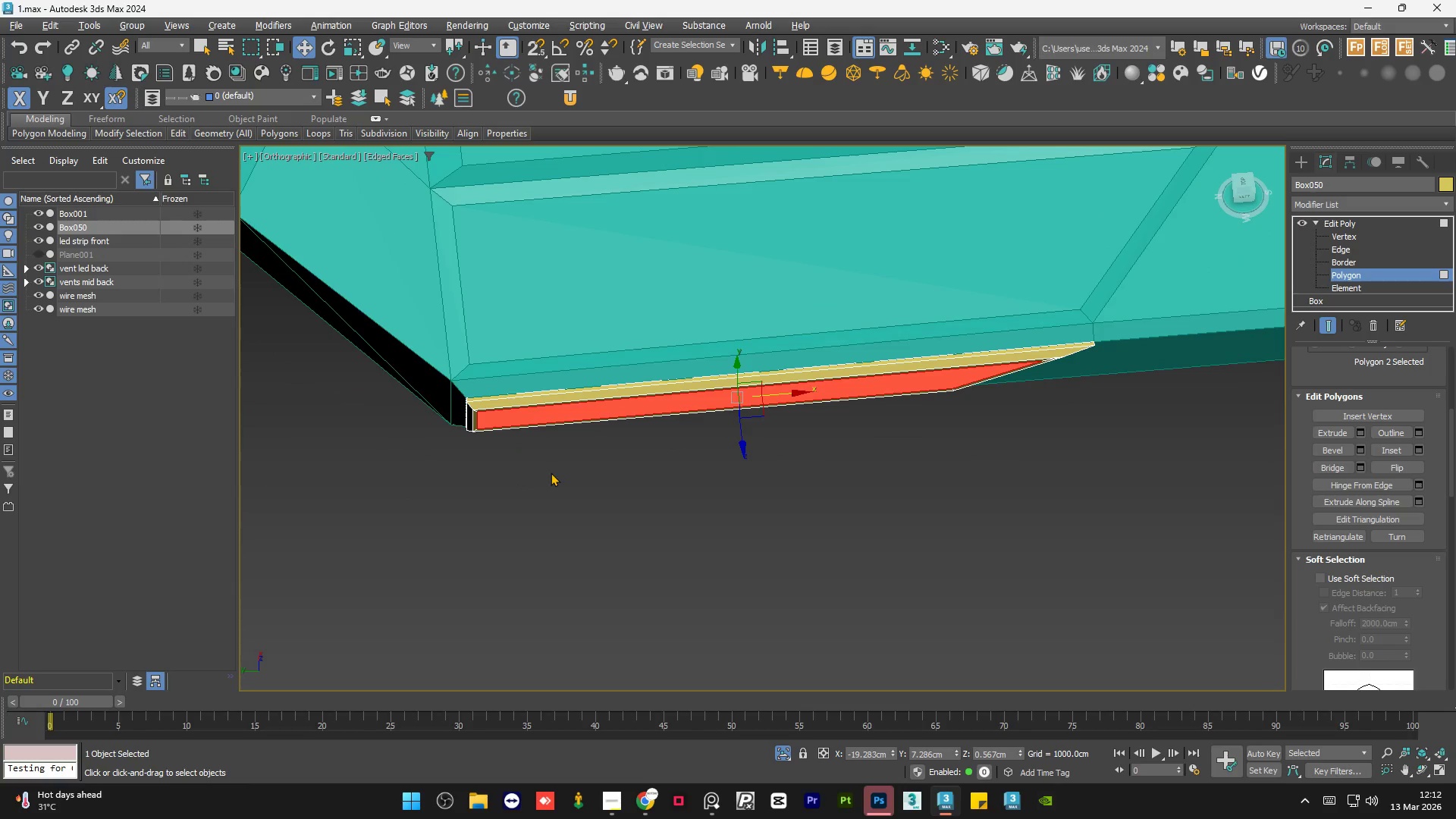 
hold_key(key=AltLeft, duration=0.64)
 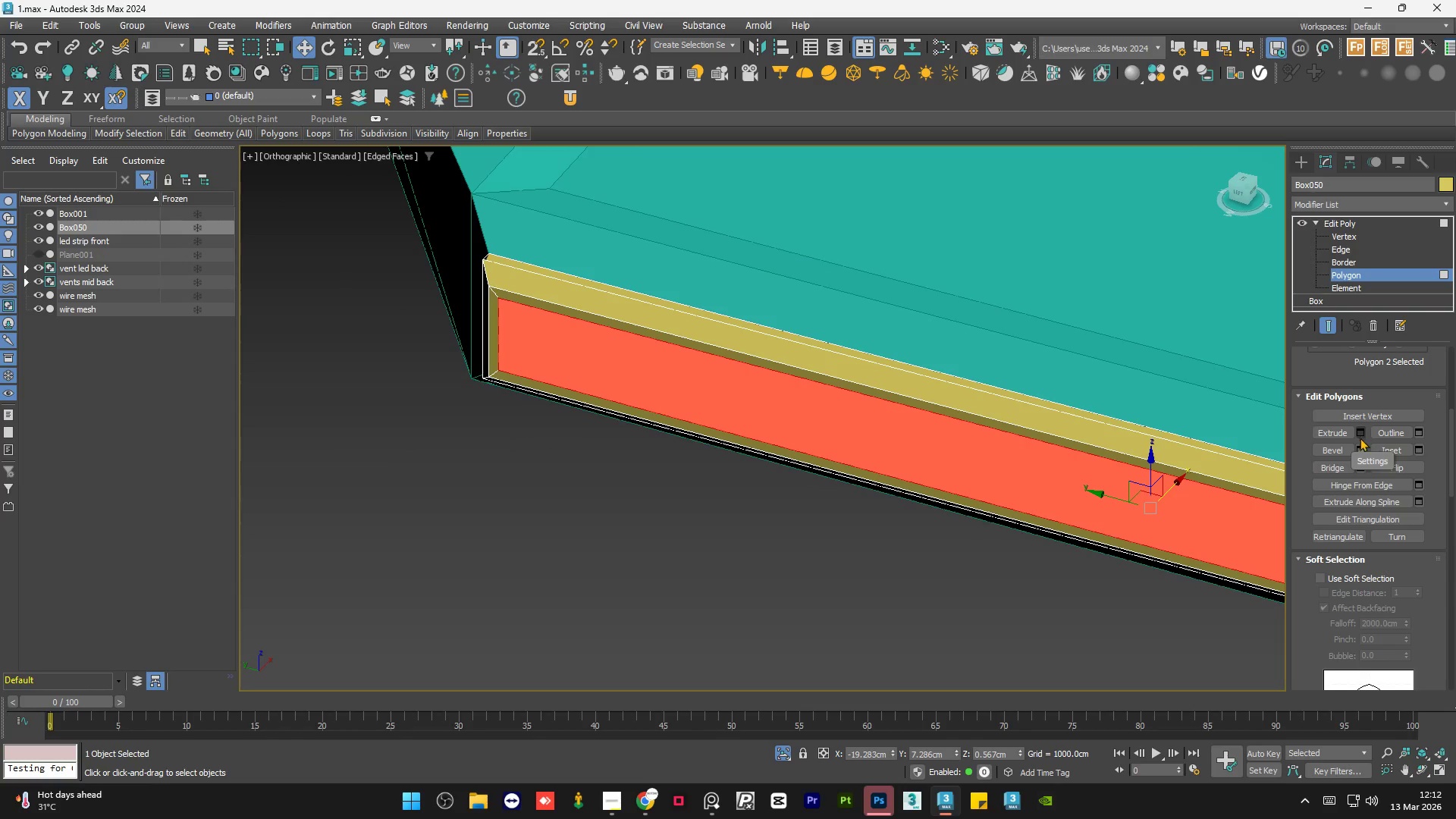 
scroll: coordinate [510, 337], scroll_direction: up, amount: 3.0
 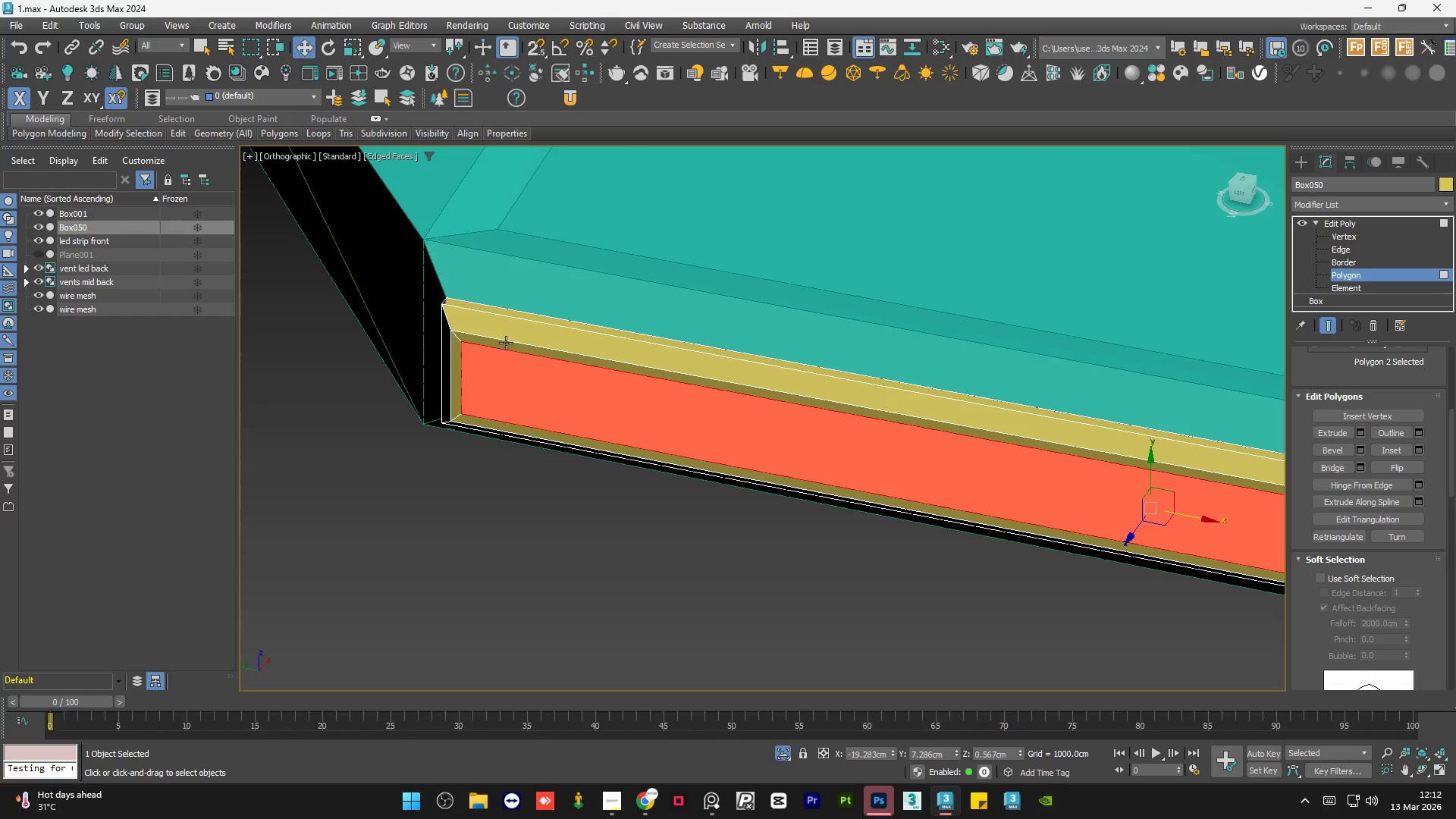 
left_click([1360, 450])
 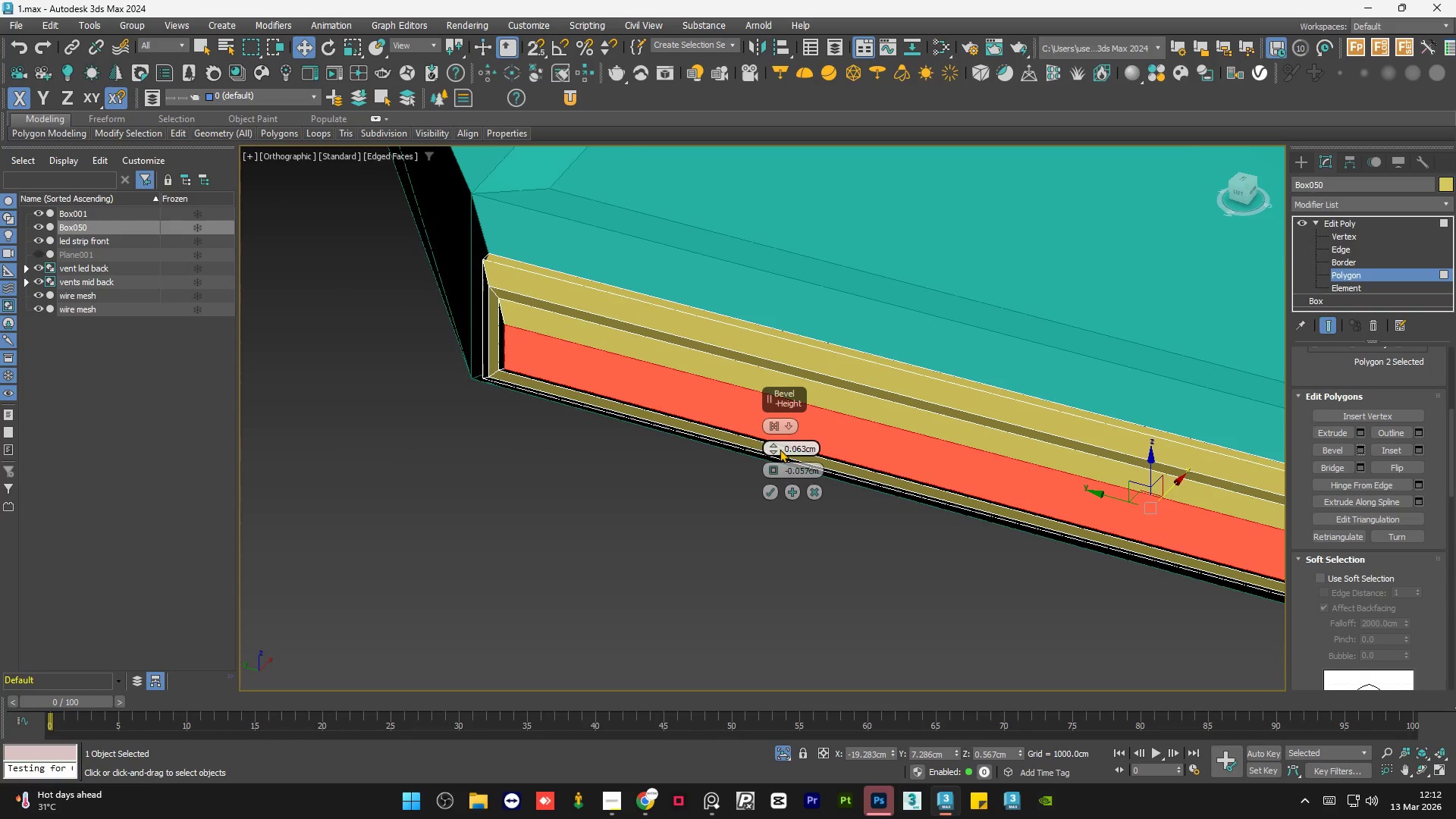 
left_click_drag(start_coordinate=[770, 441], to_coordinate=[799, 482])
 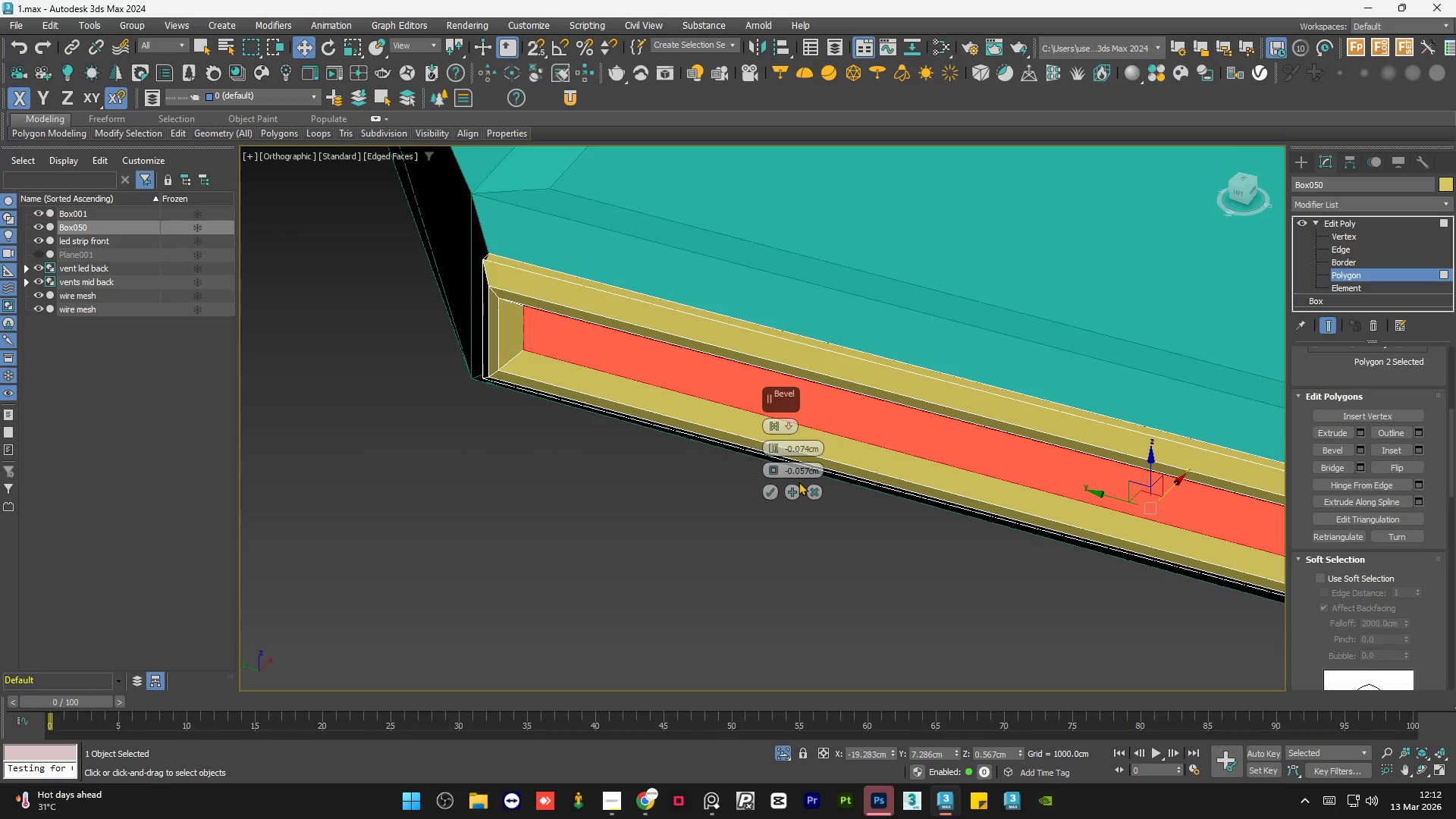 
left_click([799, 482])
 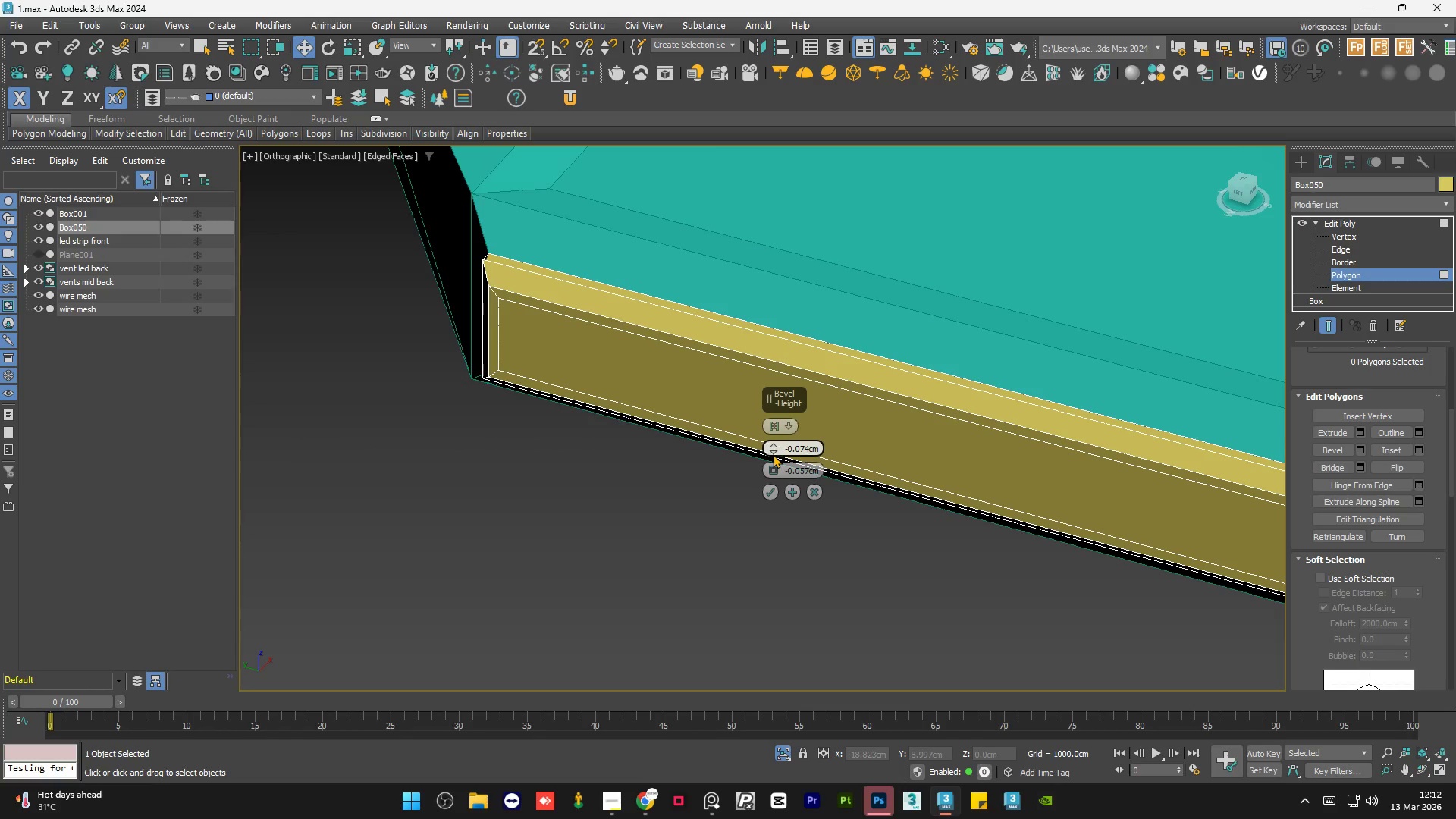 
hold_key(key=ControlLeft, duration=0.64)
 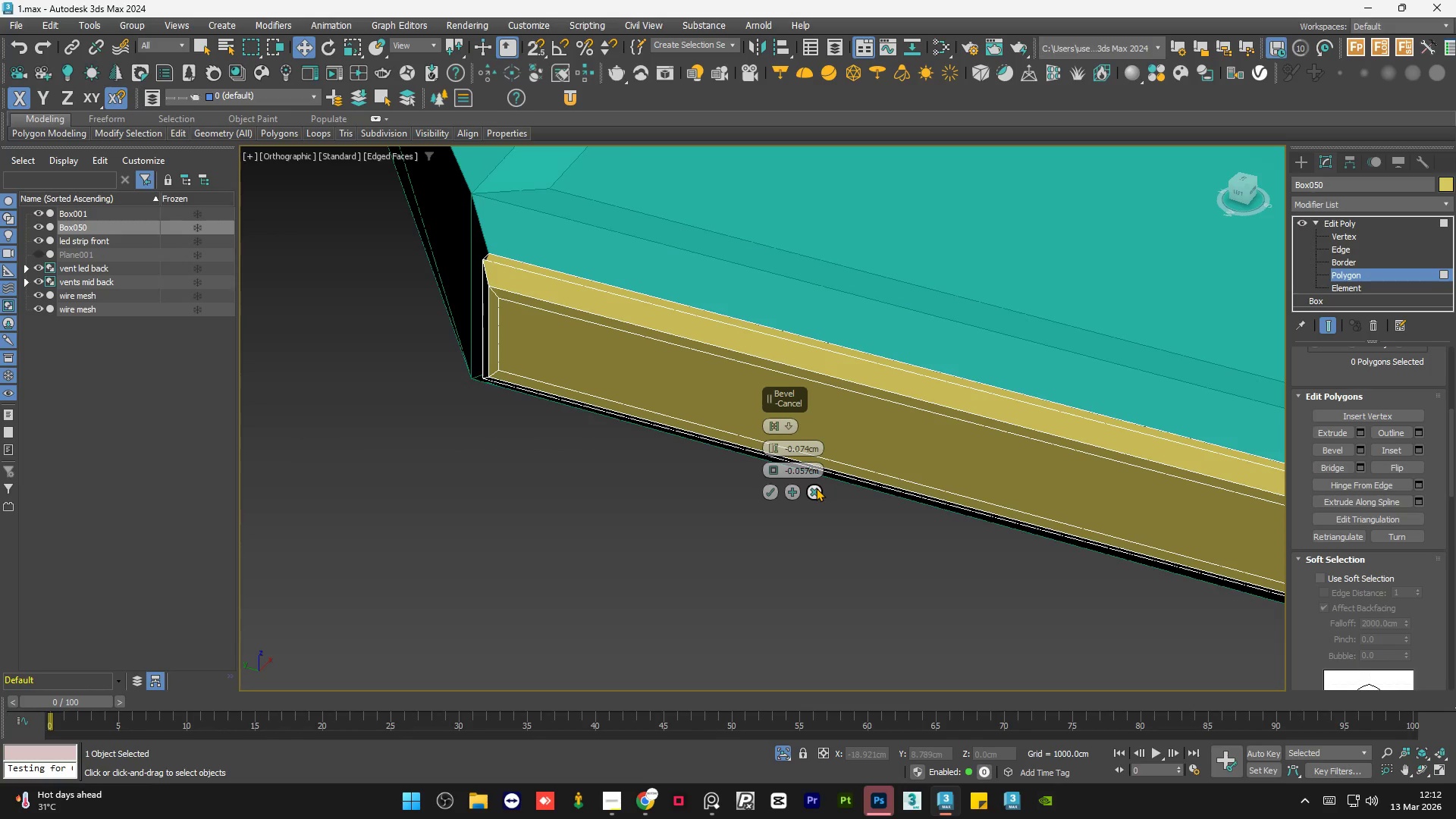 
left_click([816, 488])
 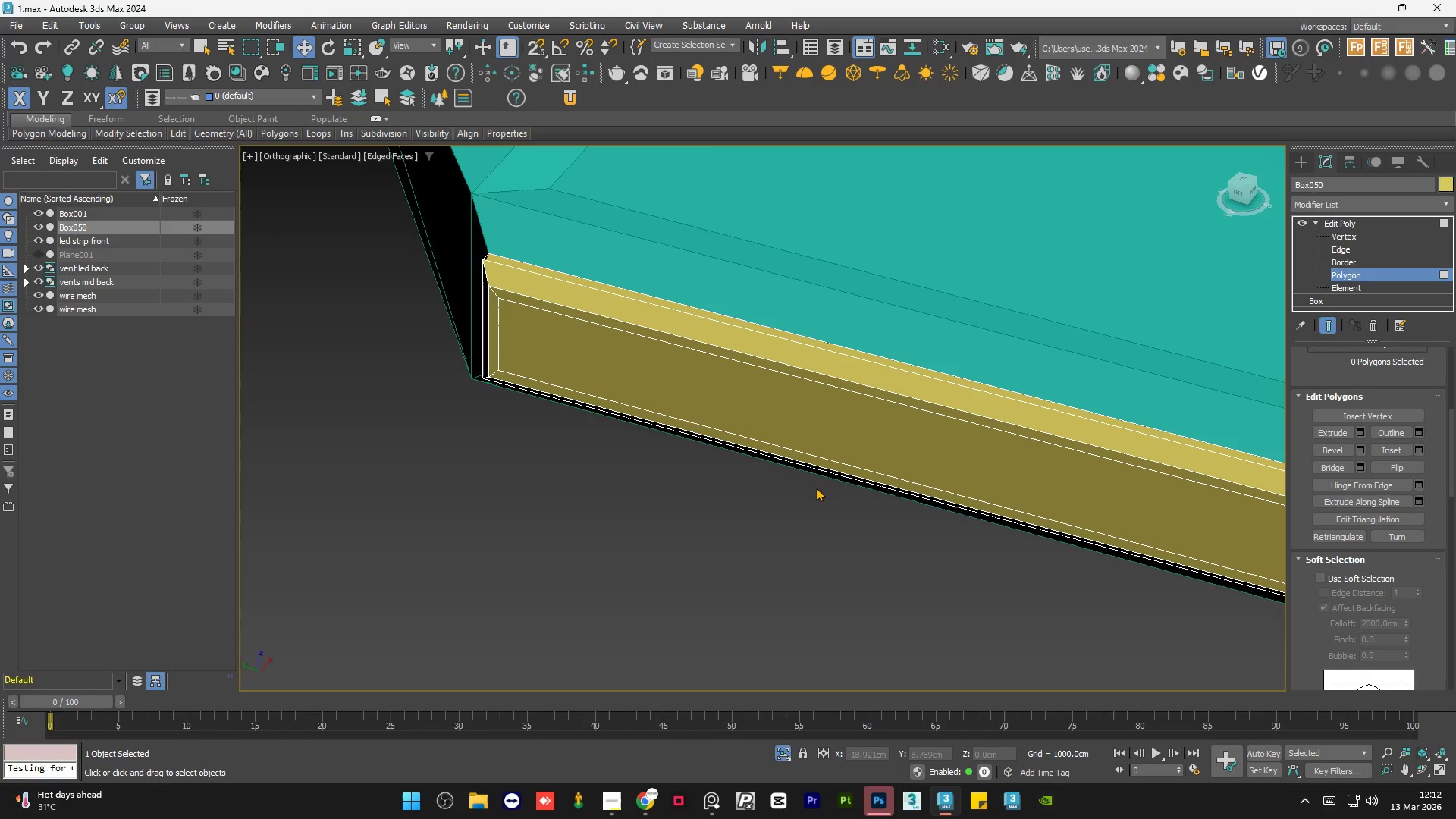 
key(Control+Z)
 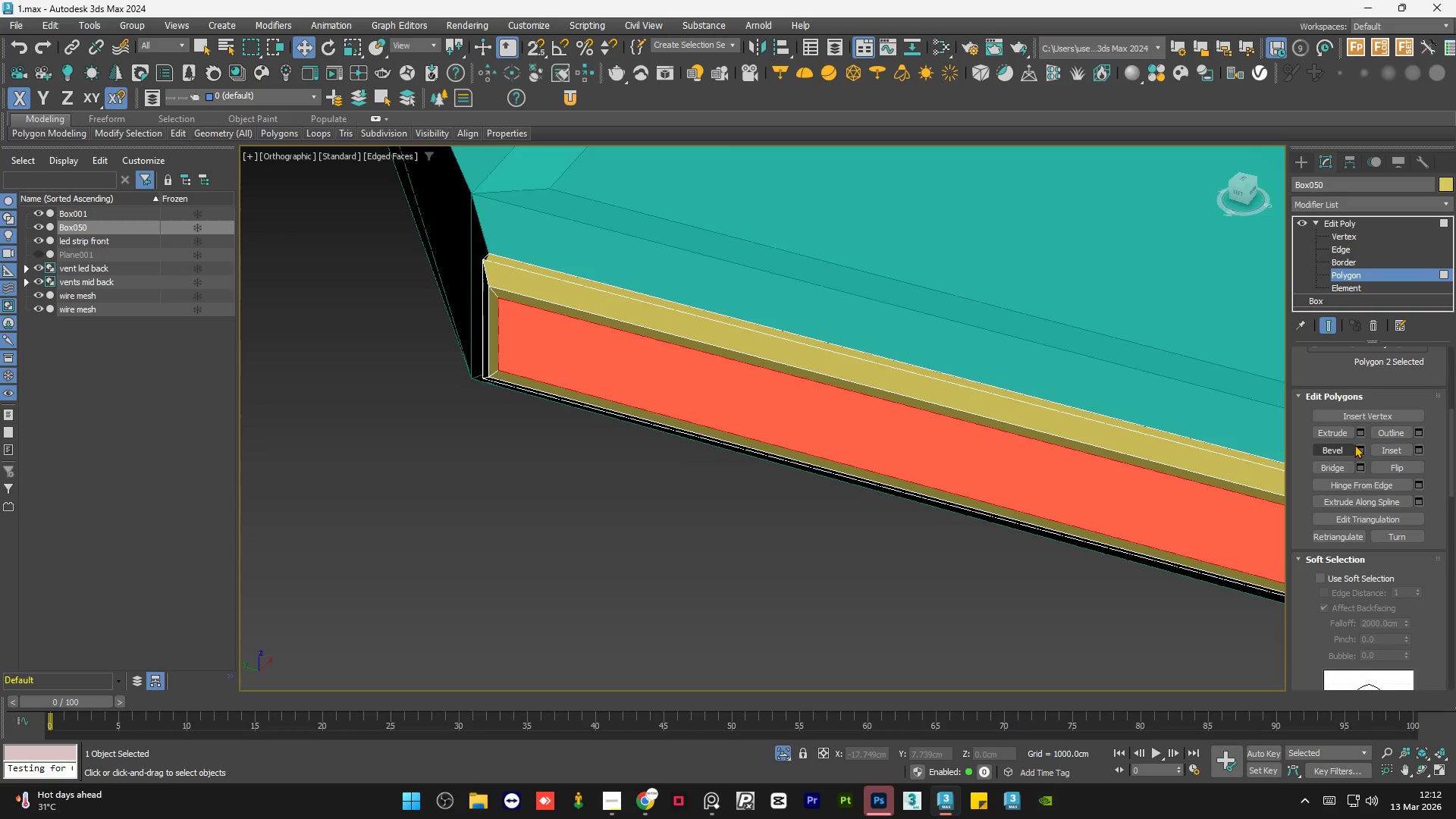 
left_click([1360, 446])
 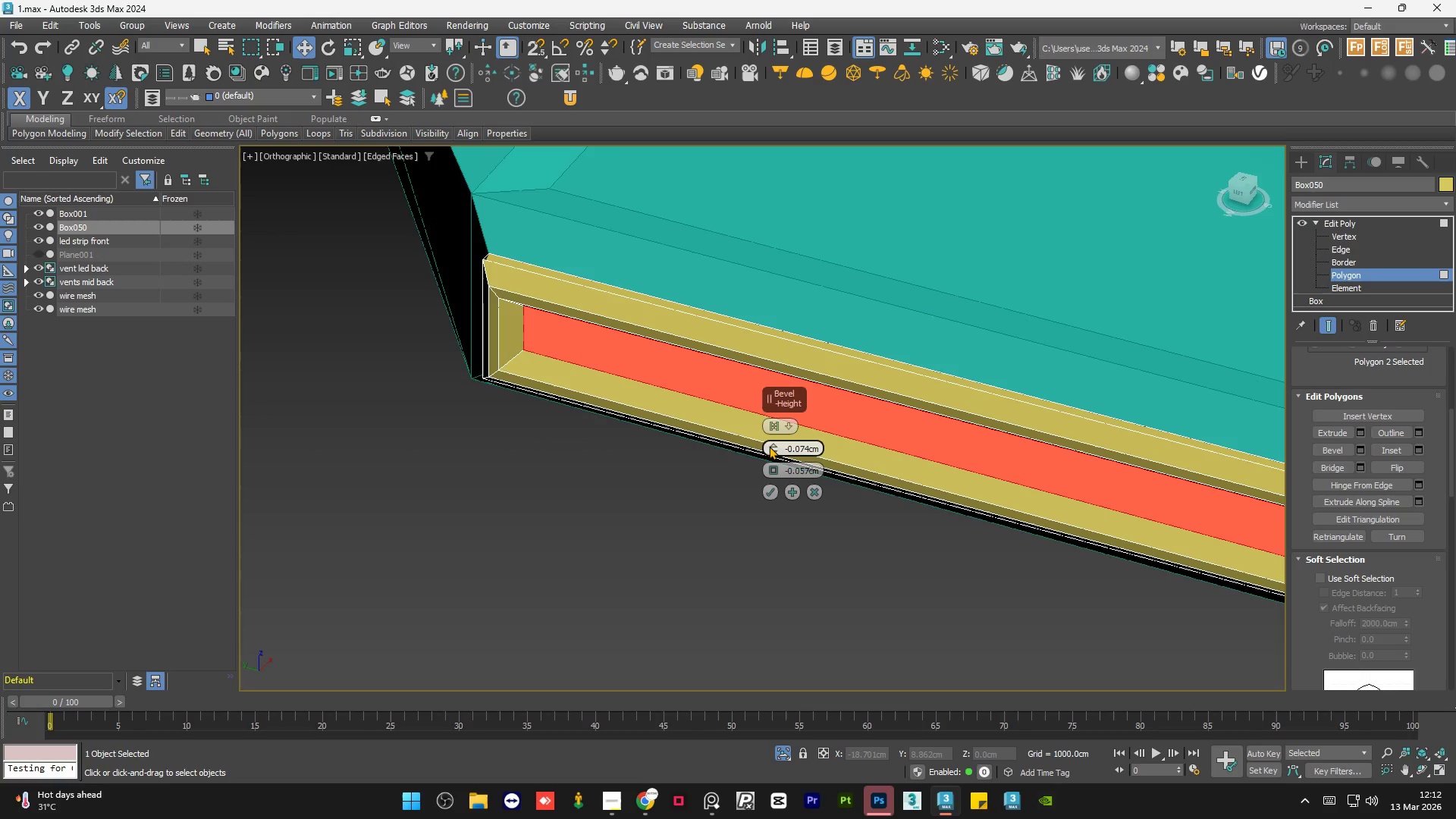 
left_click_drag(start_coordinate=[772, 446], to_coordinate=[783, 431])
 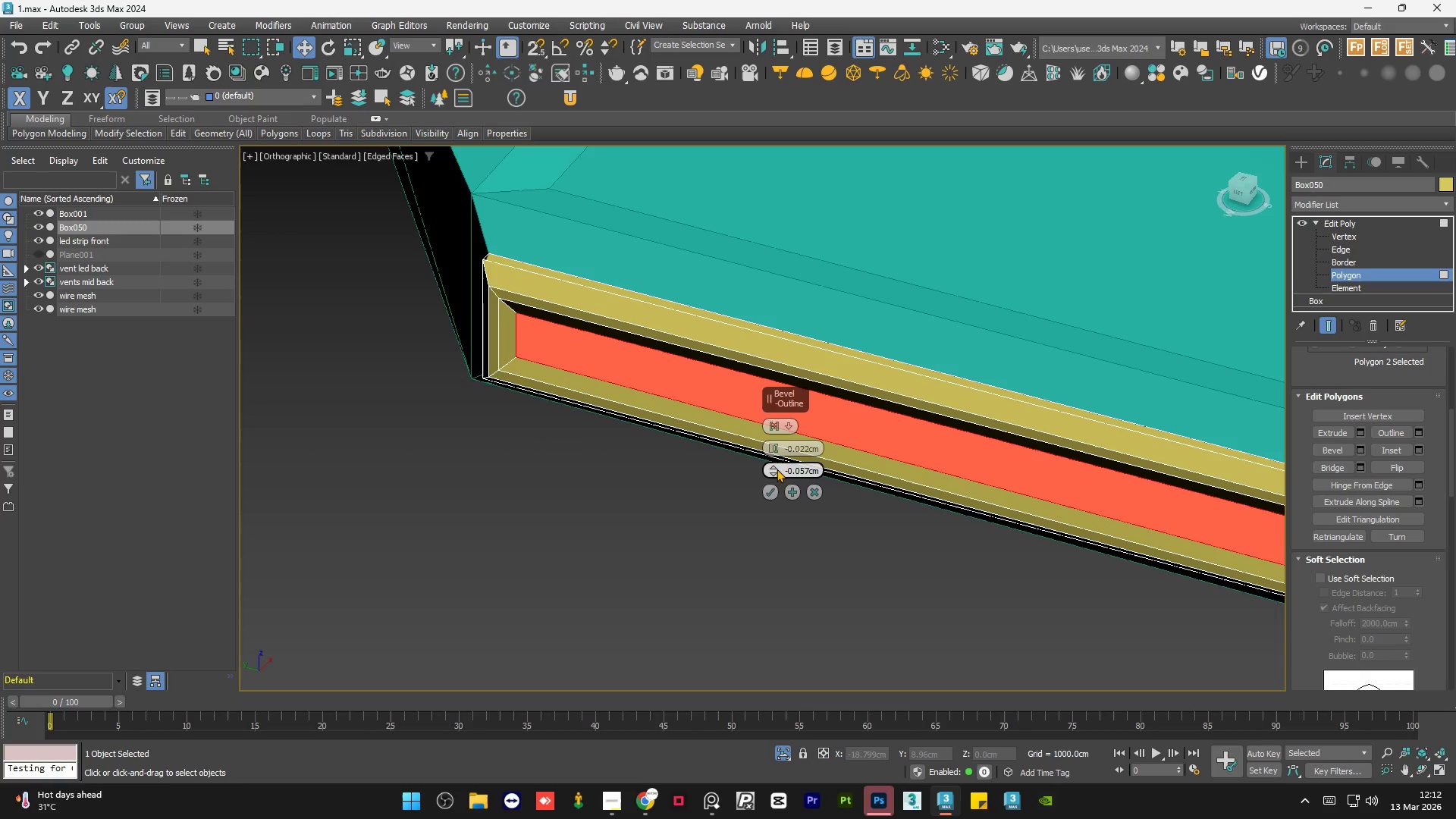 
left_click_drag(start_coordinate=[774, 467], to_coordinate=[771, 459])
 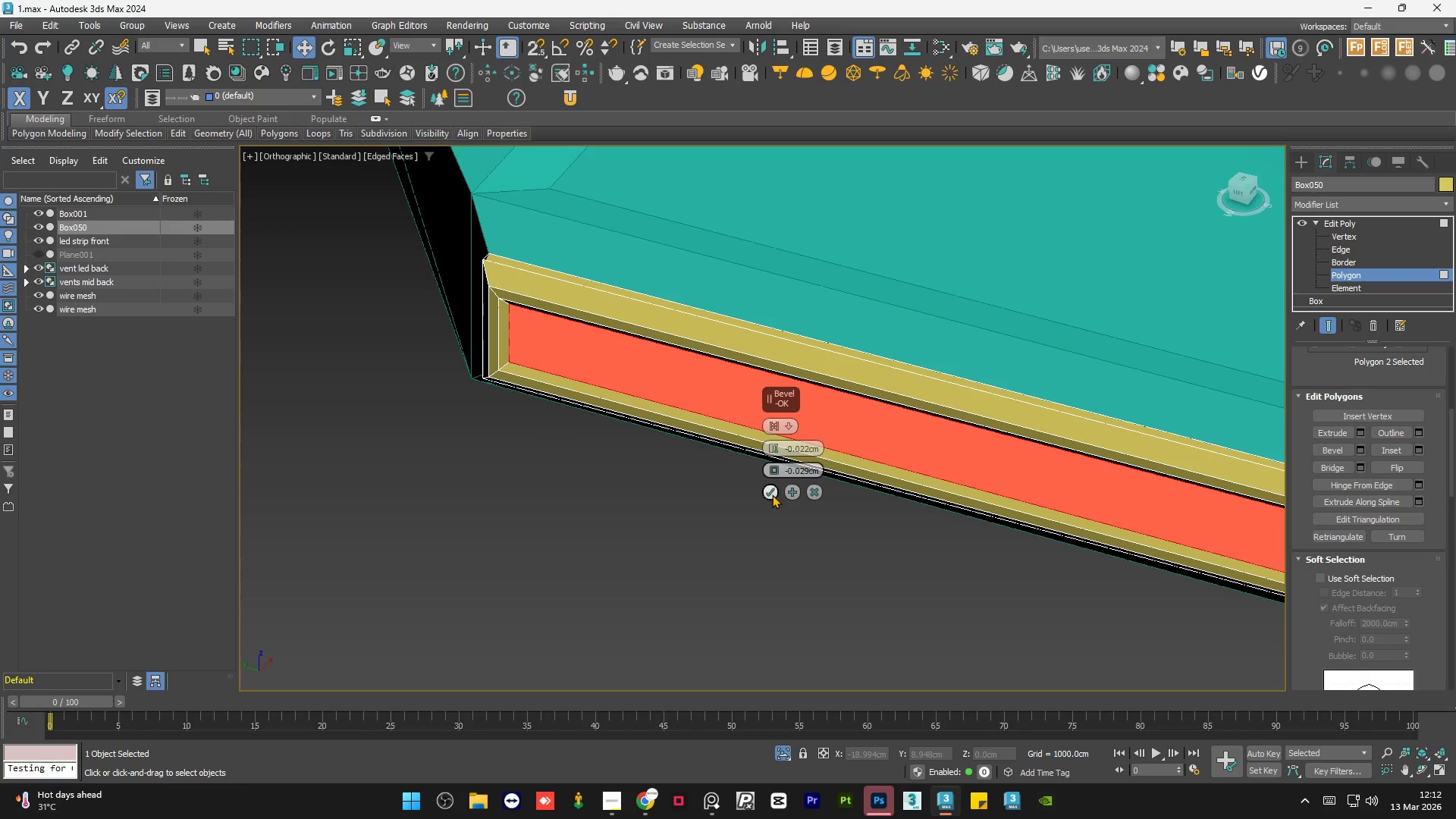 
double_click([657, 510])
 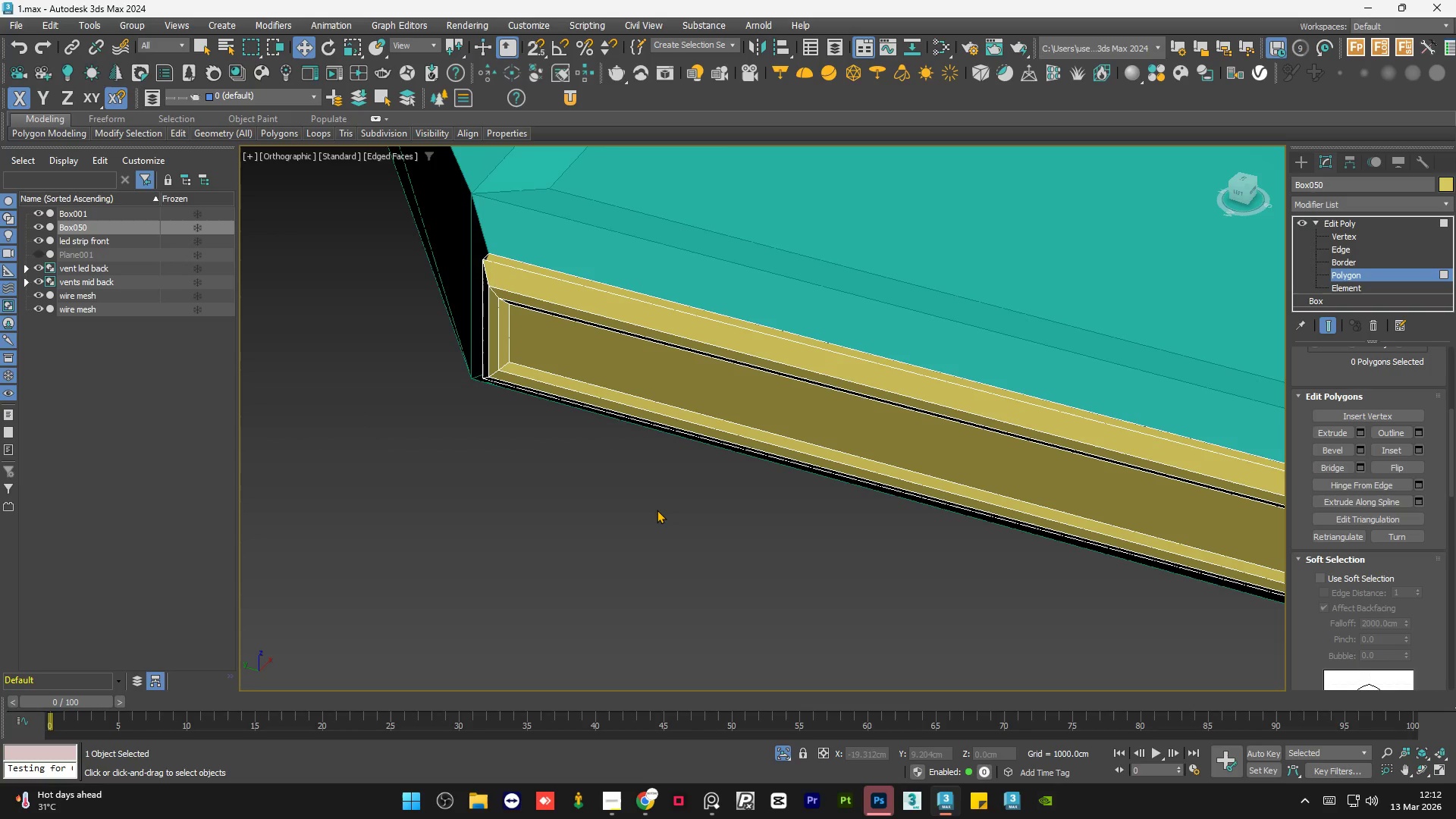 
triple_click([657, 510])
 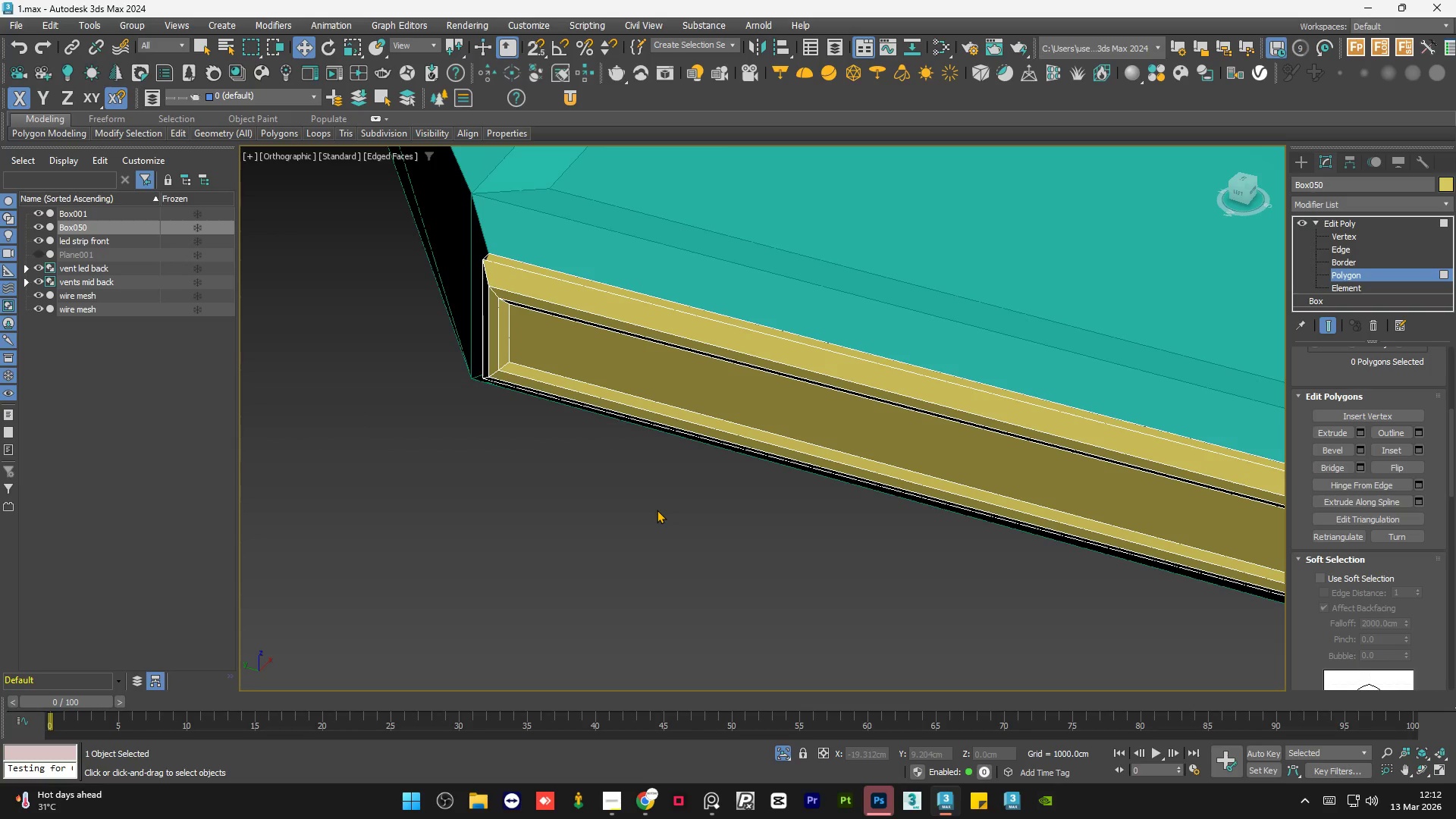 
scroll: coordinate [592, 504], scroll_direction: down, amount: 4.0
 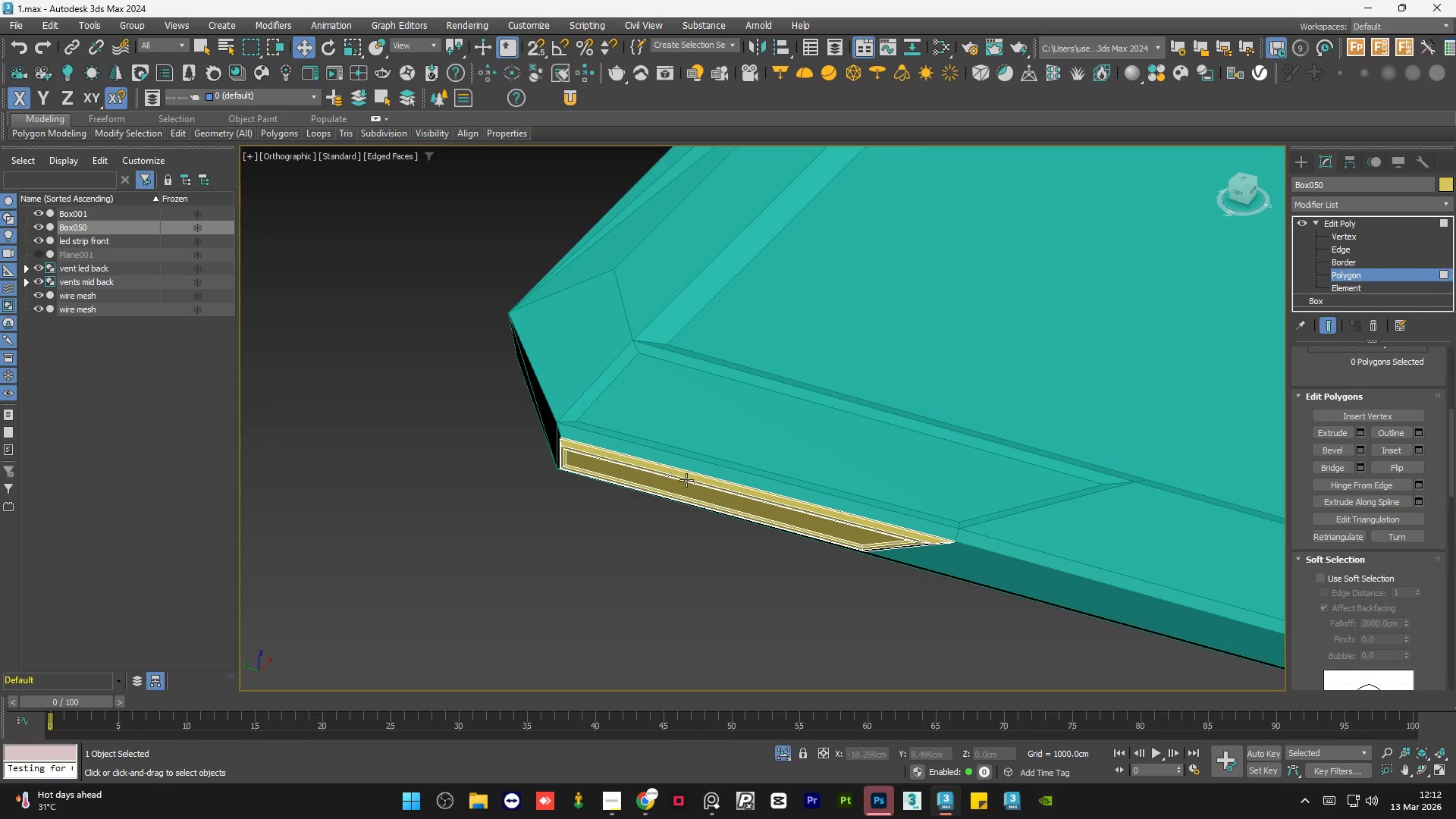 
scroll: coordinate [694, 480], scroll_direction: up, amount: 1.0
 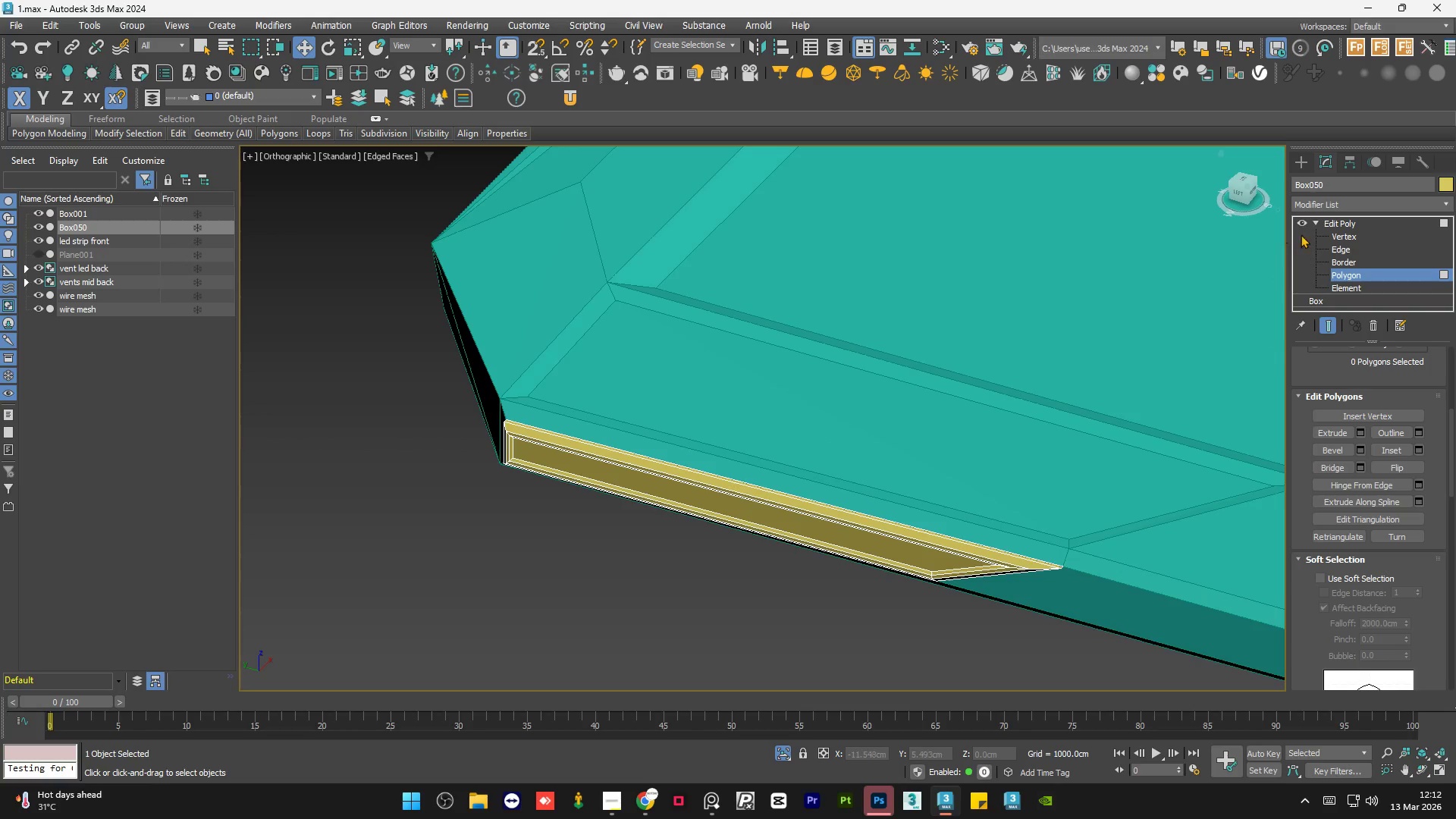 
left_click([1348, 218])
 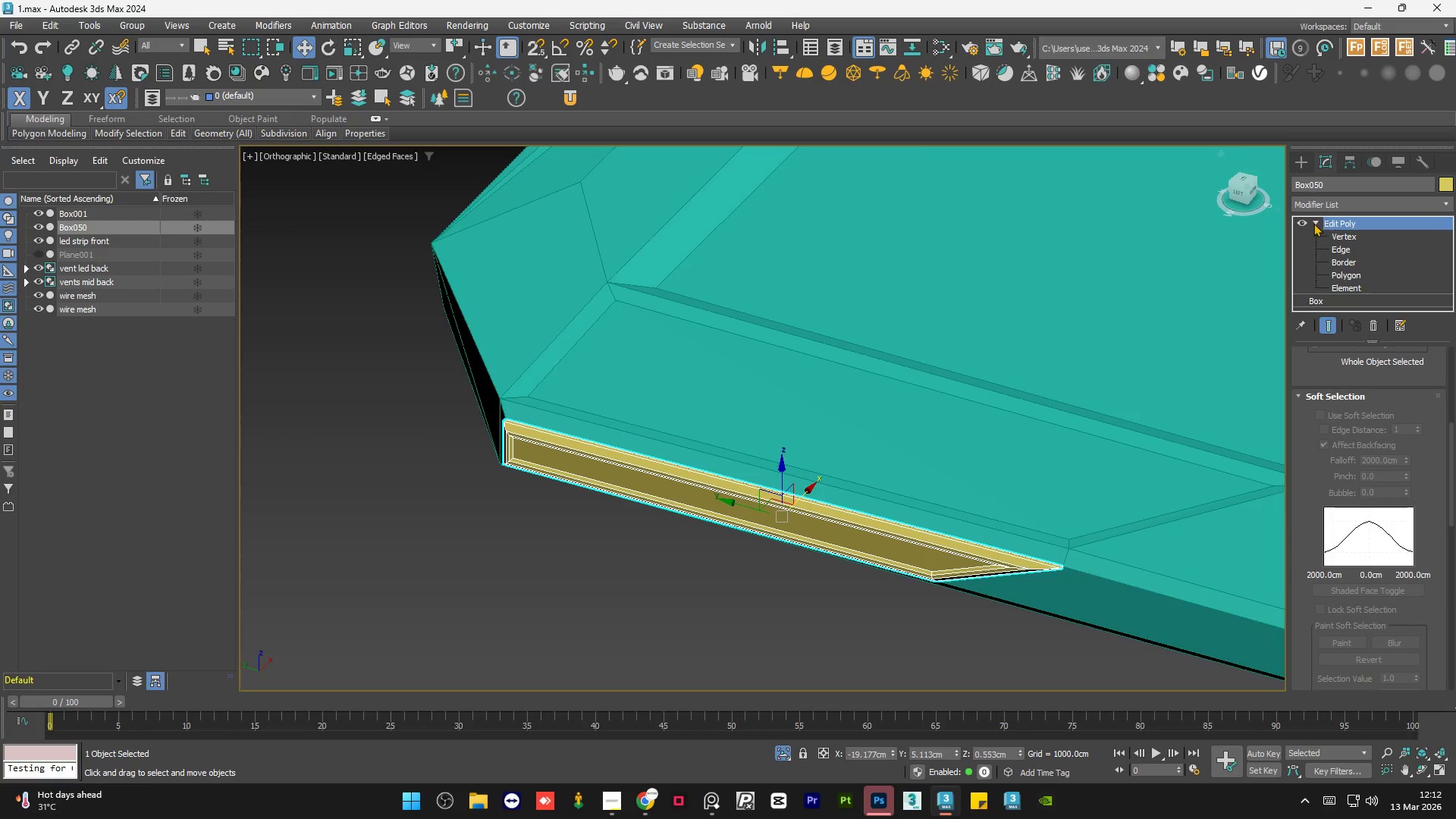 
left_click([1313, 224])
 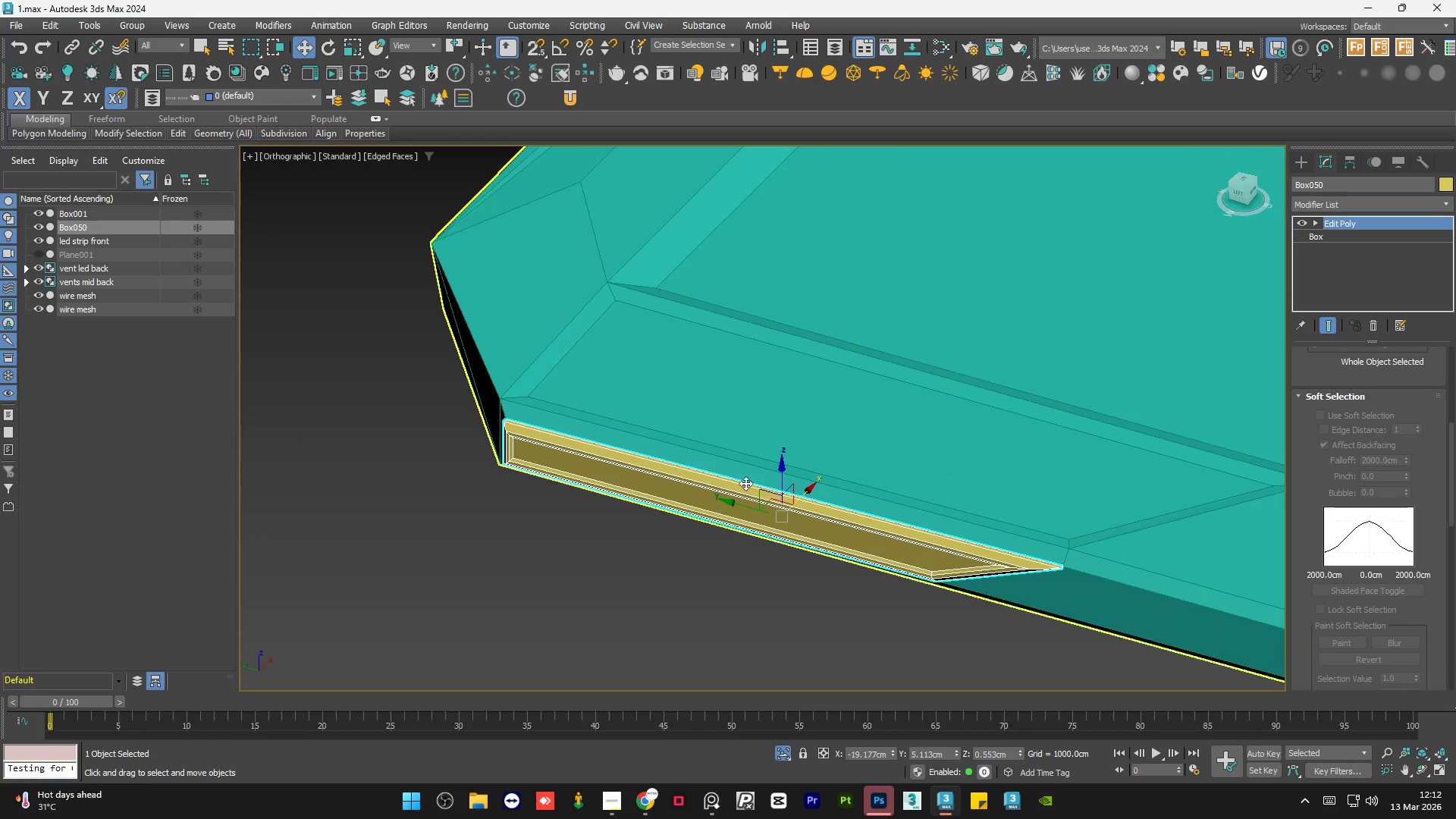 
scroll: coordinate [746, 507], scroll_direction: down, amount: 2.0
 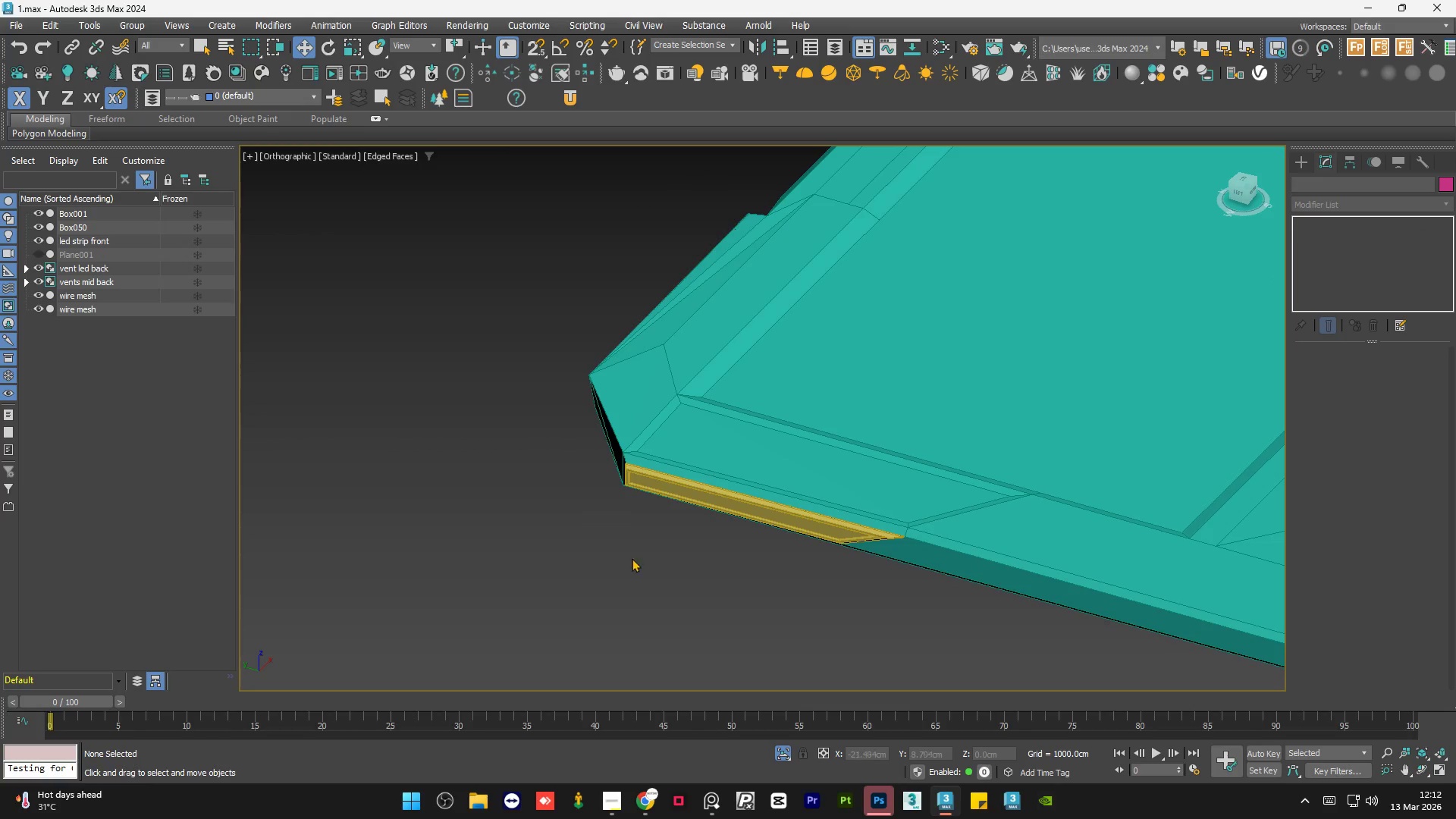 
hold_key(key=AltLeft, duration=1.44)
 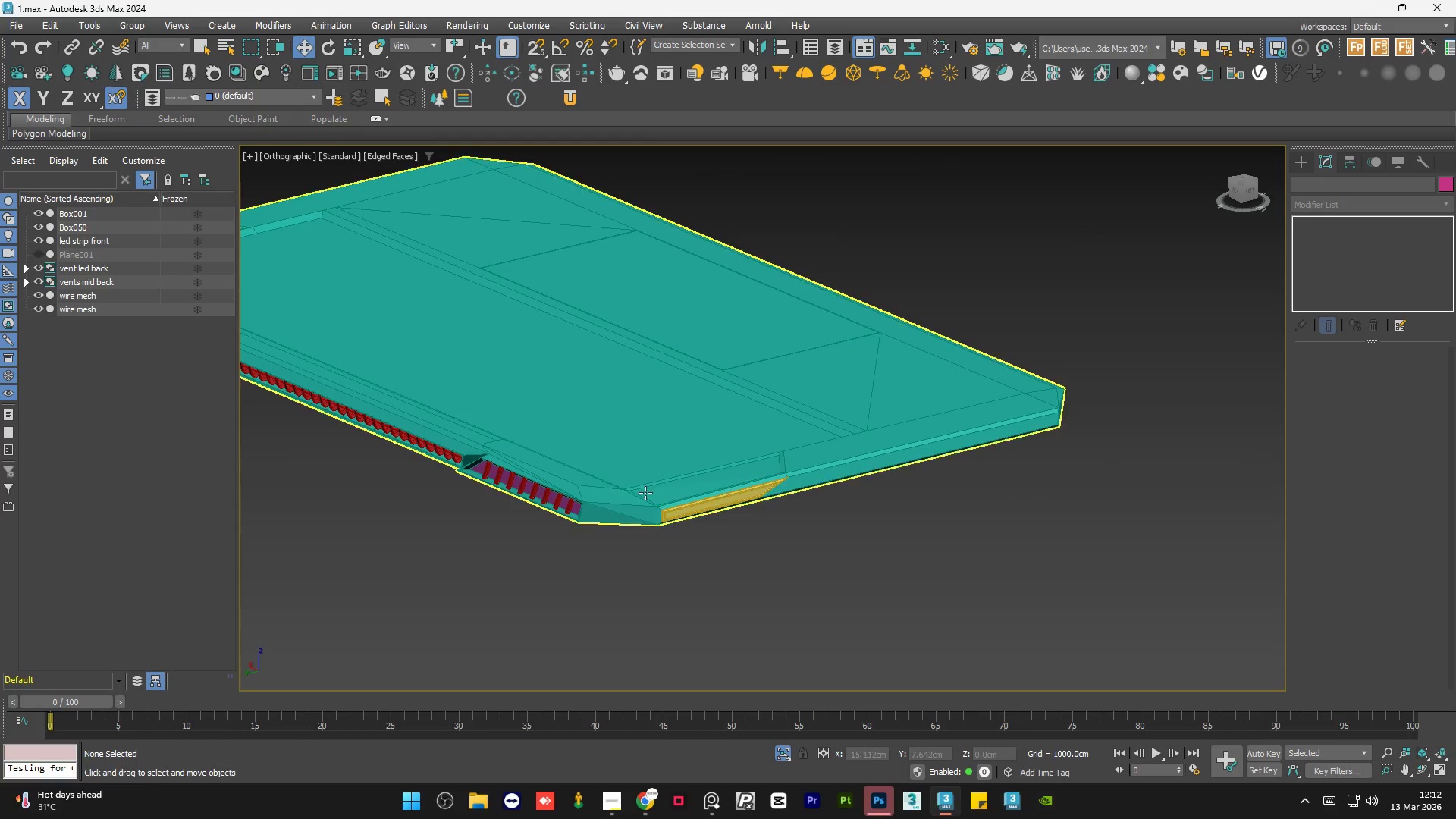 
scroll: coordinate [657, 525], scroll_direction: down, amount: 2.0
 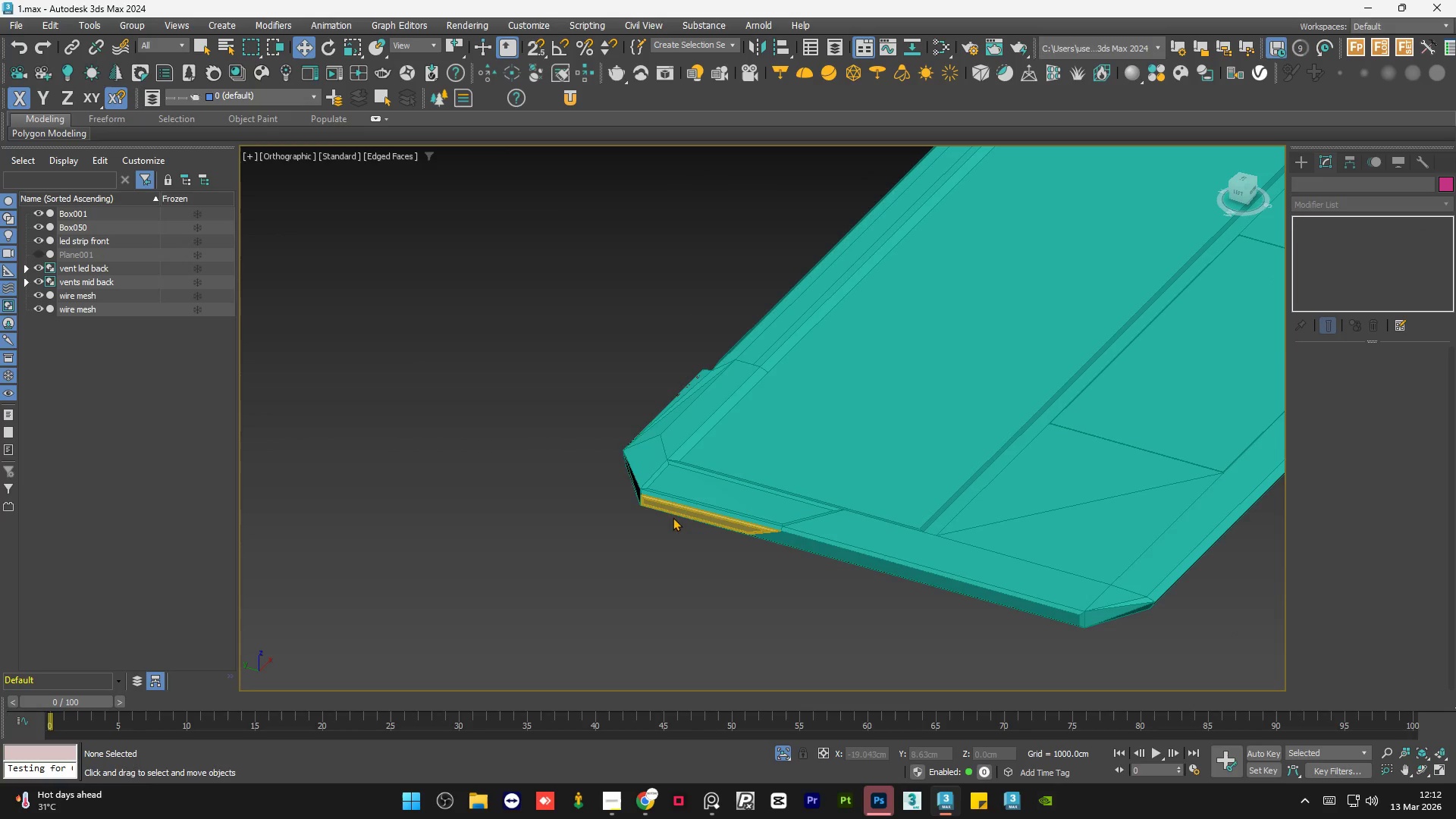 
hold_key(key=AltLeft, duration=2.41)
scroll: coordinate [691, 513], scroll_direction: up, amount: 4.0
 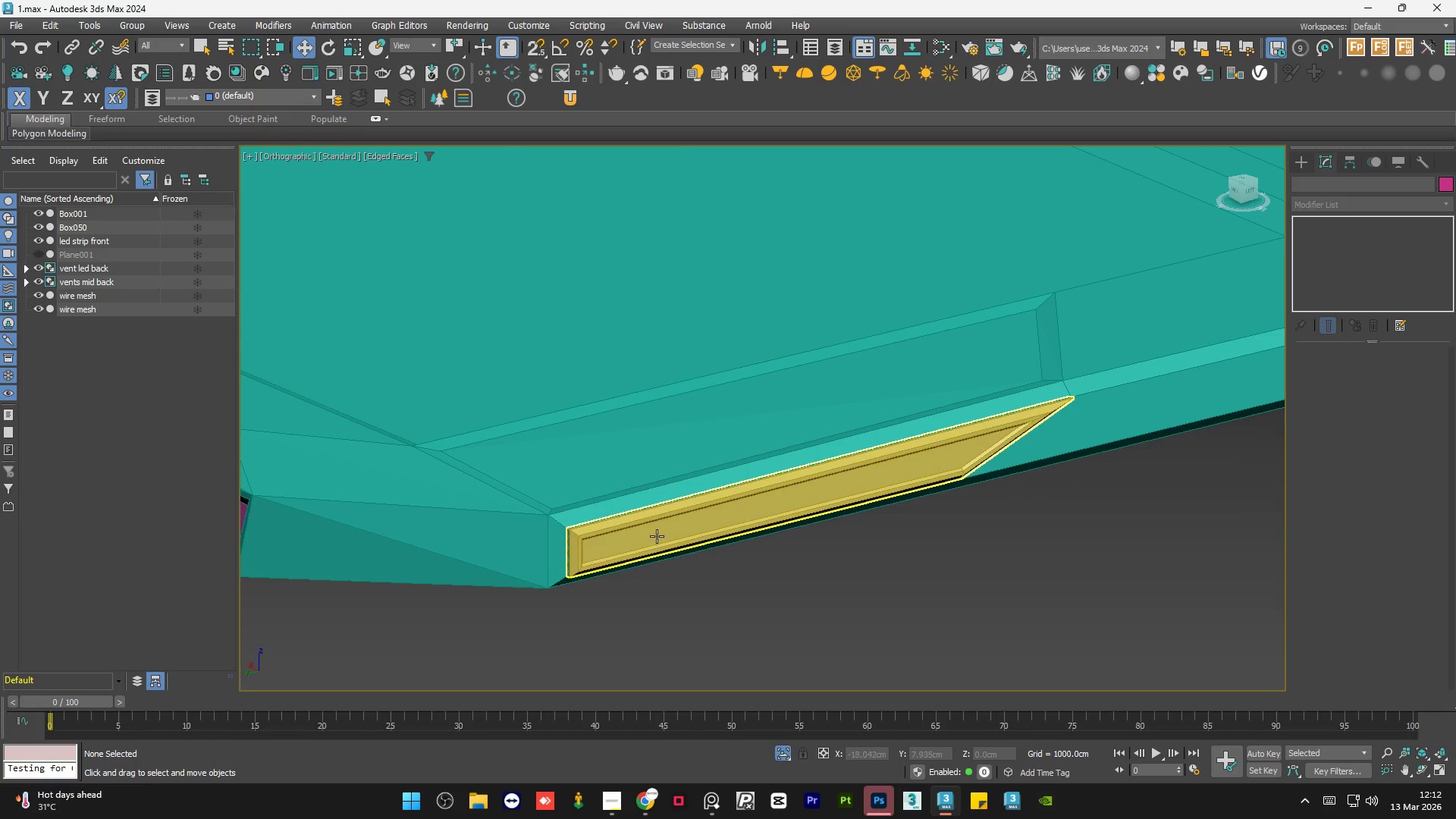 
left_click([657, 536])
 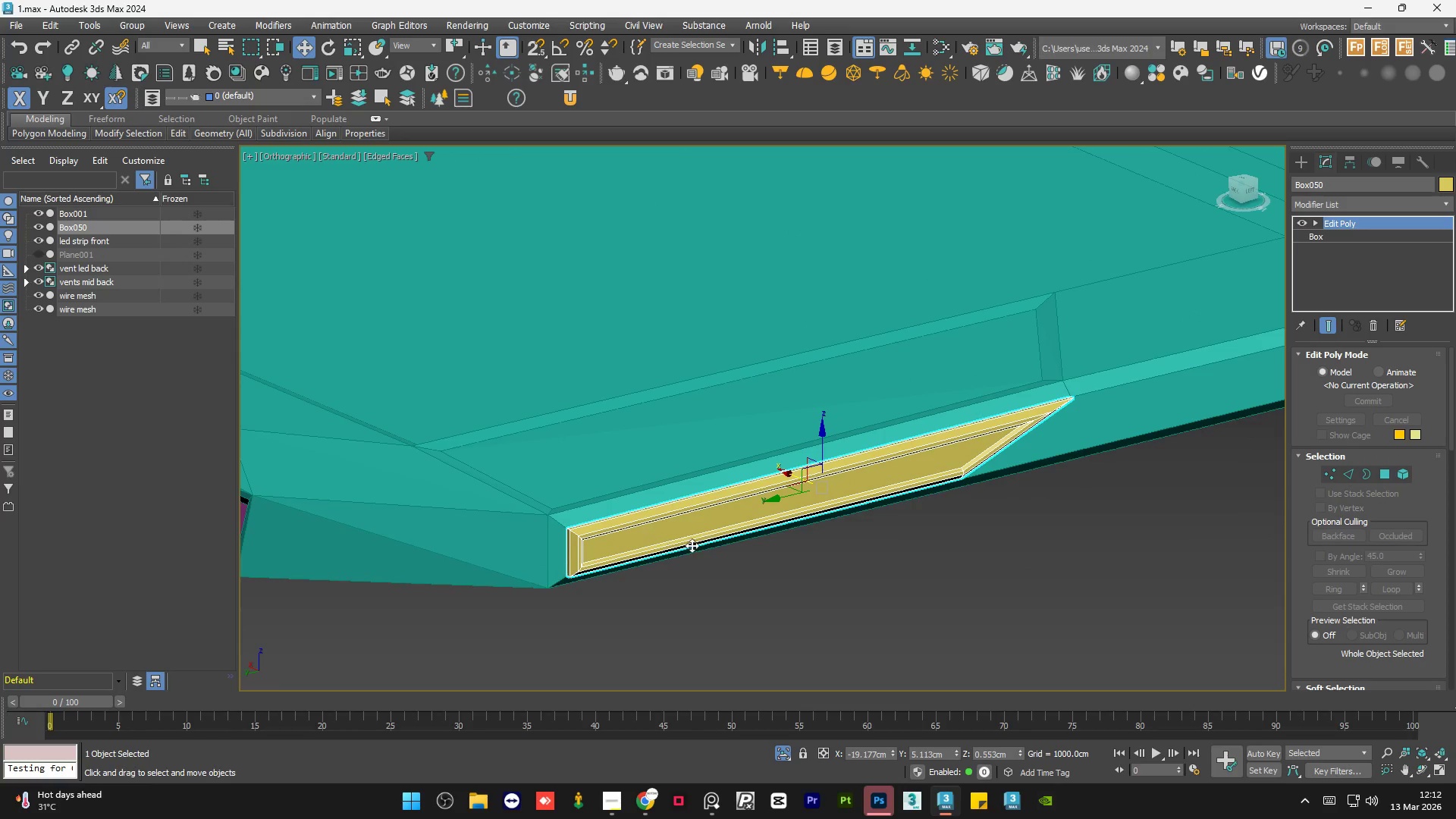 
hold_key(key=AltLeft, duration=1.0)
 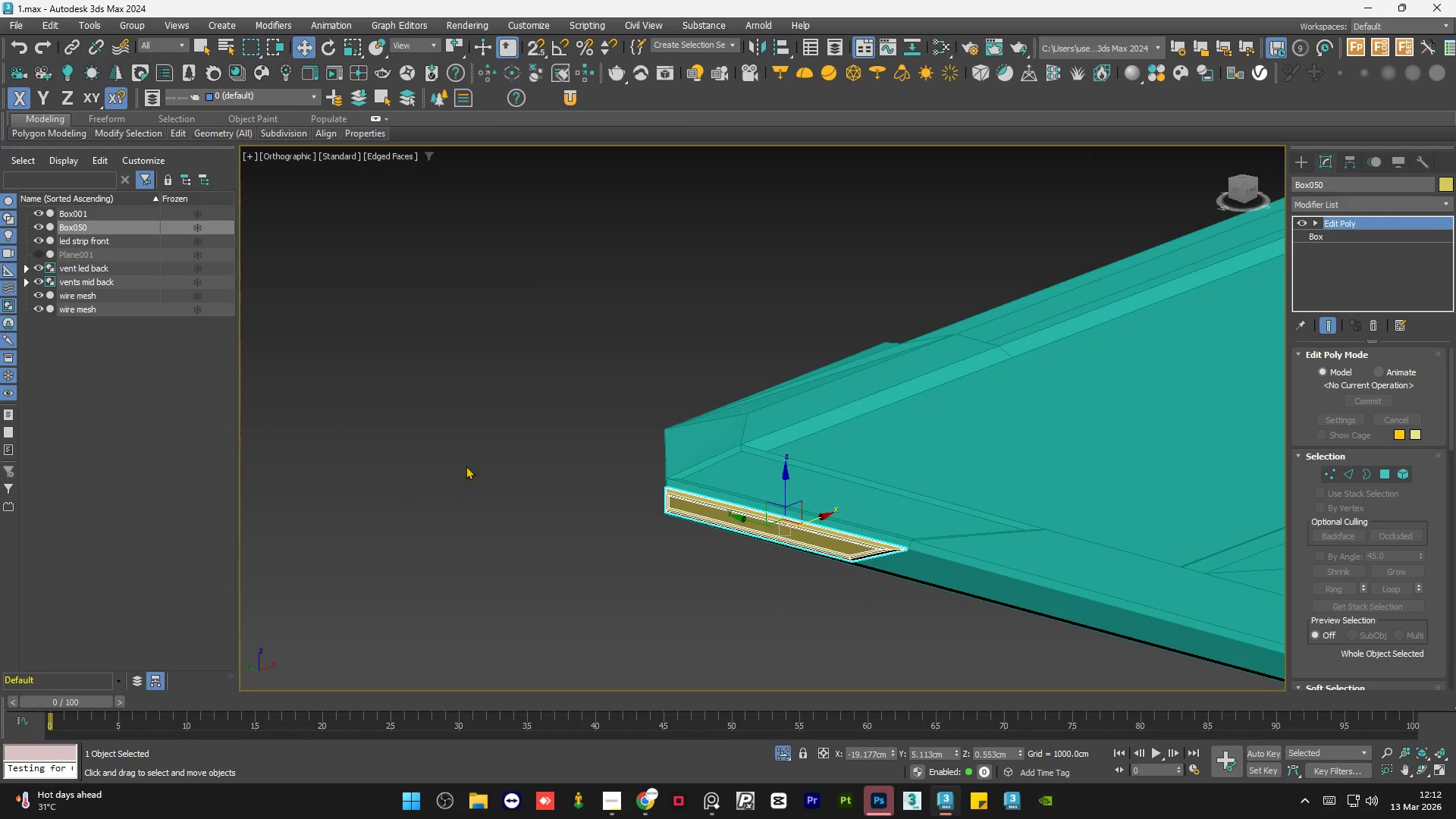 
scroll: coordinate [754, 576], scroll_direction: down, amount: 2.0
 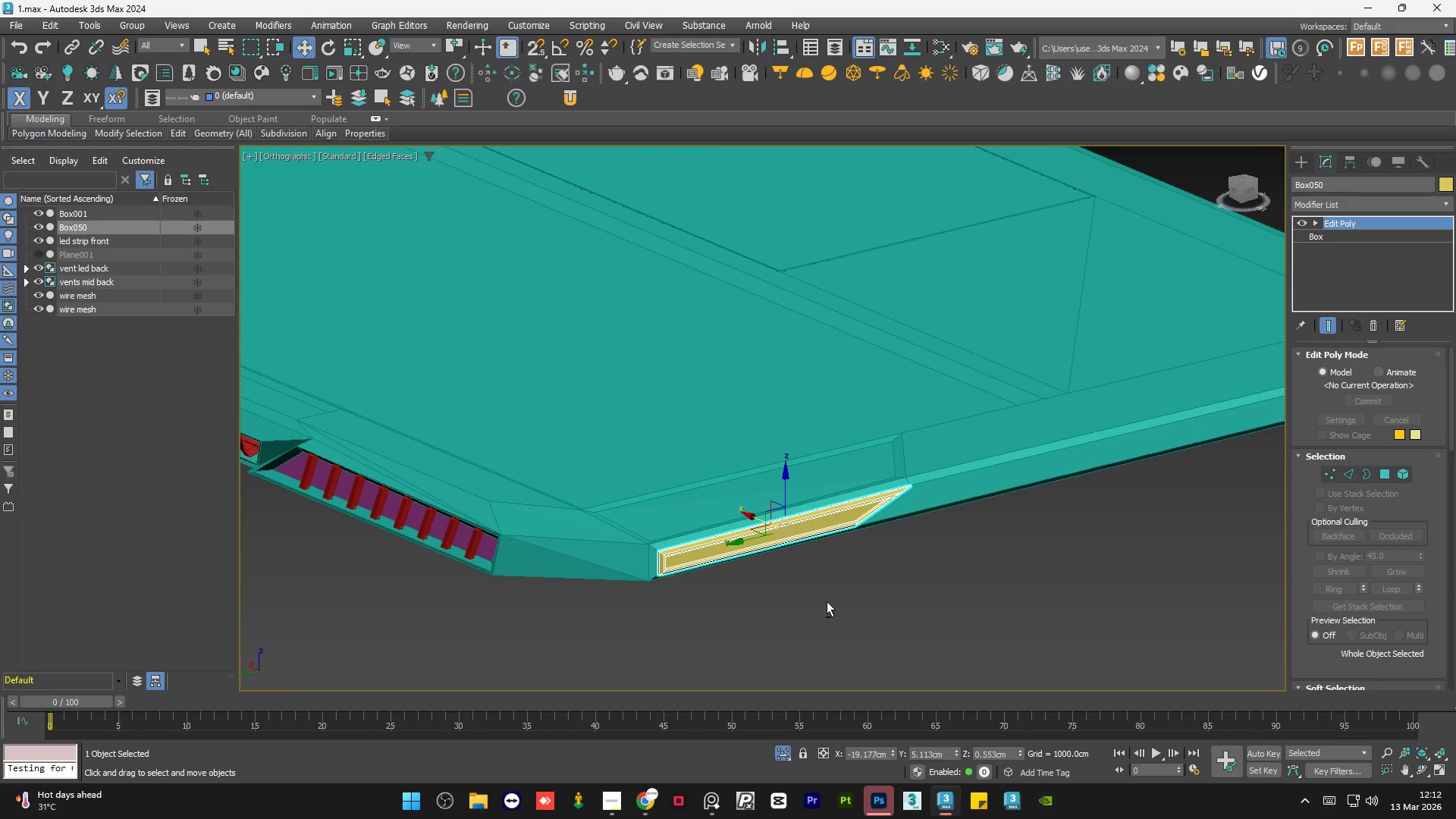 
double_click([561, 513])
 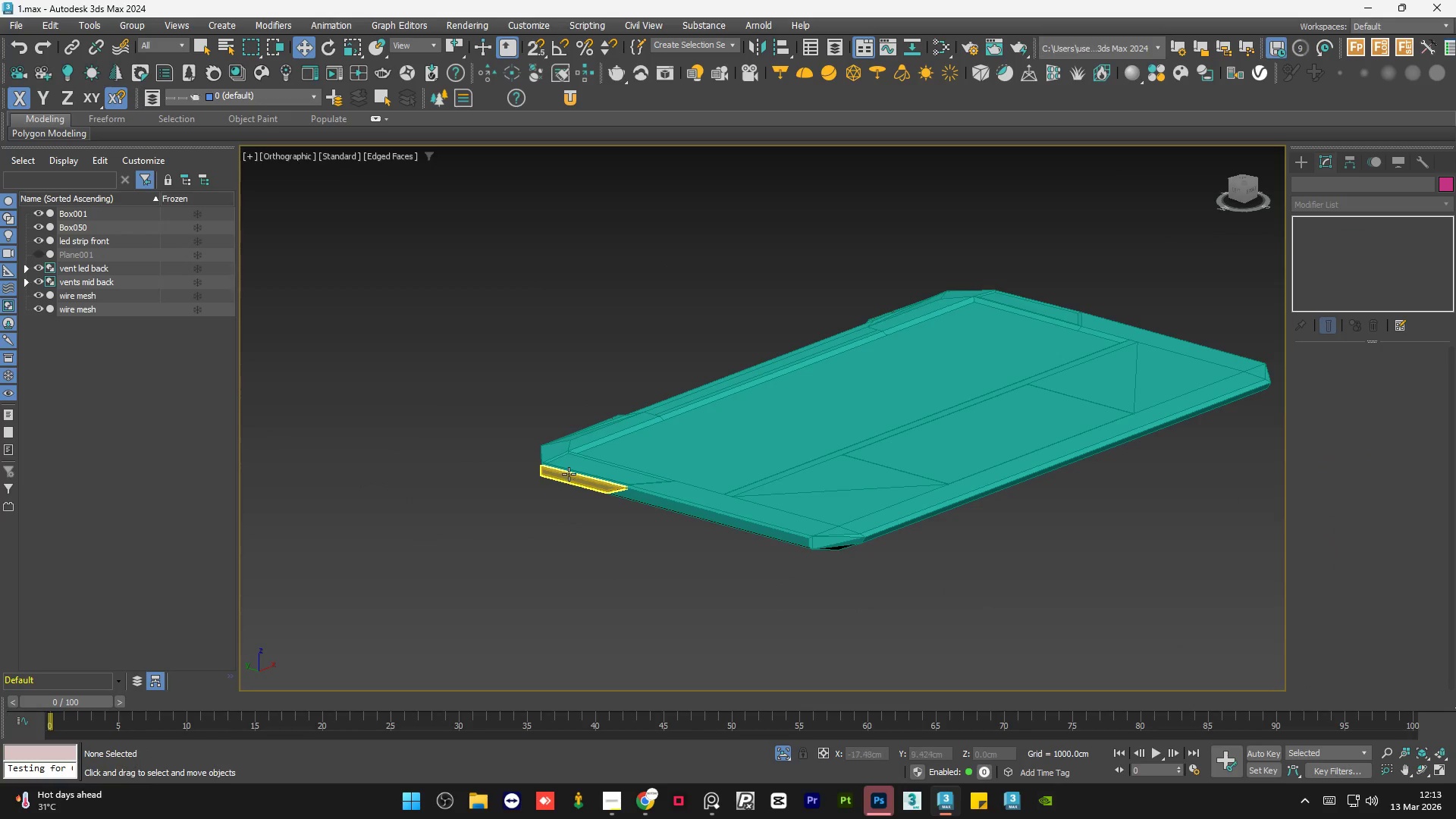 
scroll: coordinate [473, 454], scroll_direction: down, amount: 3.0
 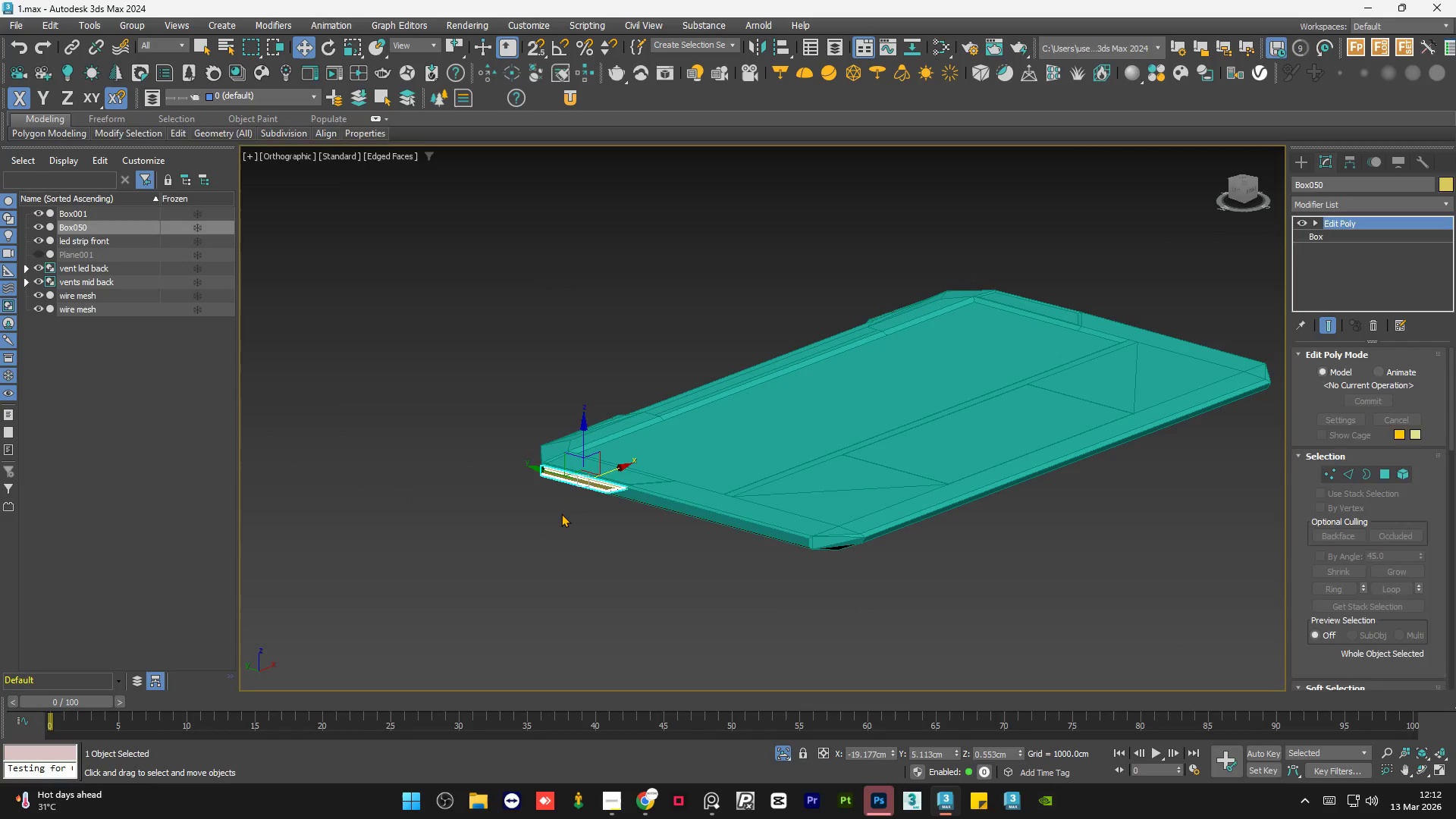 
left_click([569, 475])
 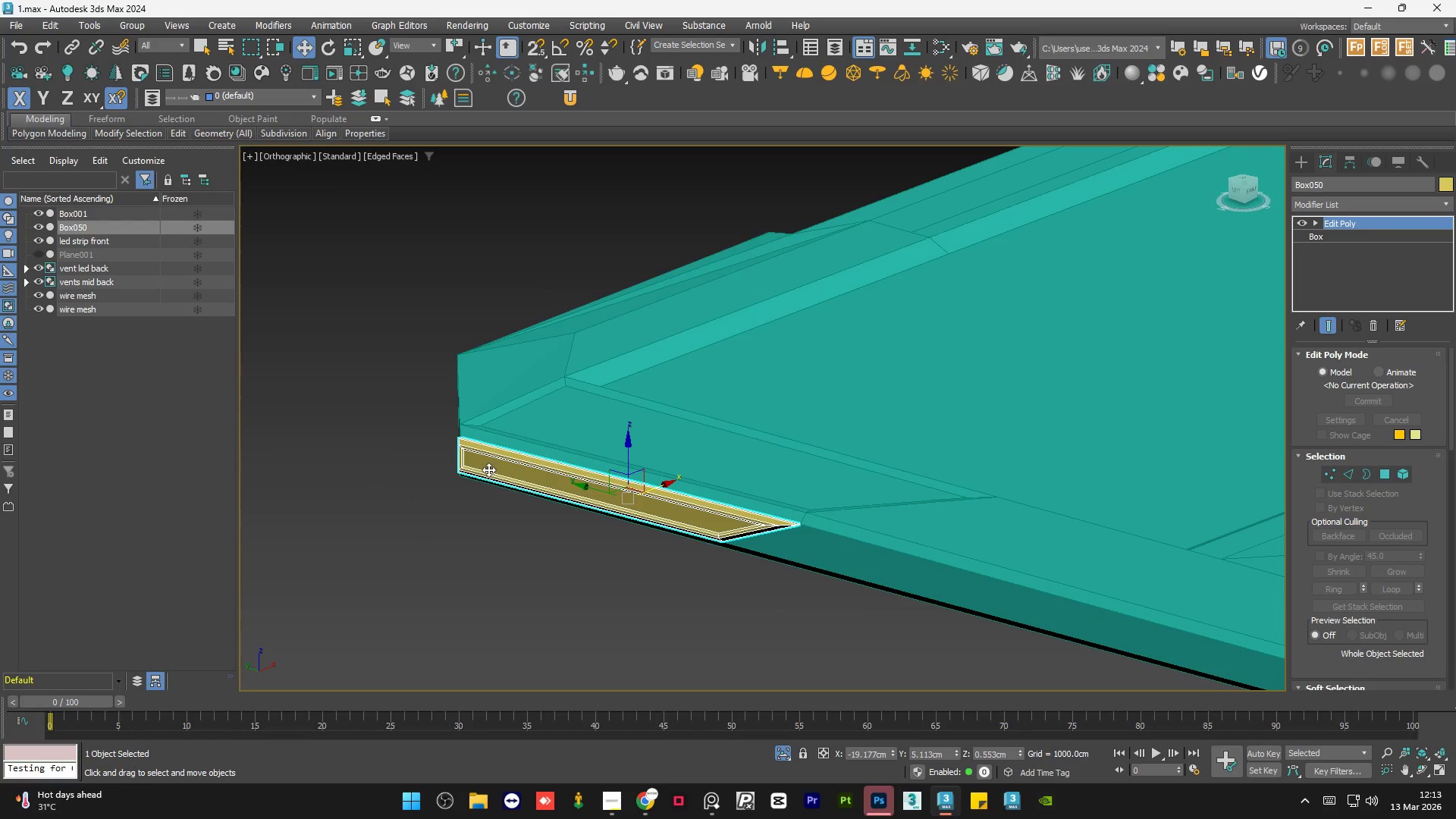 
scroll: coordinate [569, 475], scroll_direction: up, amount: 4.0
 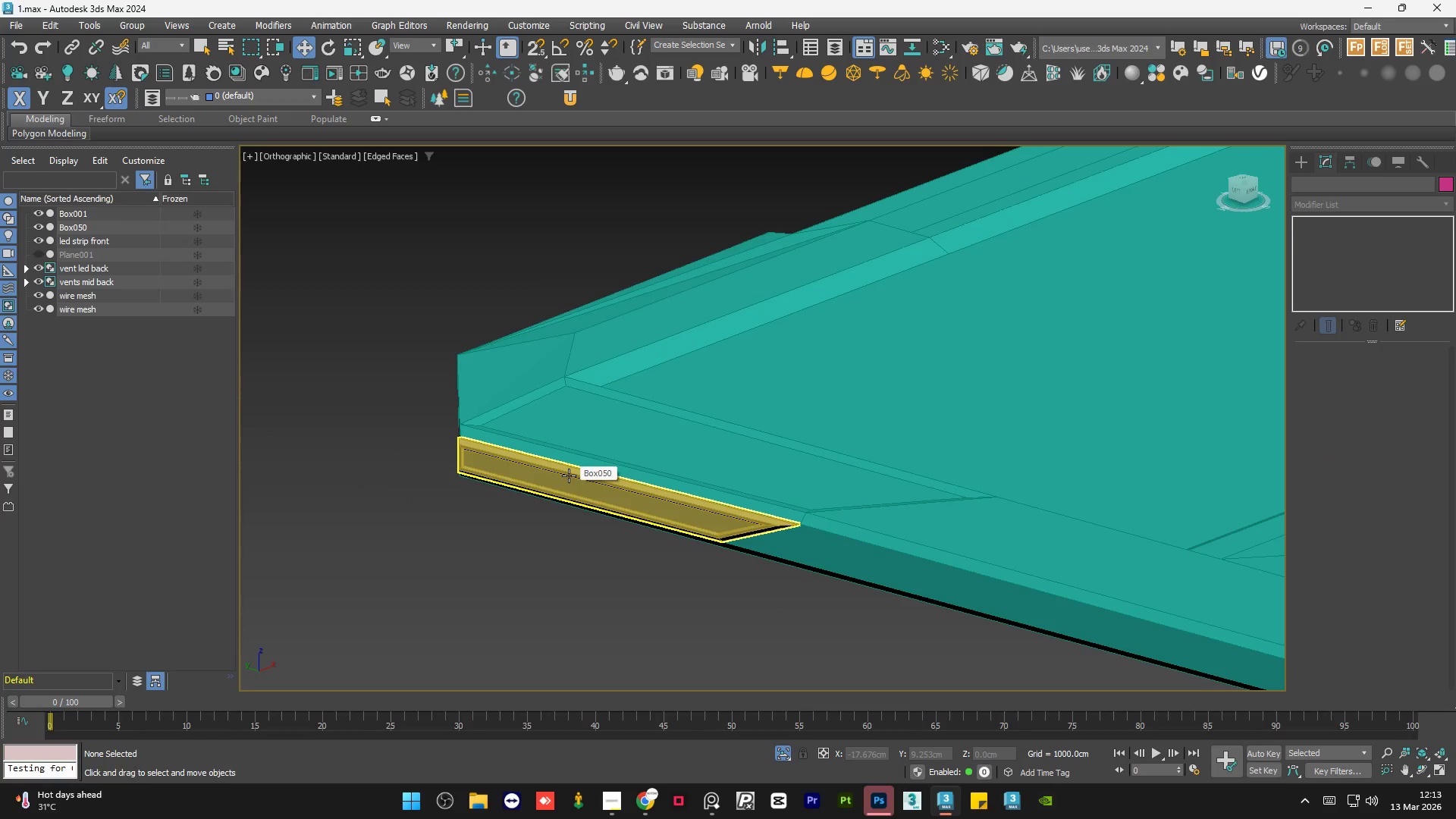 
hold_key(key=AltLeft, duration=1.09)
 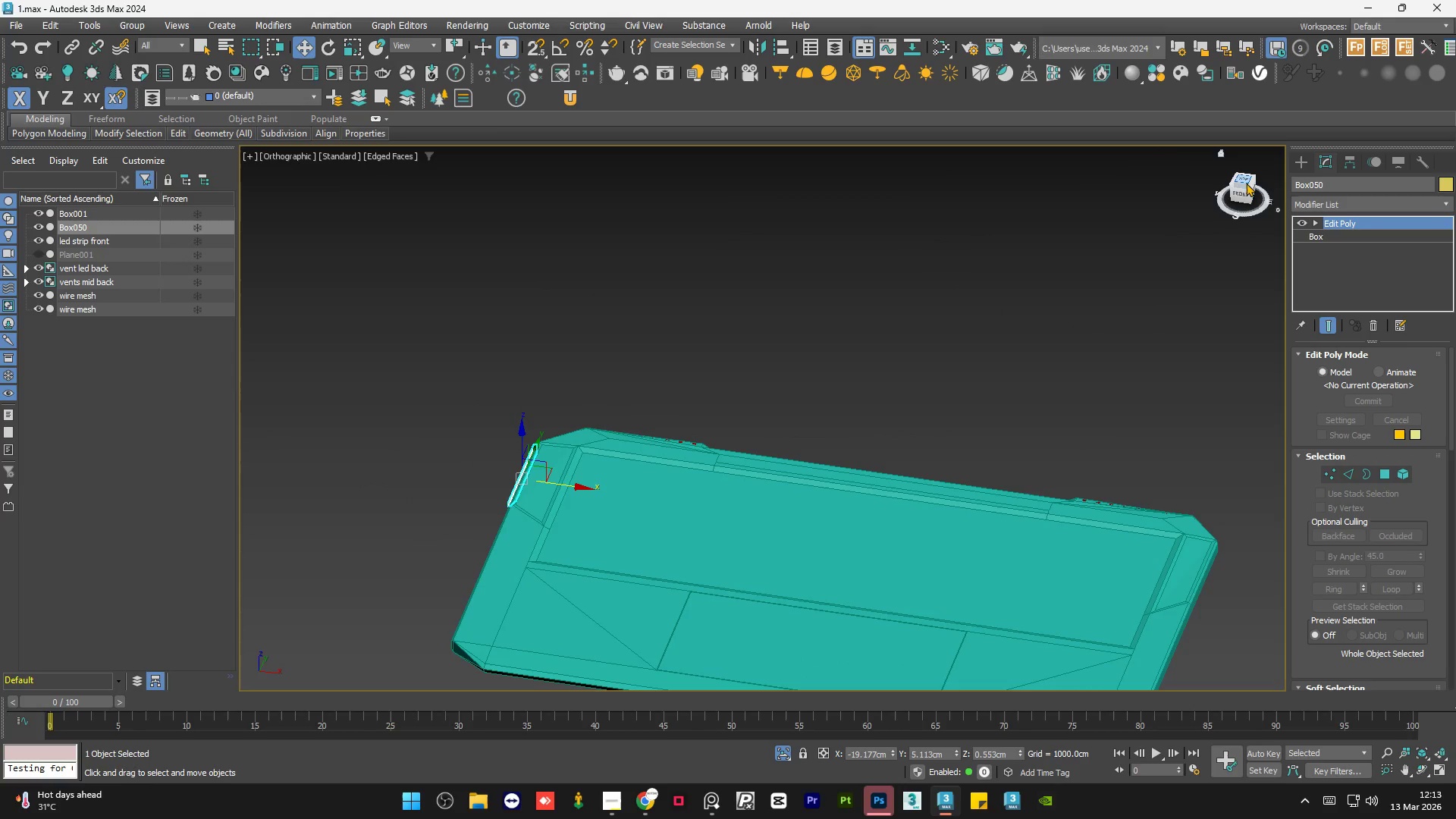 
scroll: coordinate [486, 475], scroll_direction: down, amount: 4.0
 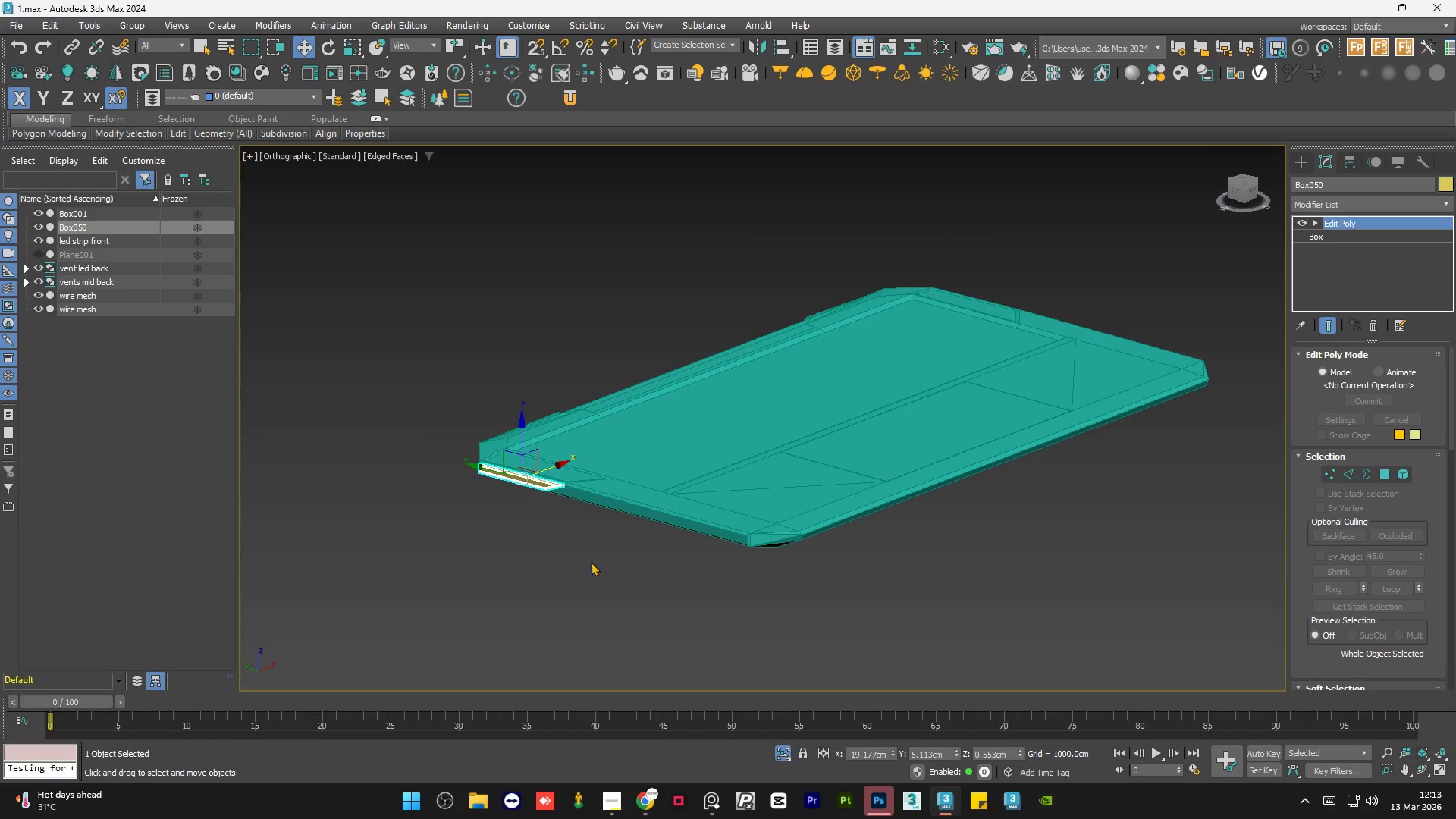 
left_click([1244, 181])
 